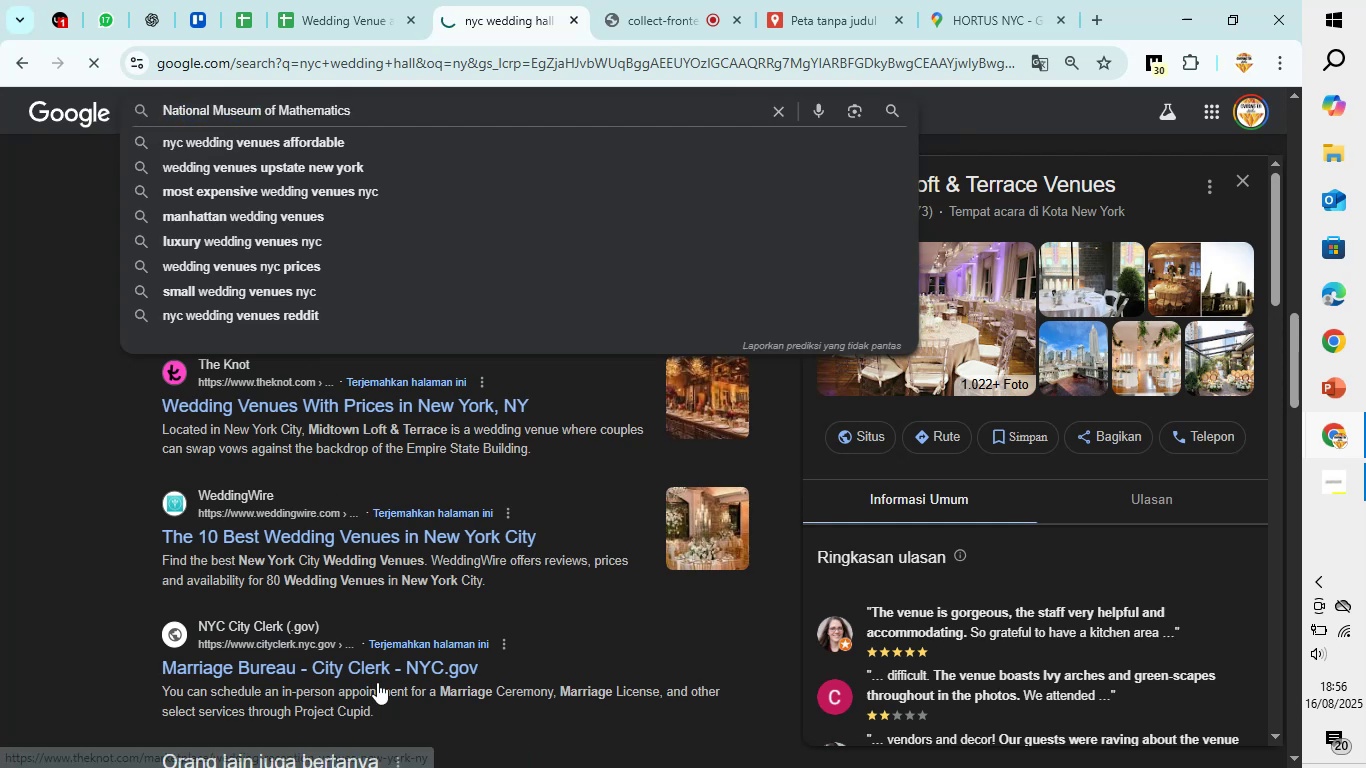 
scroll: coordinate [357, 373], scroll_direction: down, amount: 5.0
 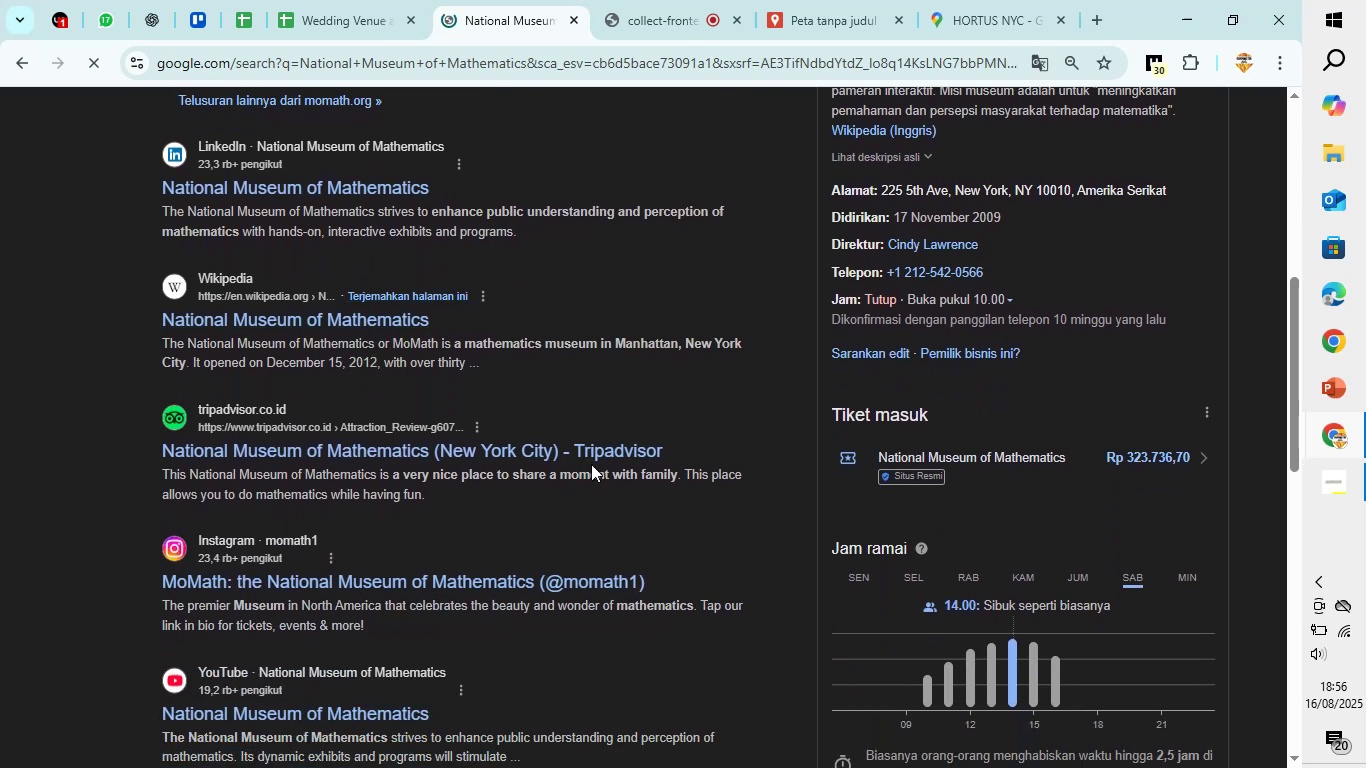 
scroll: coordinate [494, 433], scroll_direction: down, amount: 1.0
 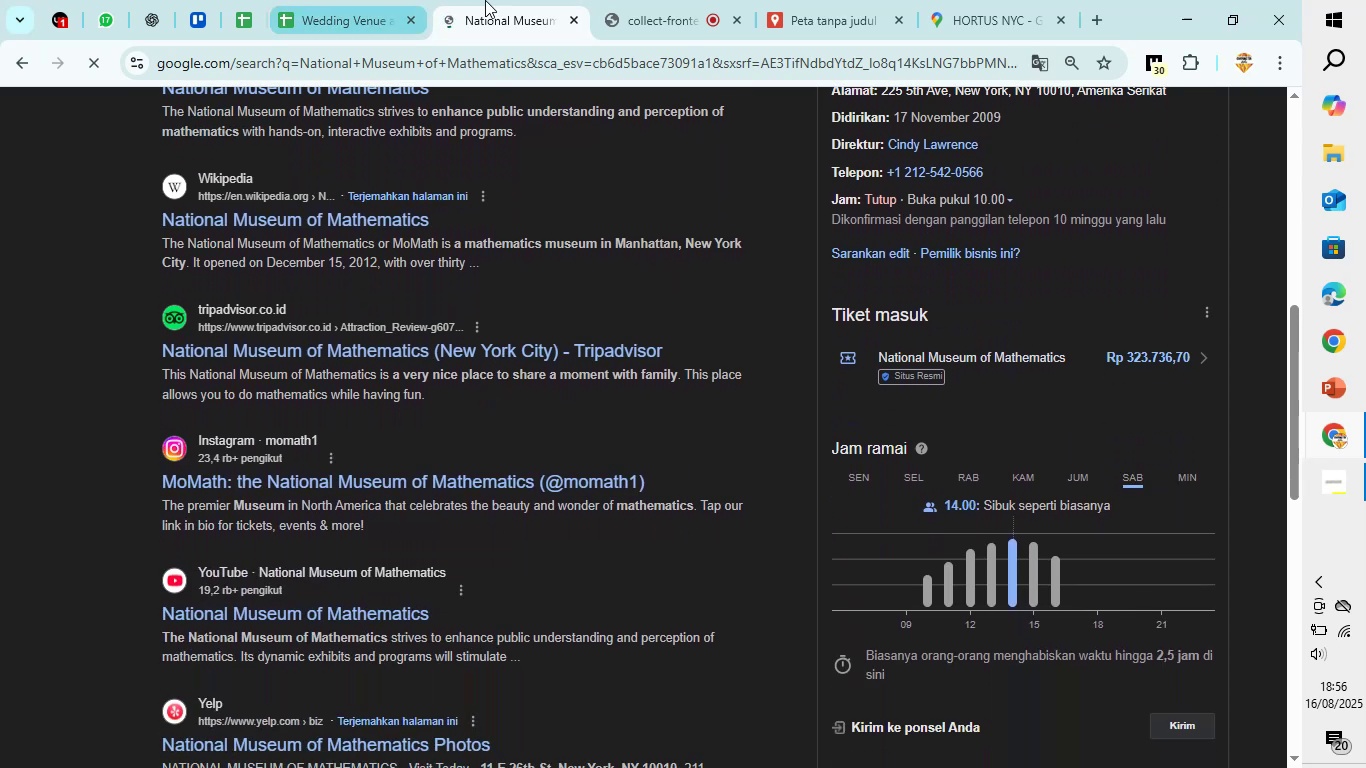 
mouse_move([566, 1])
 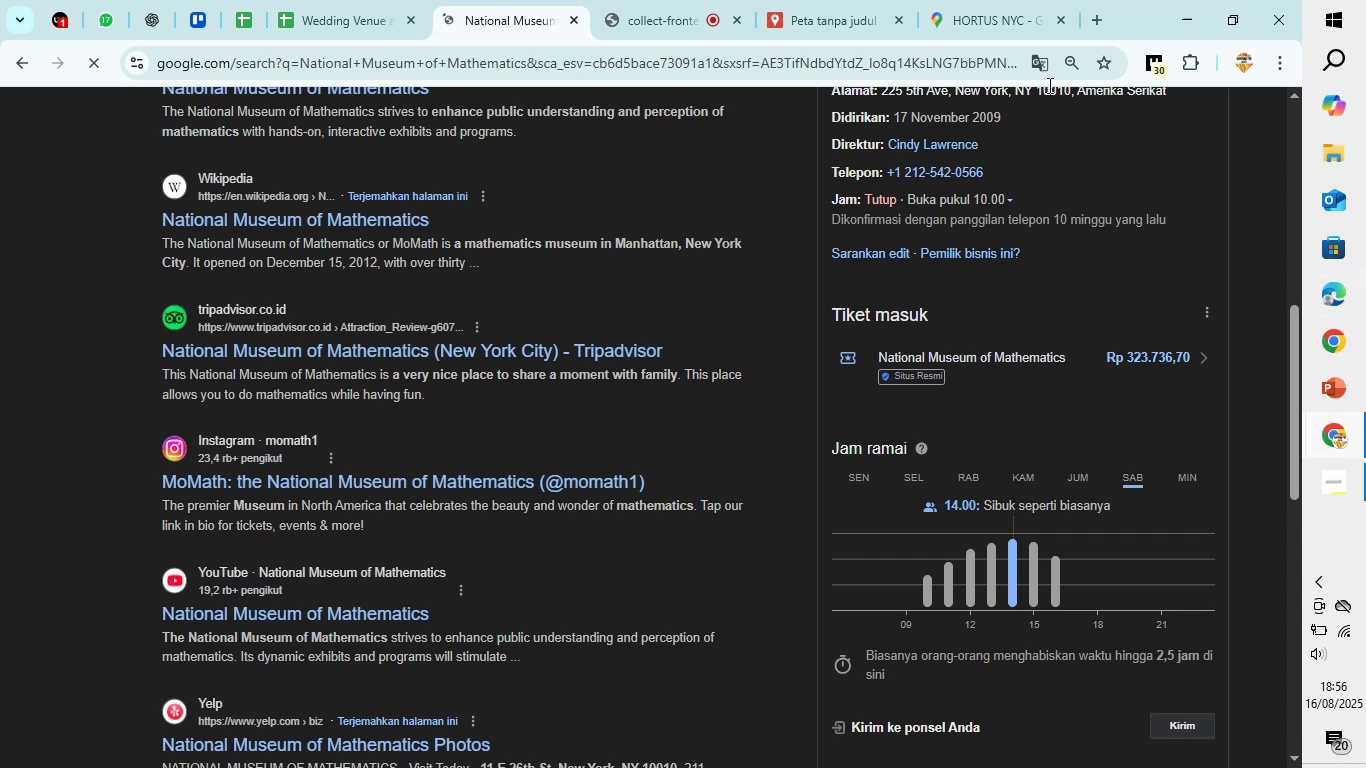 
wait(6.11)
 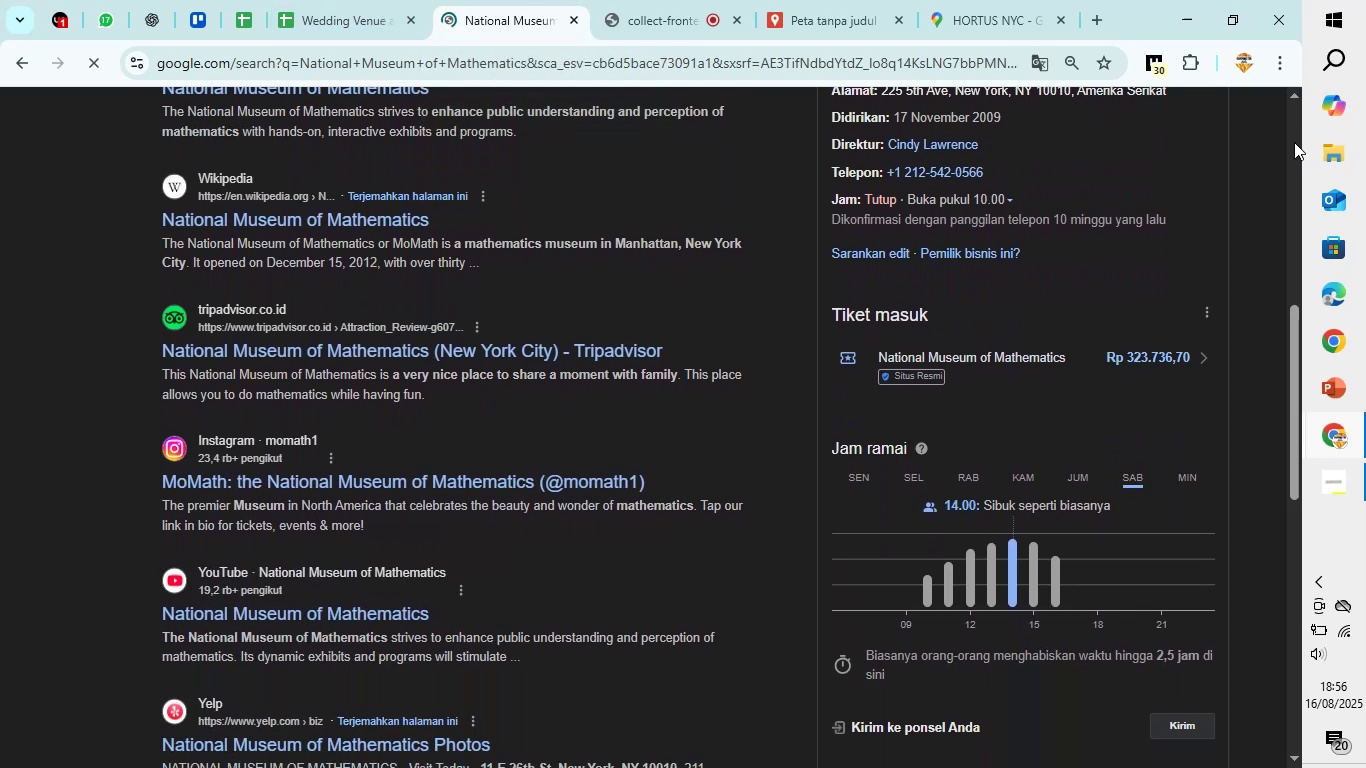 
left_click([798, 0])
 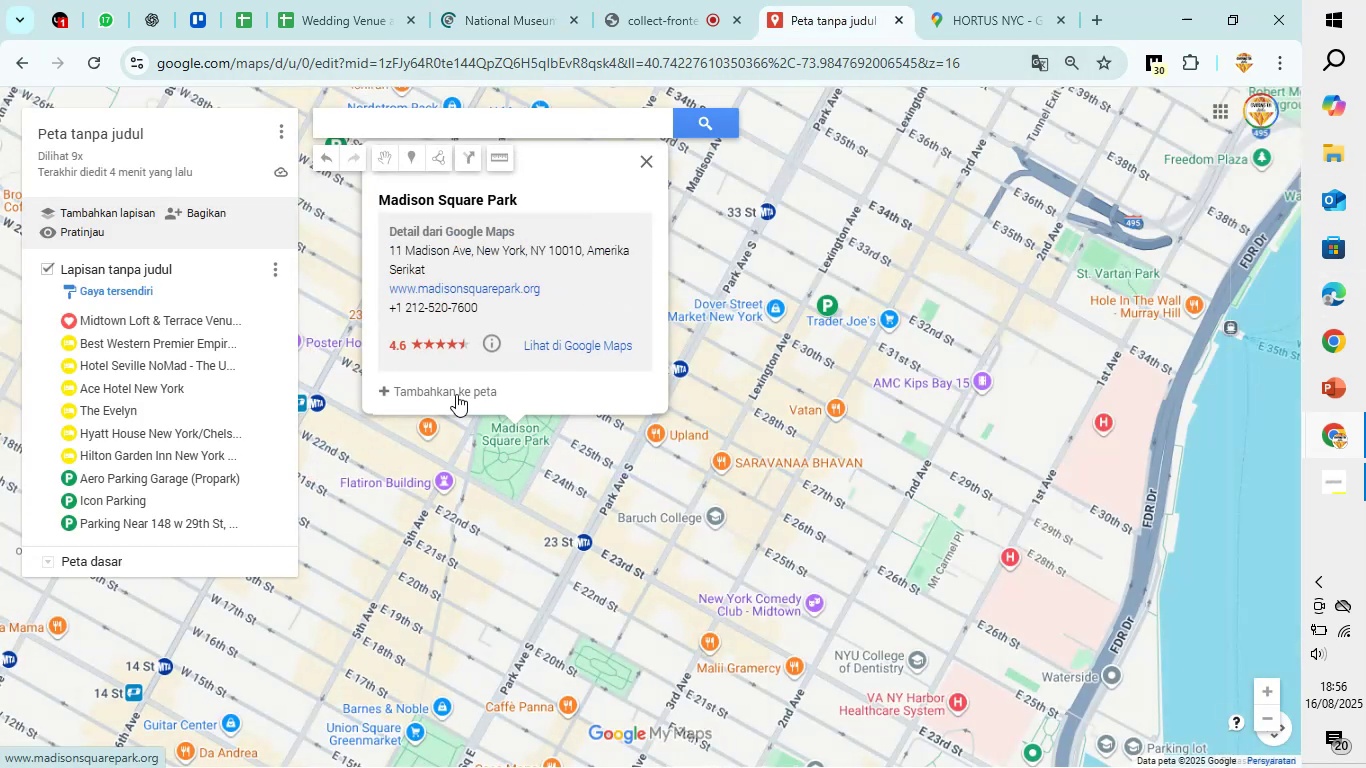 
left_click([456, 394])
 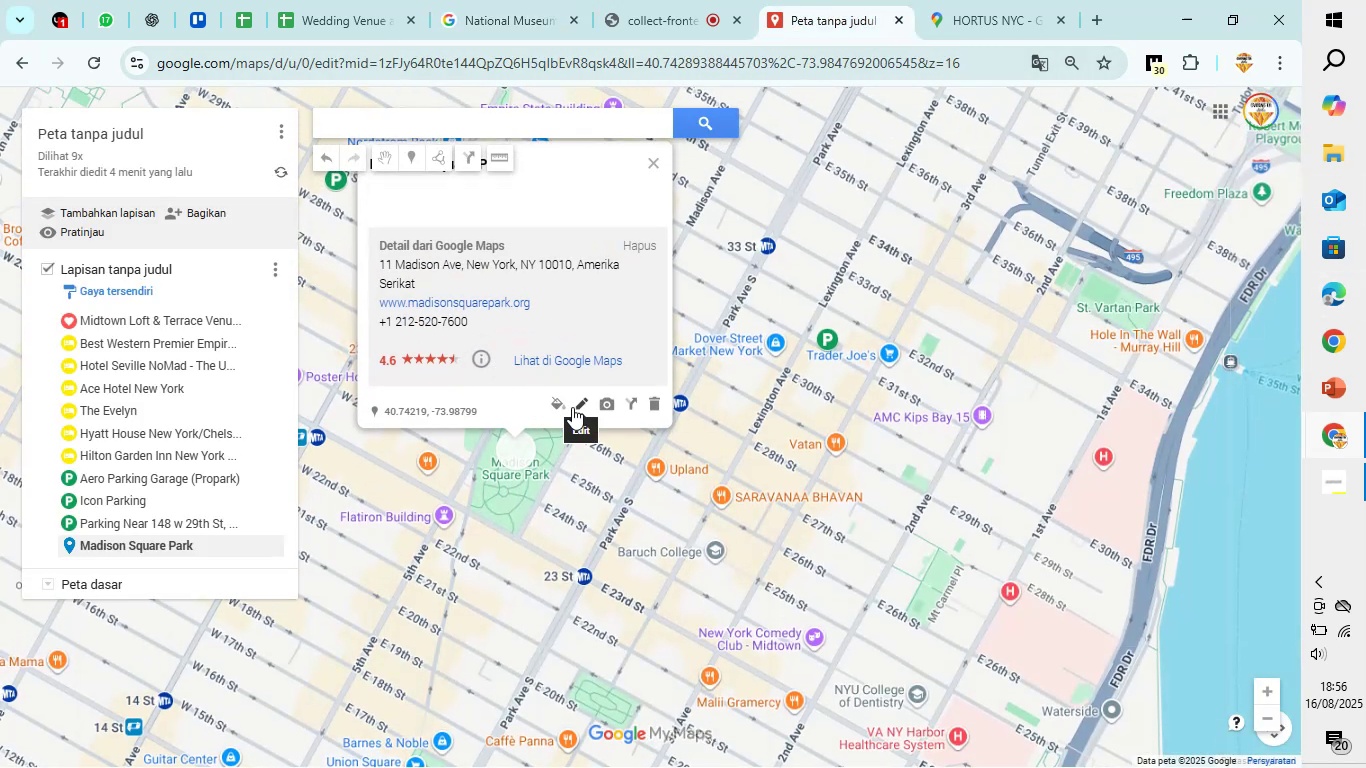 
left_click([572, 407])
 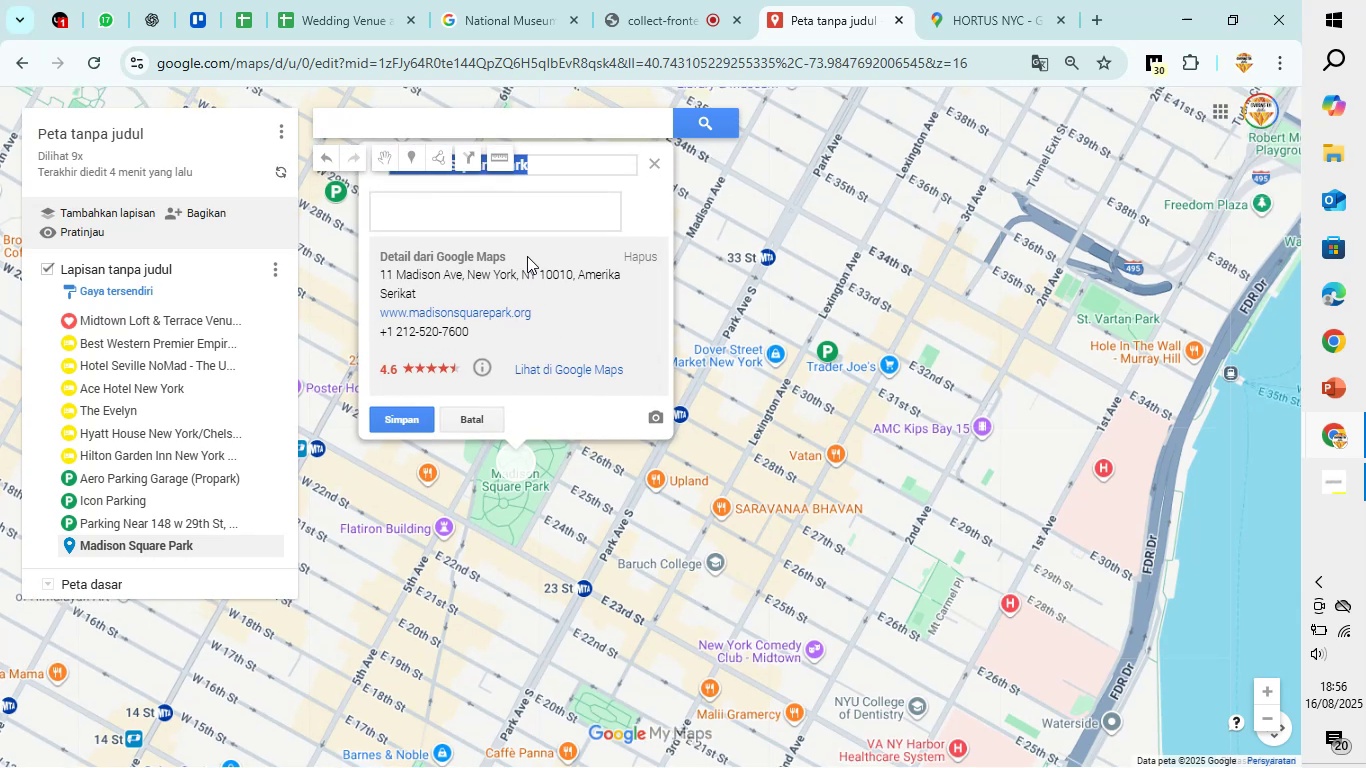 
scroll: coordinate [527, 256], scroll_direction: up, amount: 2.0
 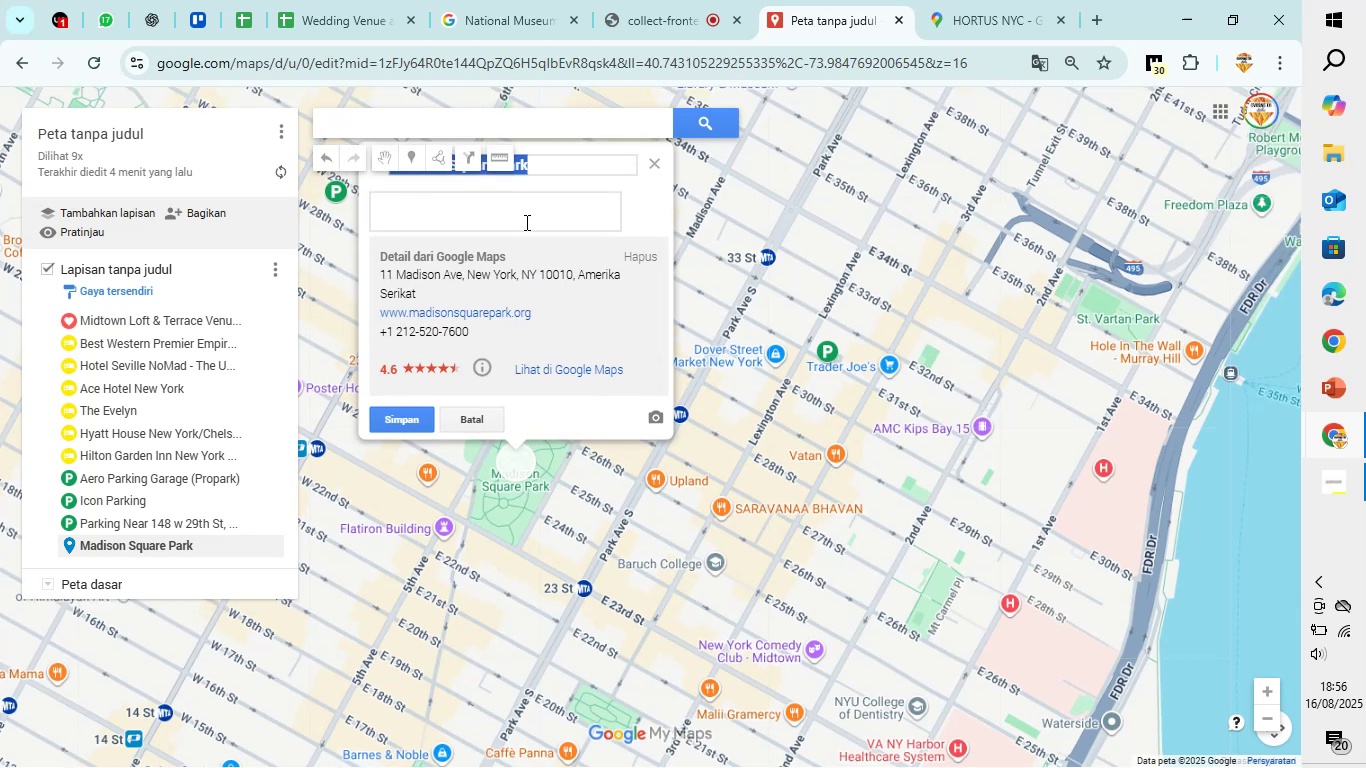 
left_click([525, 222])
 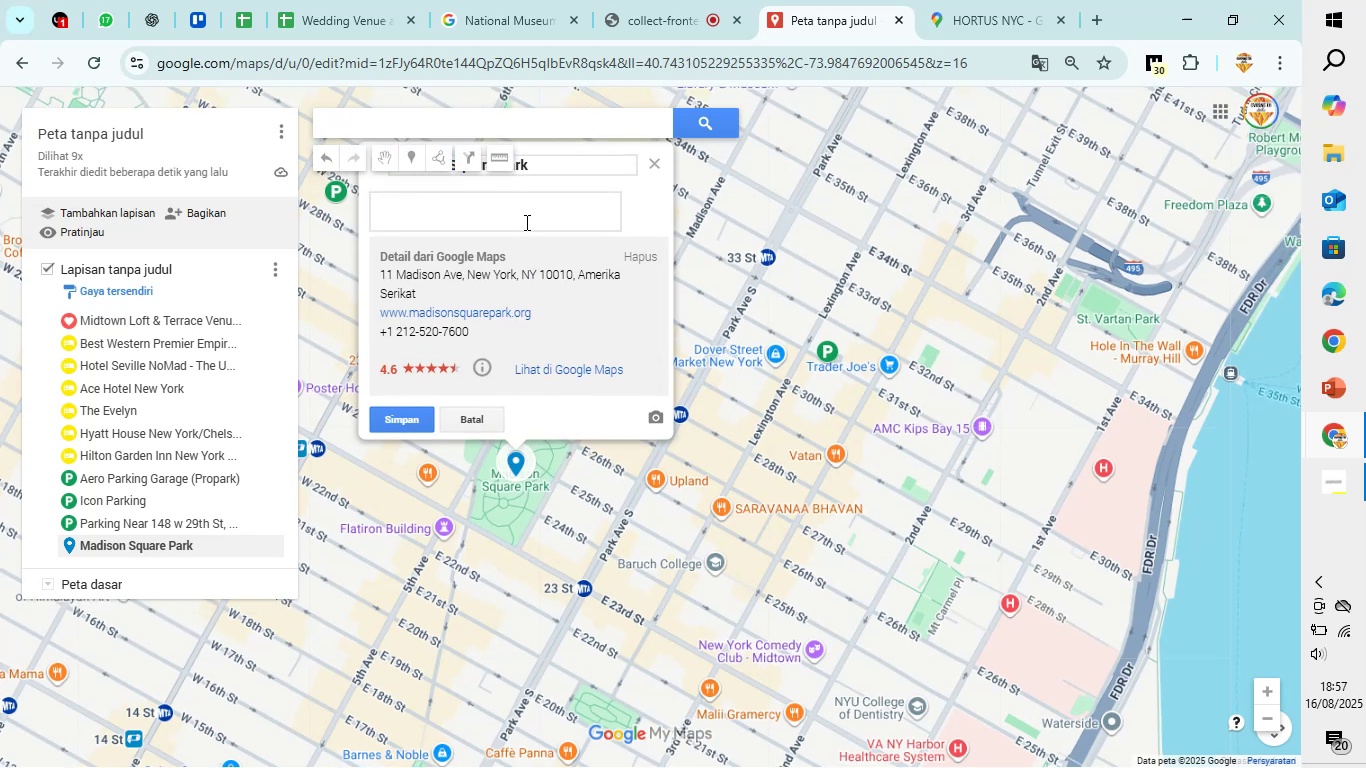 
type(Attraction )
key(Backspace)
 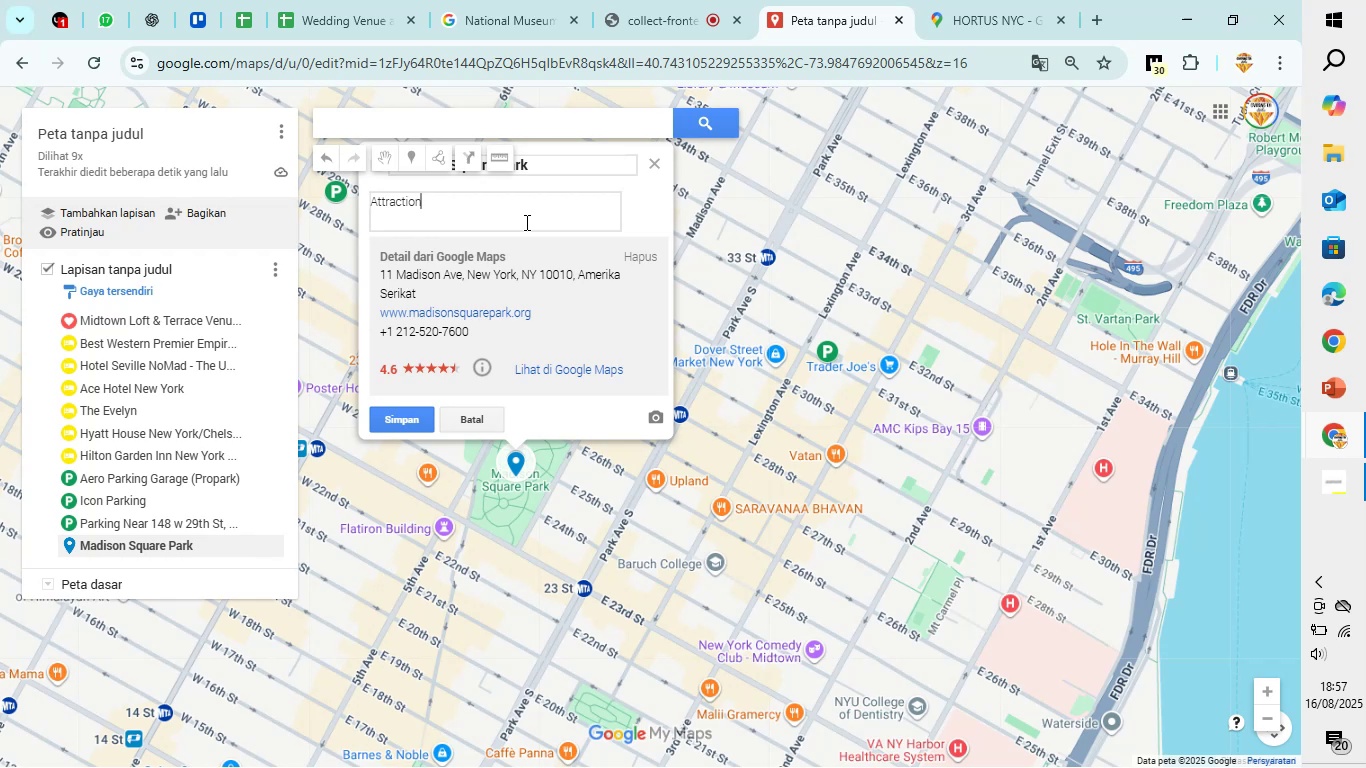 
type( Nearby (Optional))
 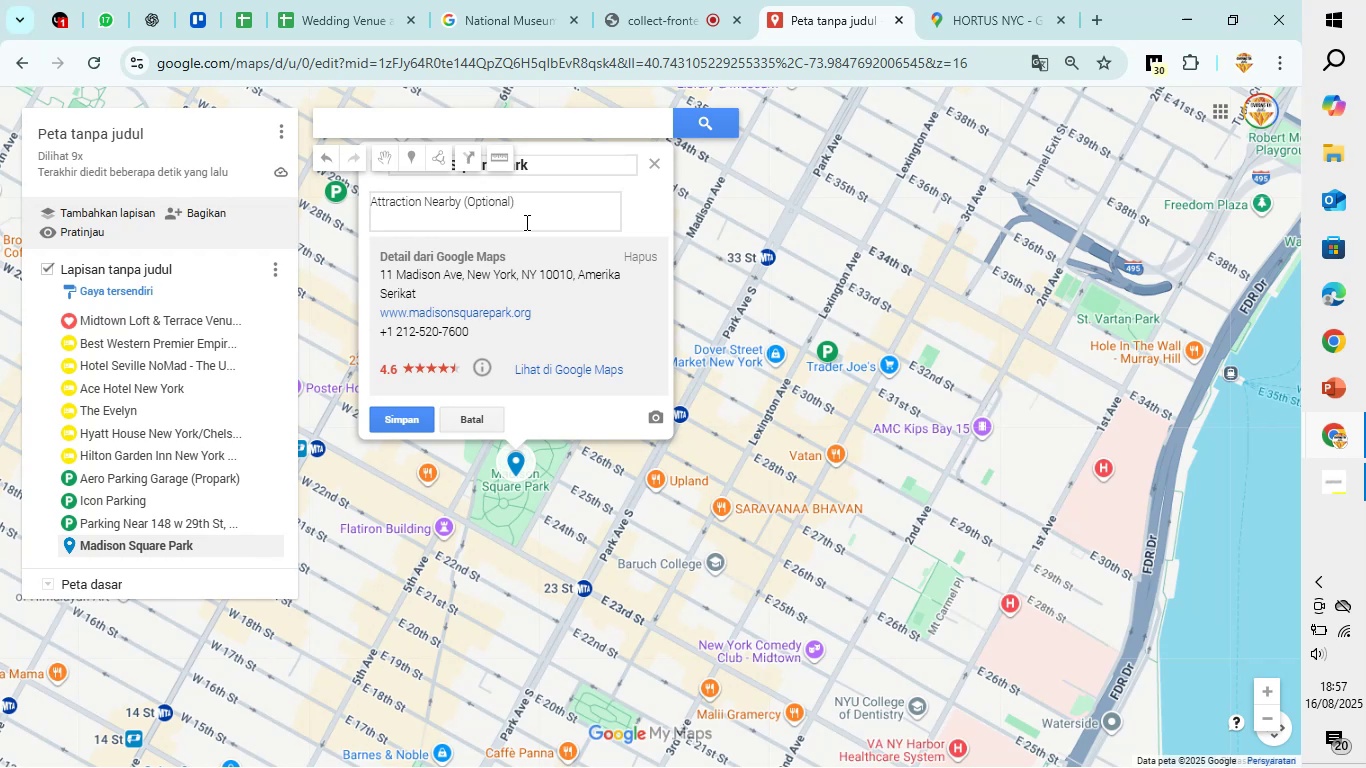 
wait(5.93)
 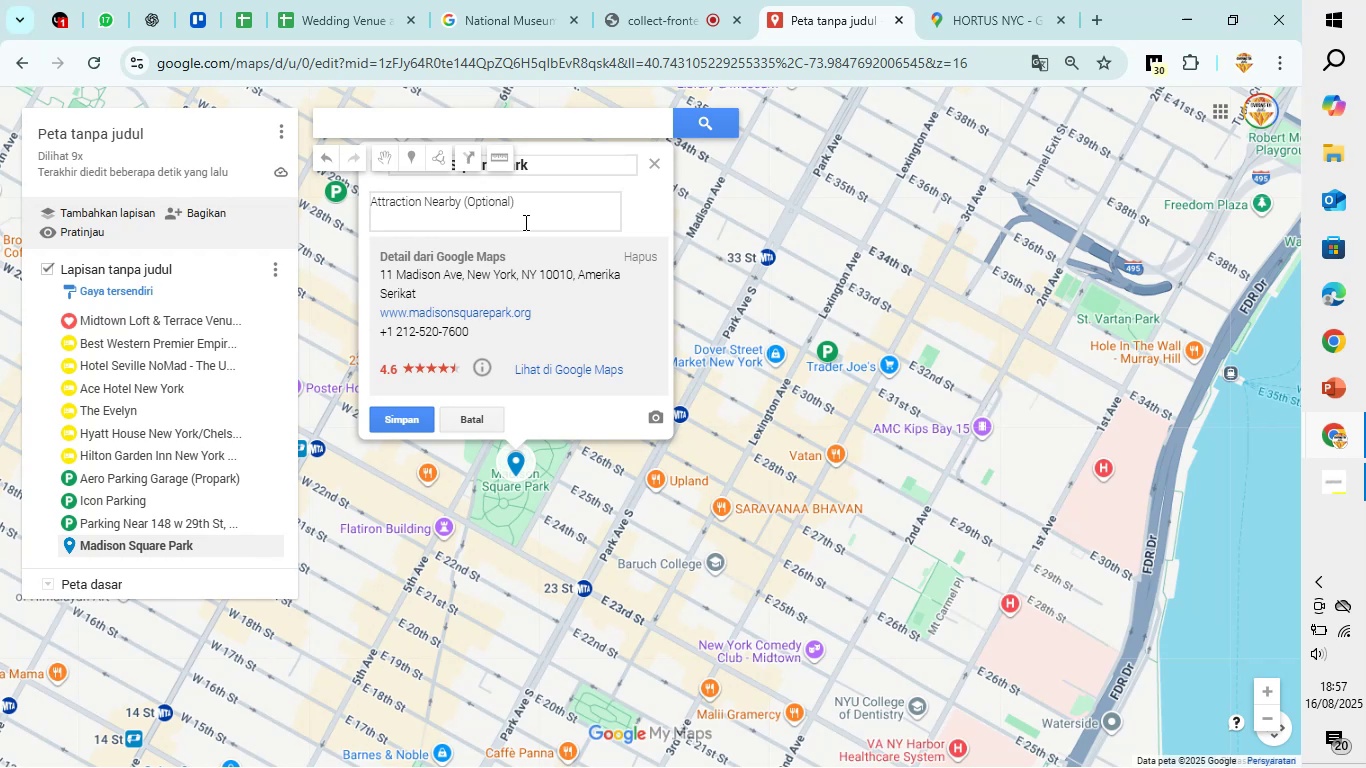 
left_click([406, 413])
 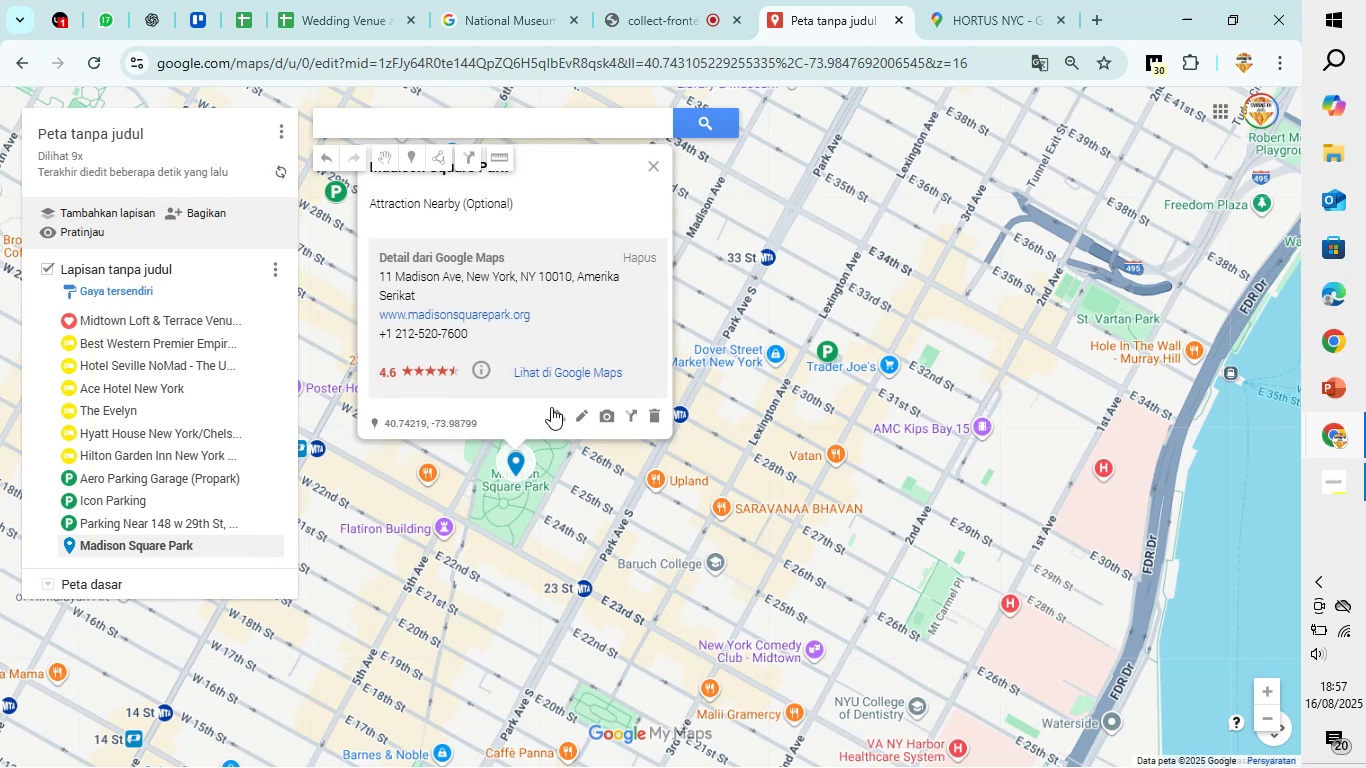 
left_click([558, 410])
 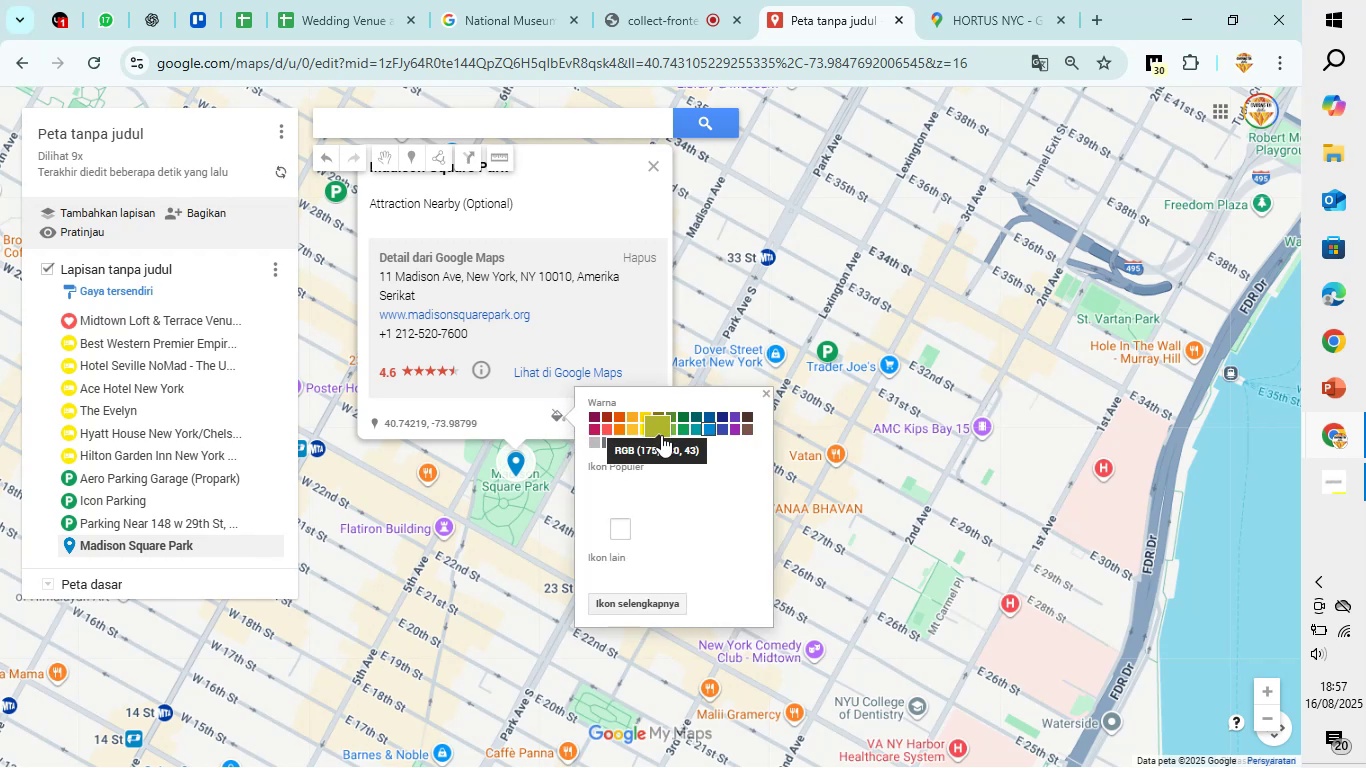 
left_click([661, 435])
 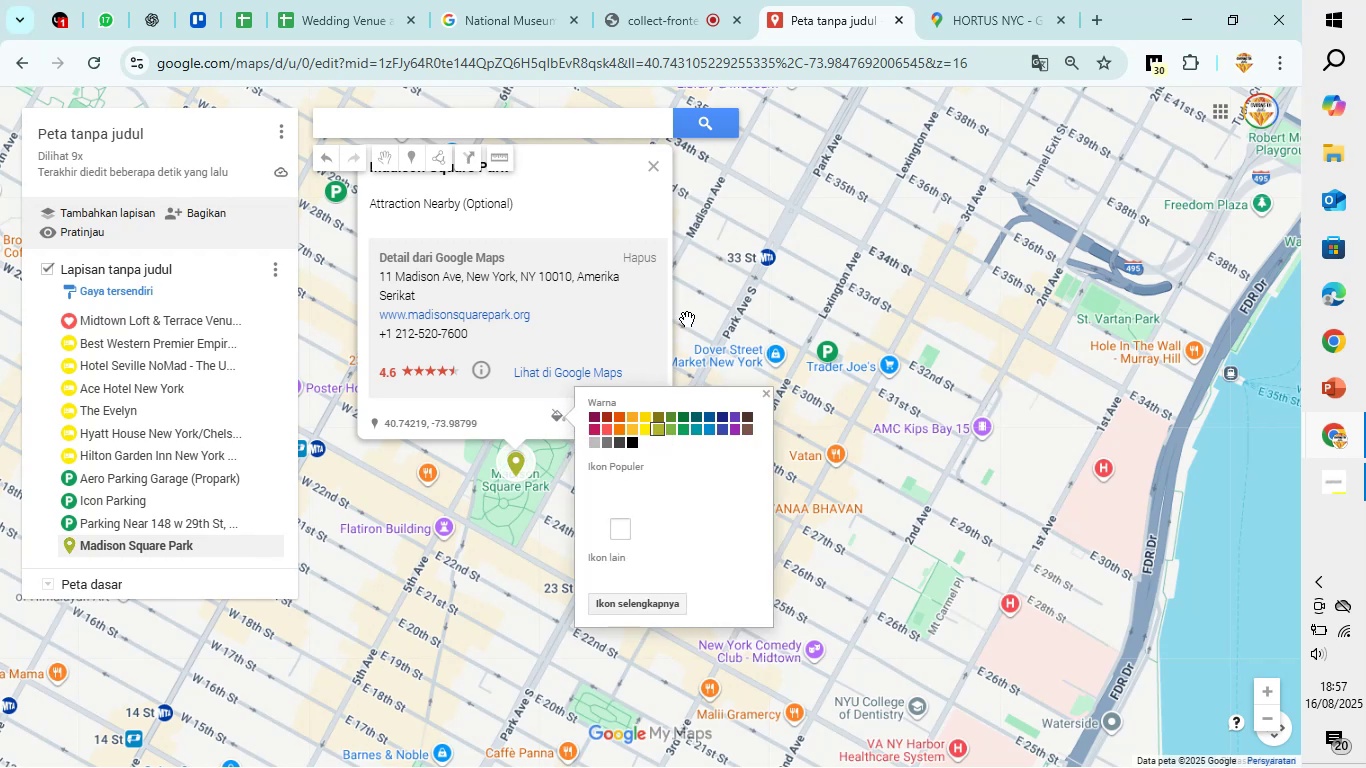 
wait(7.46)
 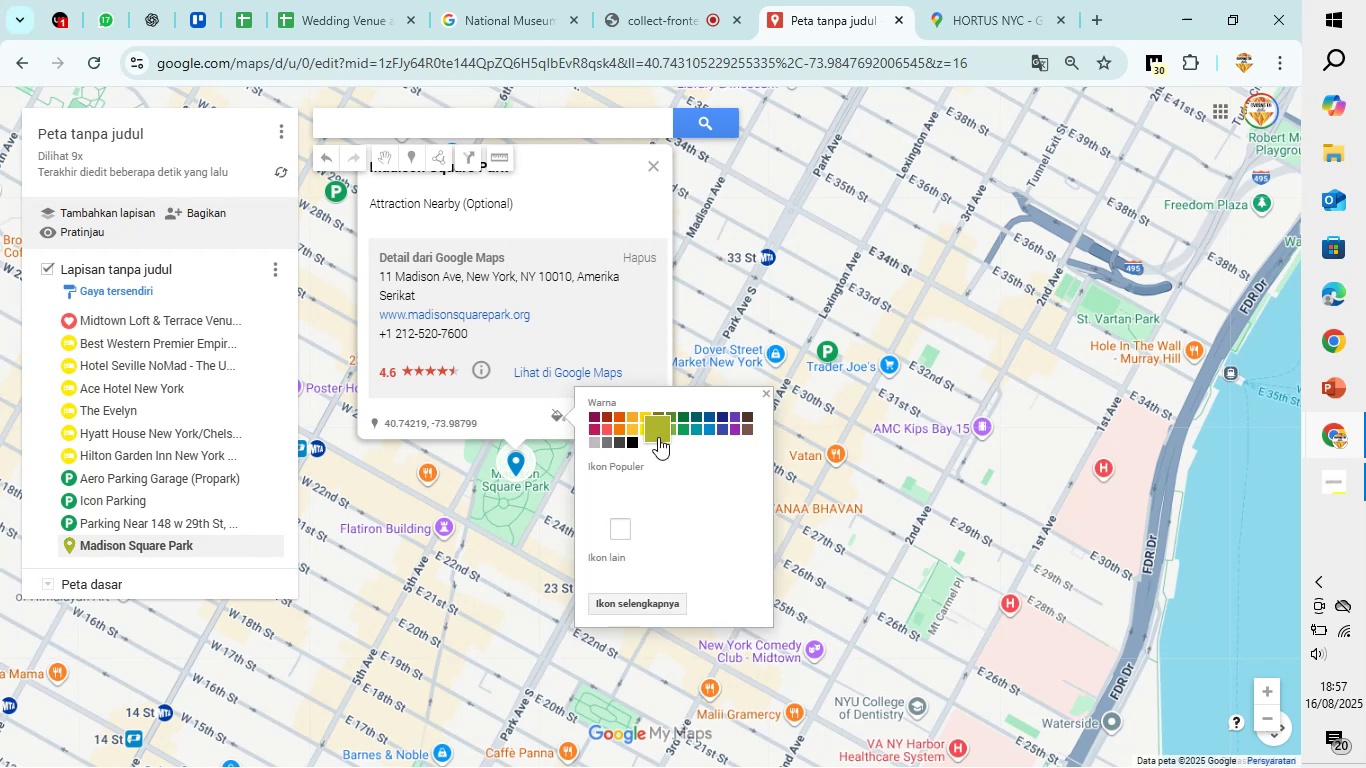 
left_click([515, 554])
 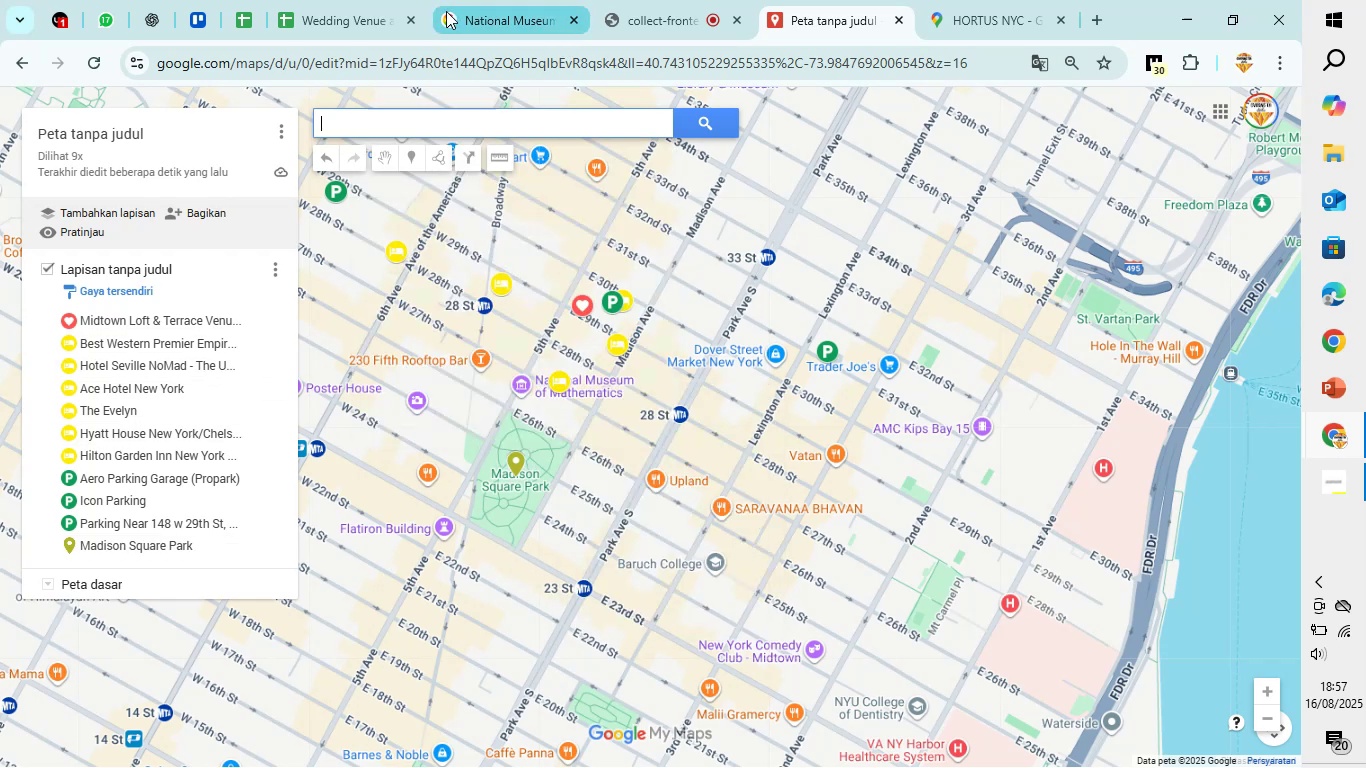 
left_click([393, 5])
 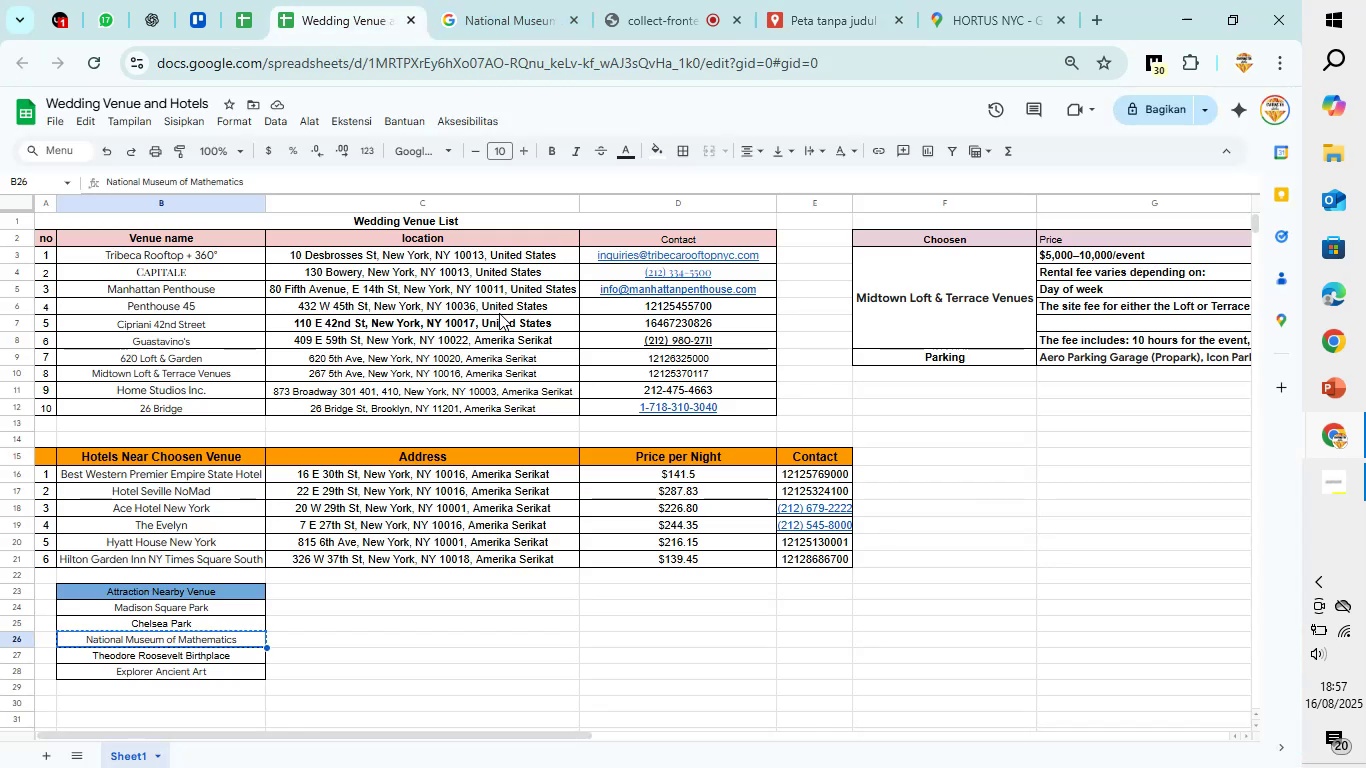 
scroll: coordinate [502, 393], scroll_direction: down, amount: 1.0
 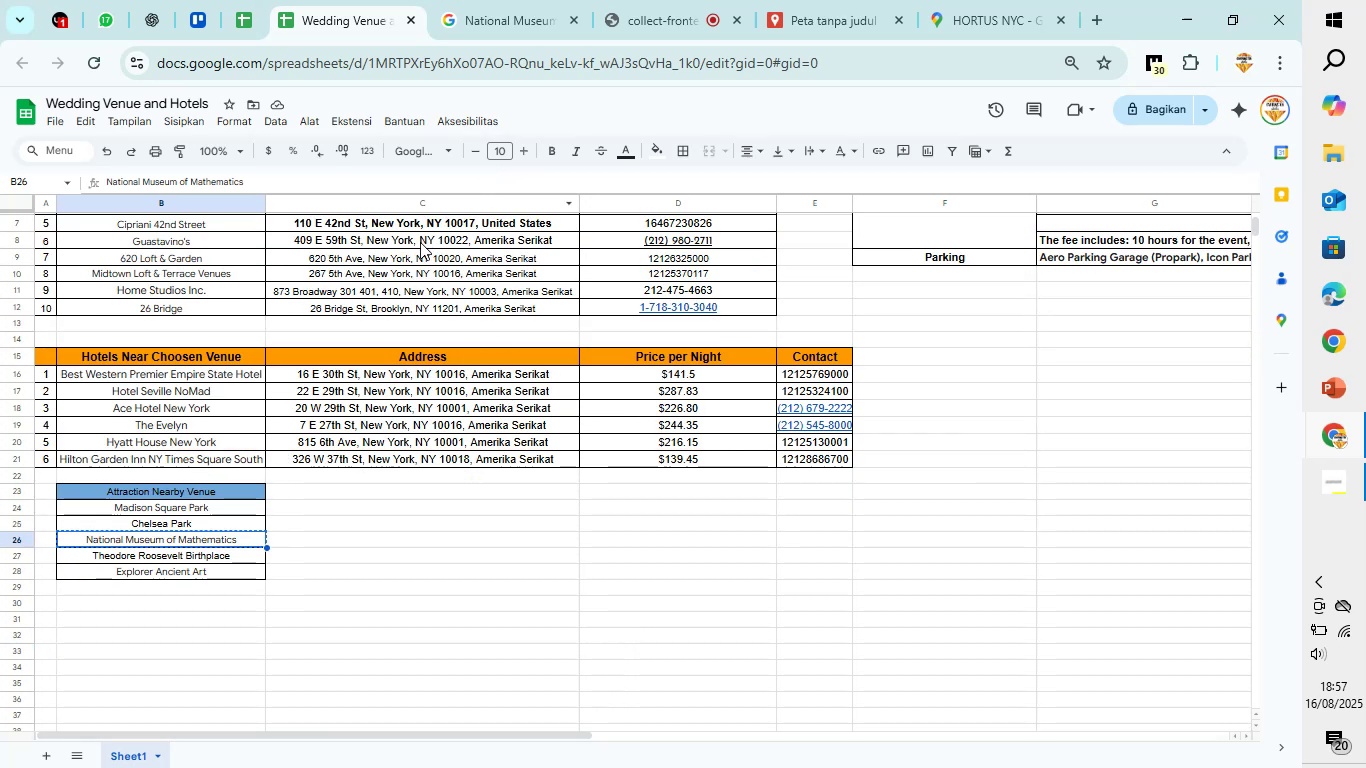 
wait(9.84)
 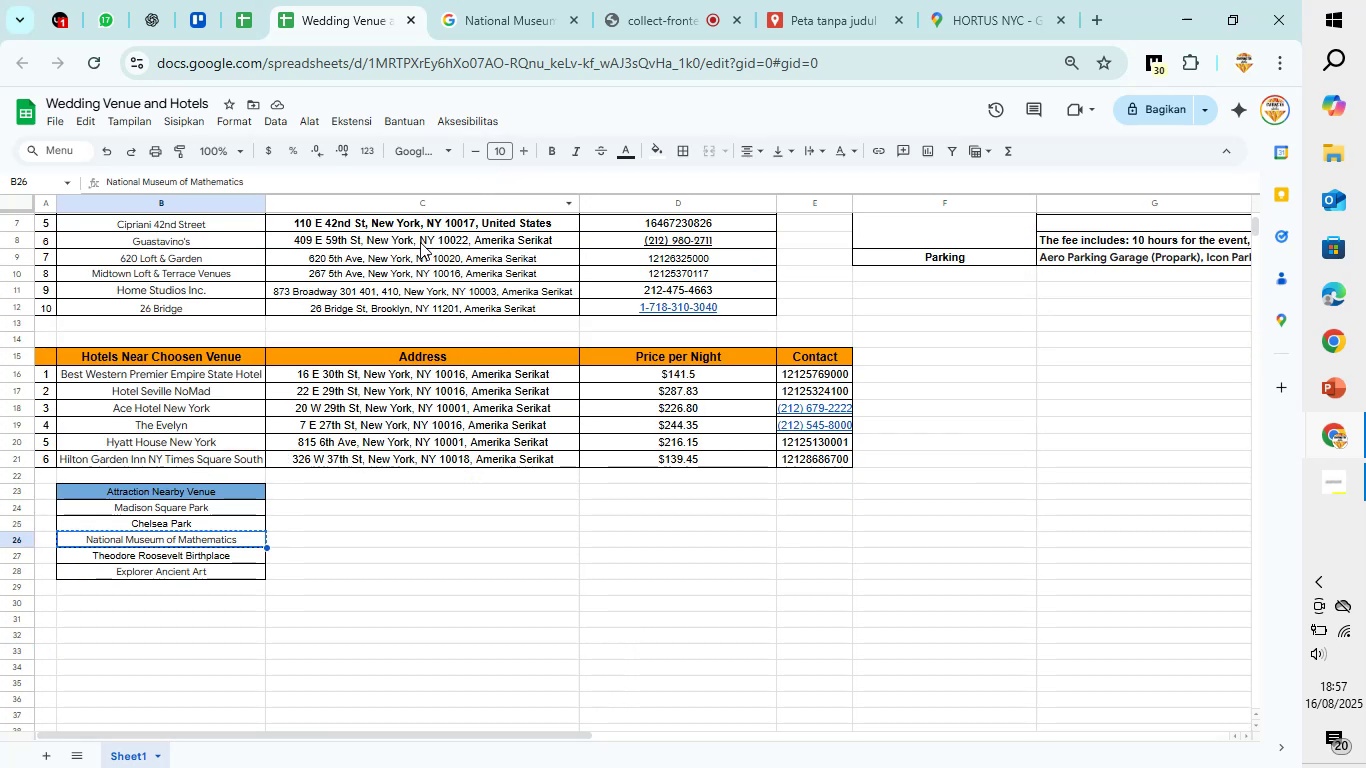 
left_click([187, 523])
 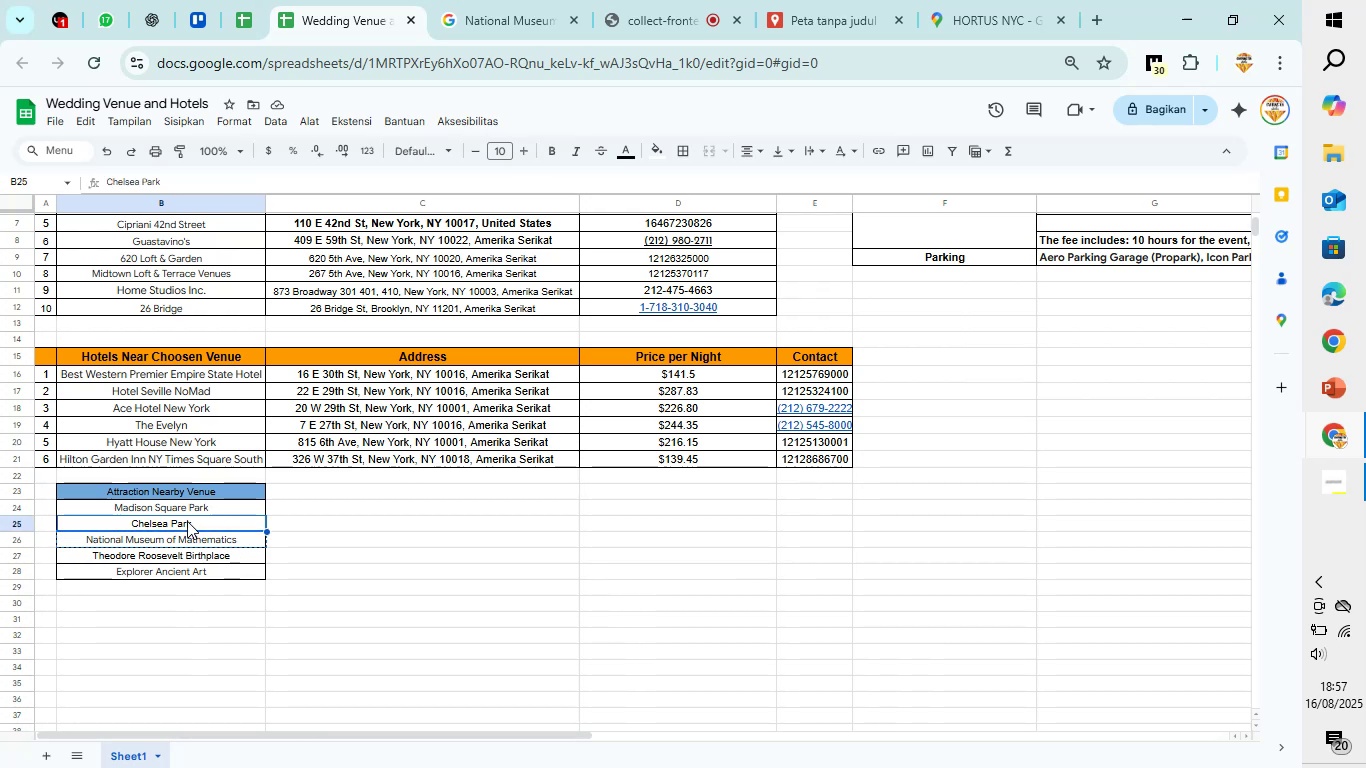 
key(Control+C)
 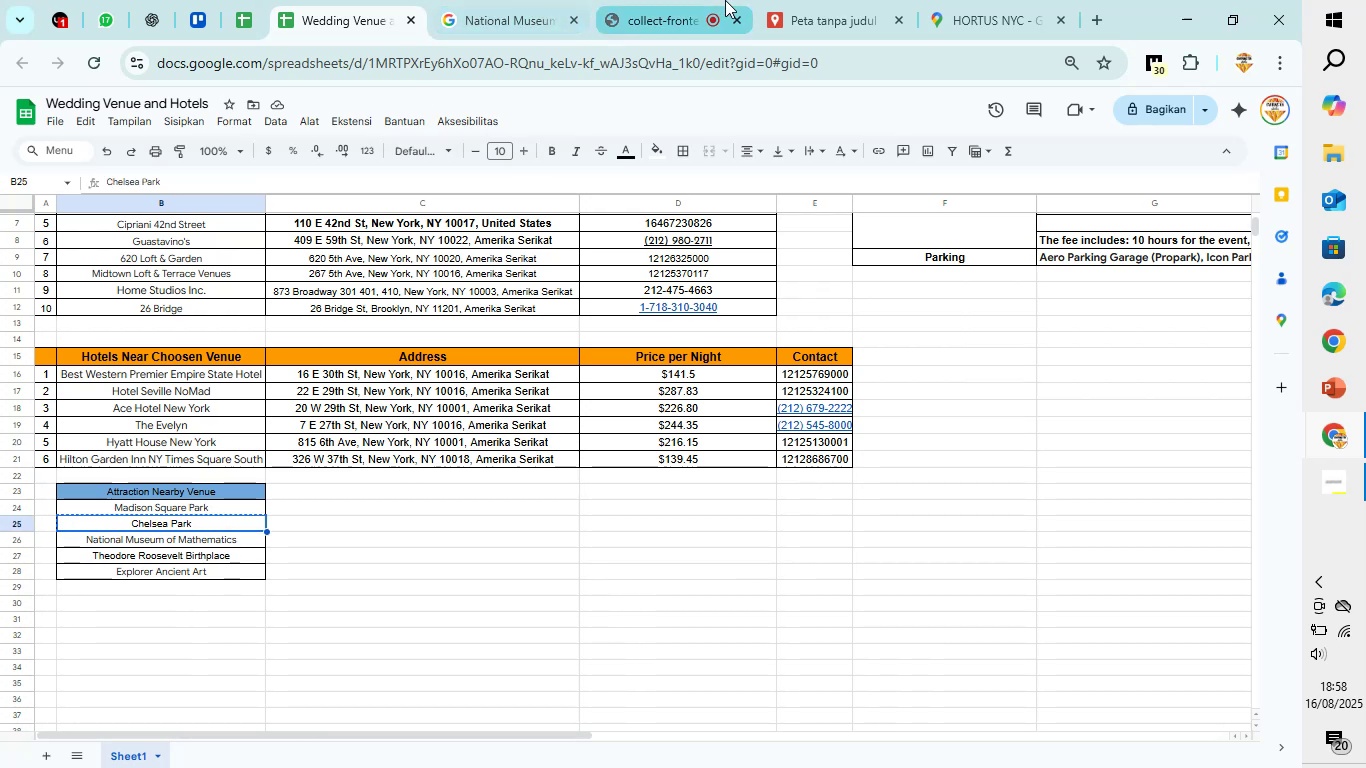 
left_click([791, 0])
 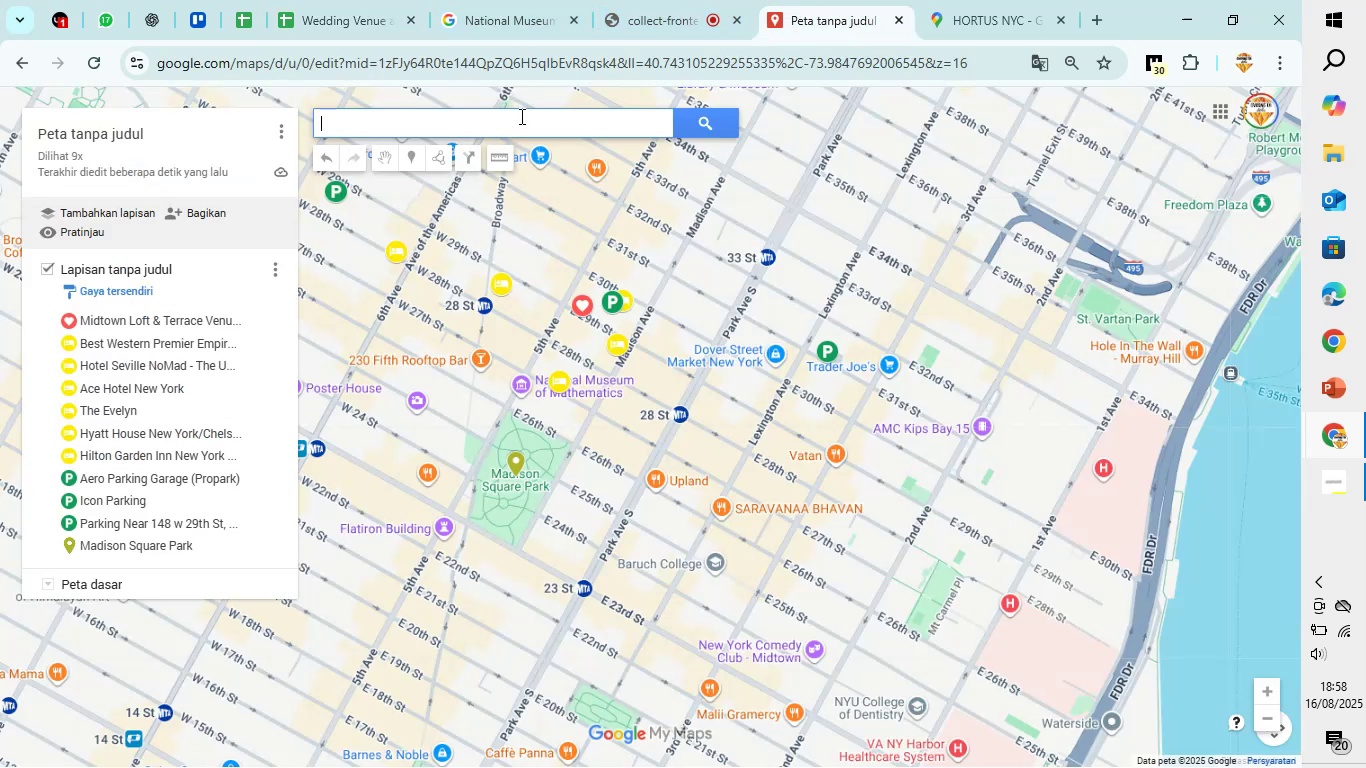 
left_click([520, 116])
 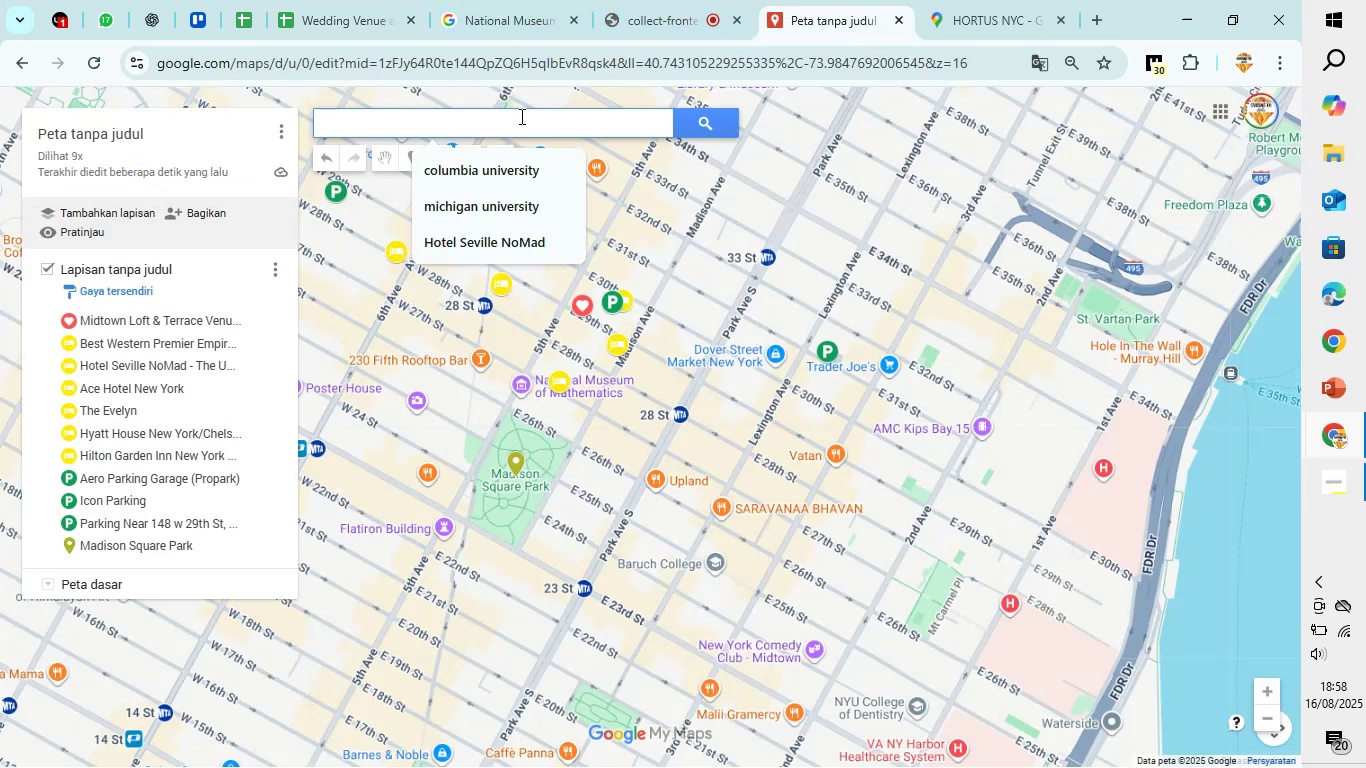 
key(Control+V)
 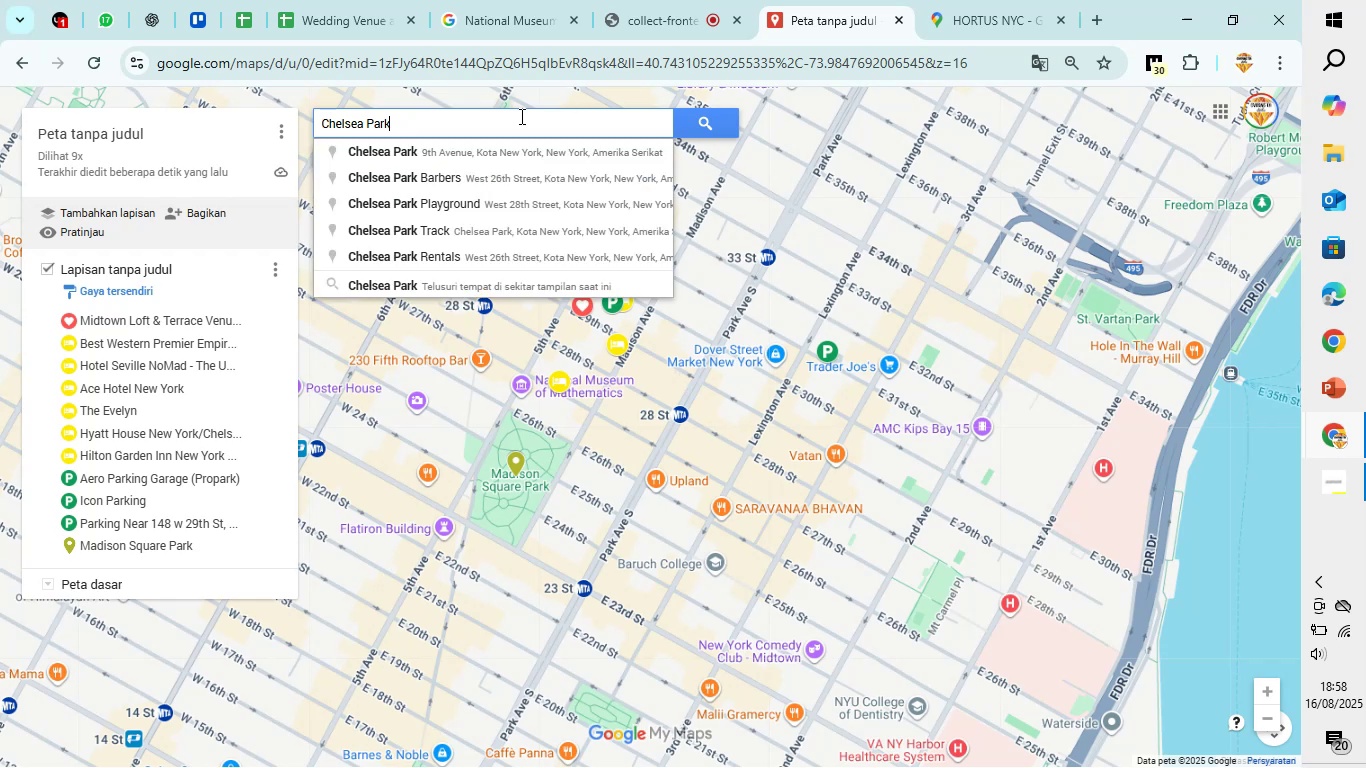 
key(Enter)
 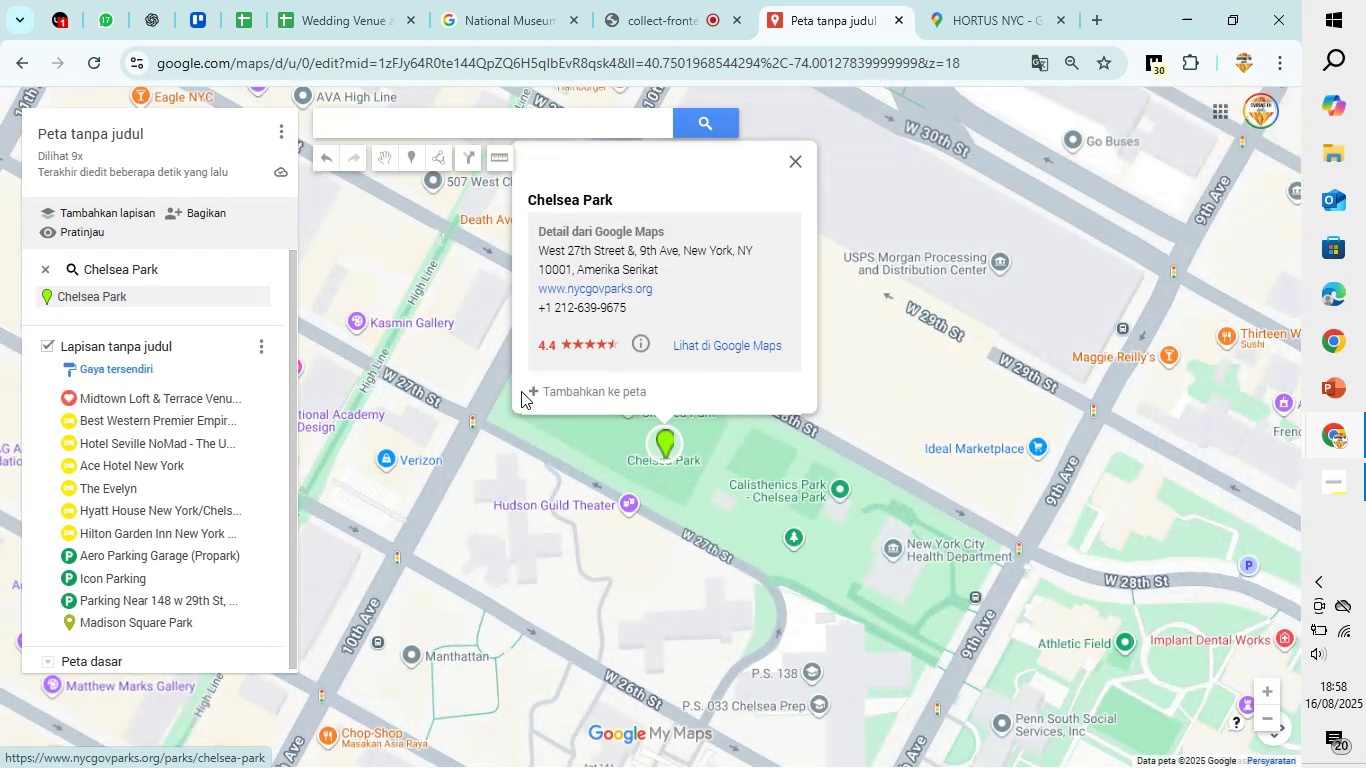 
left_click([605, 383])
 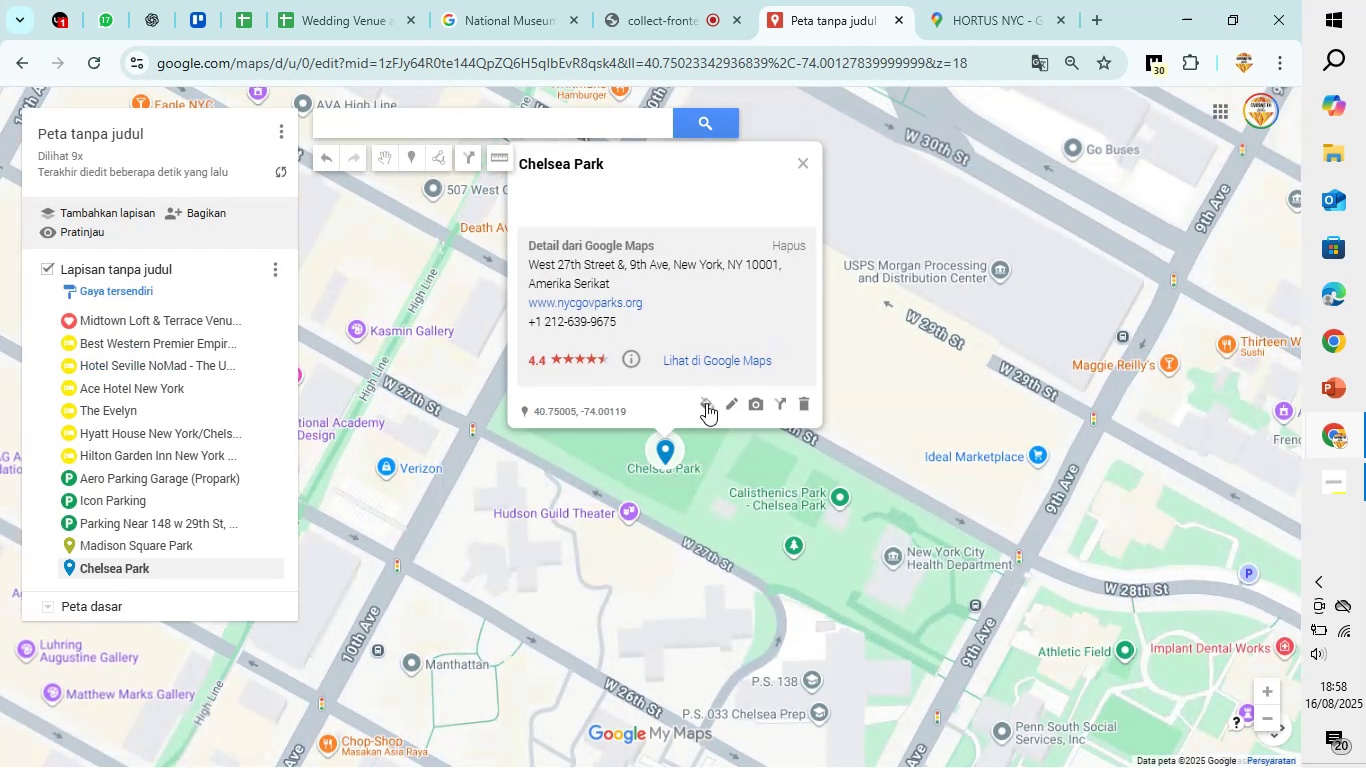 
left_click([707, 403])
 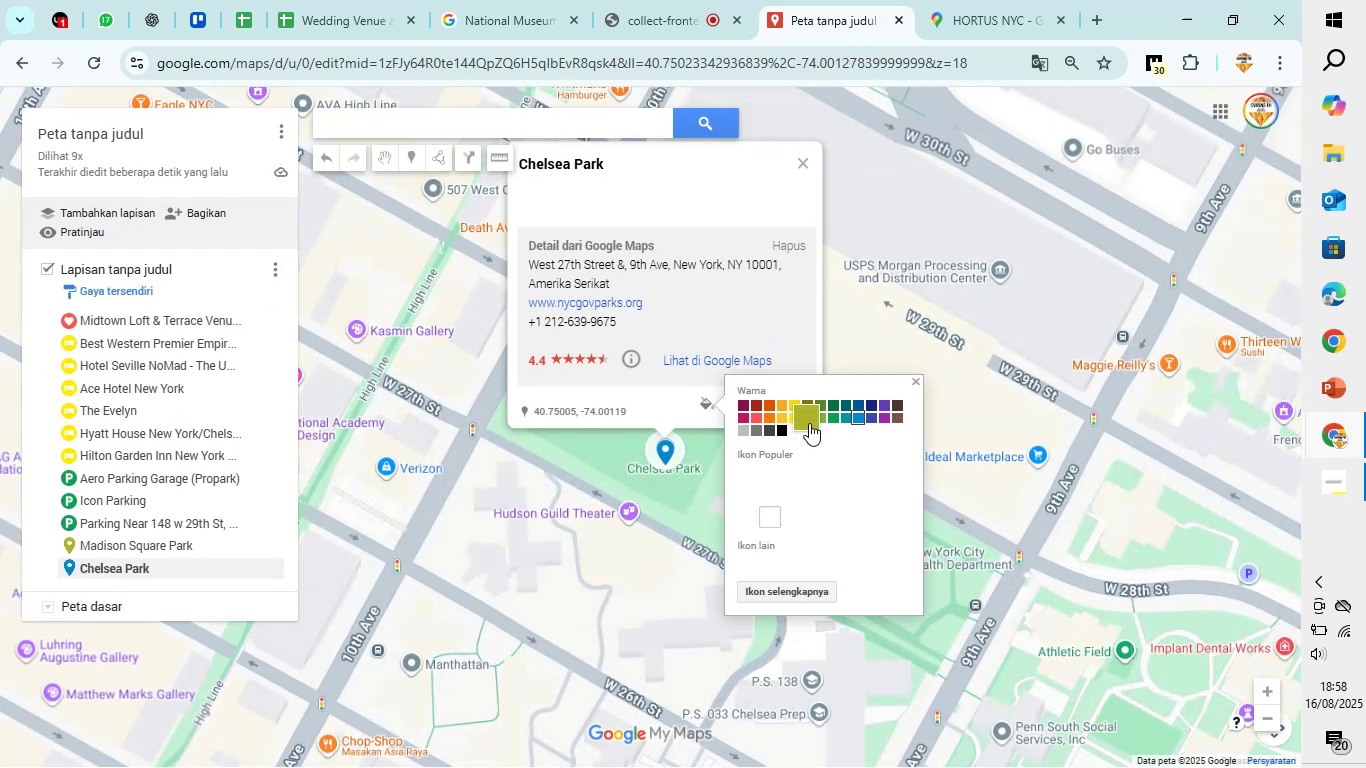 
left_click([809, 422])
 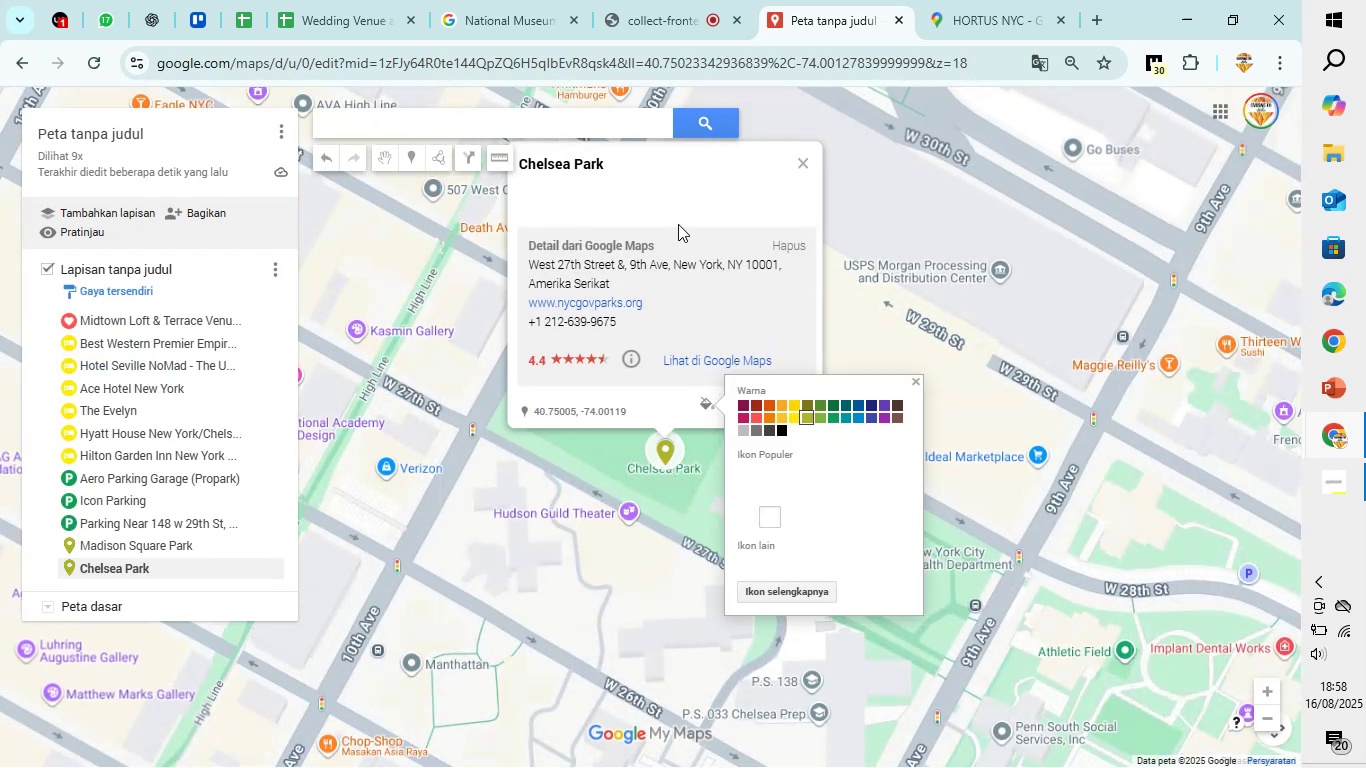 
left_click([681, 194])
 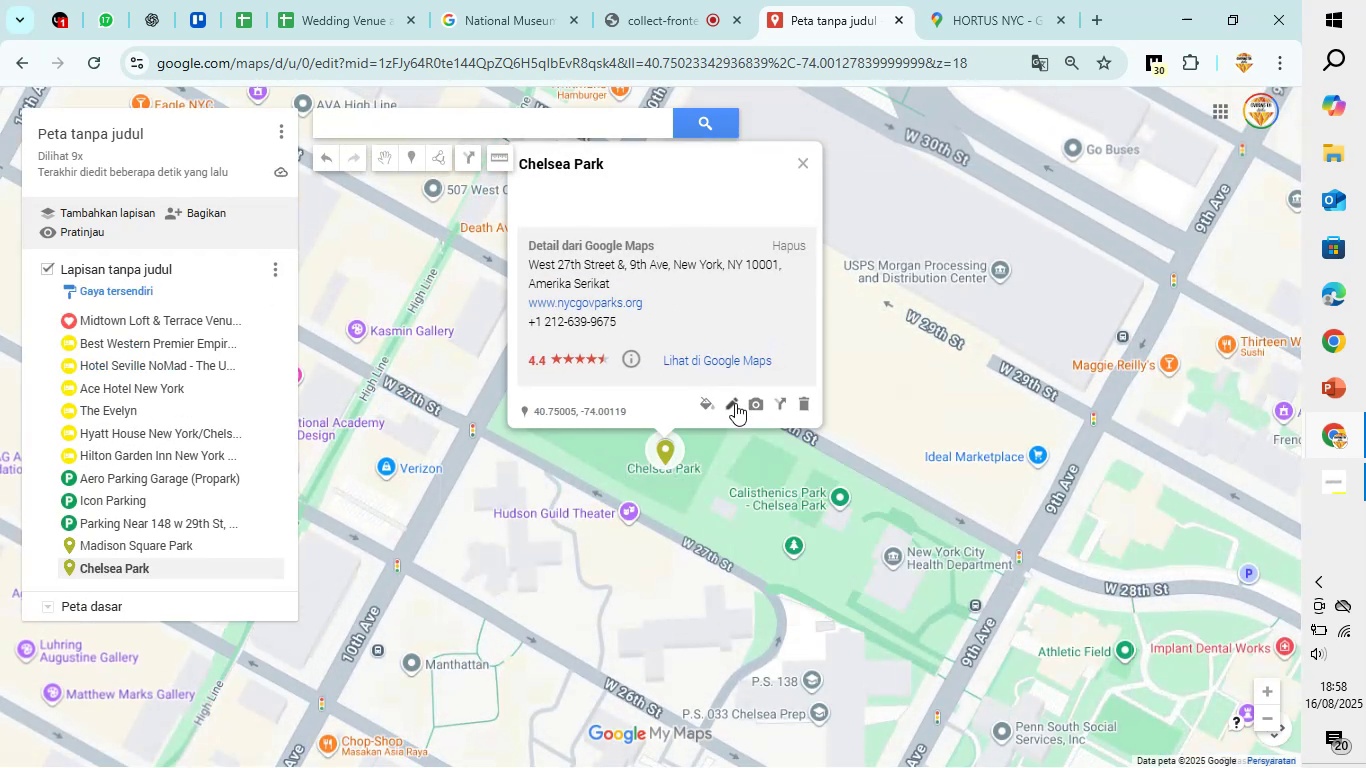 
left_click([735, 403])
 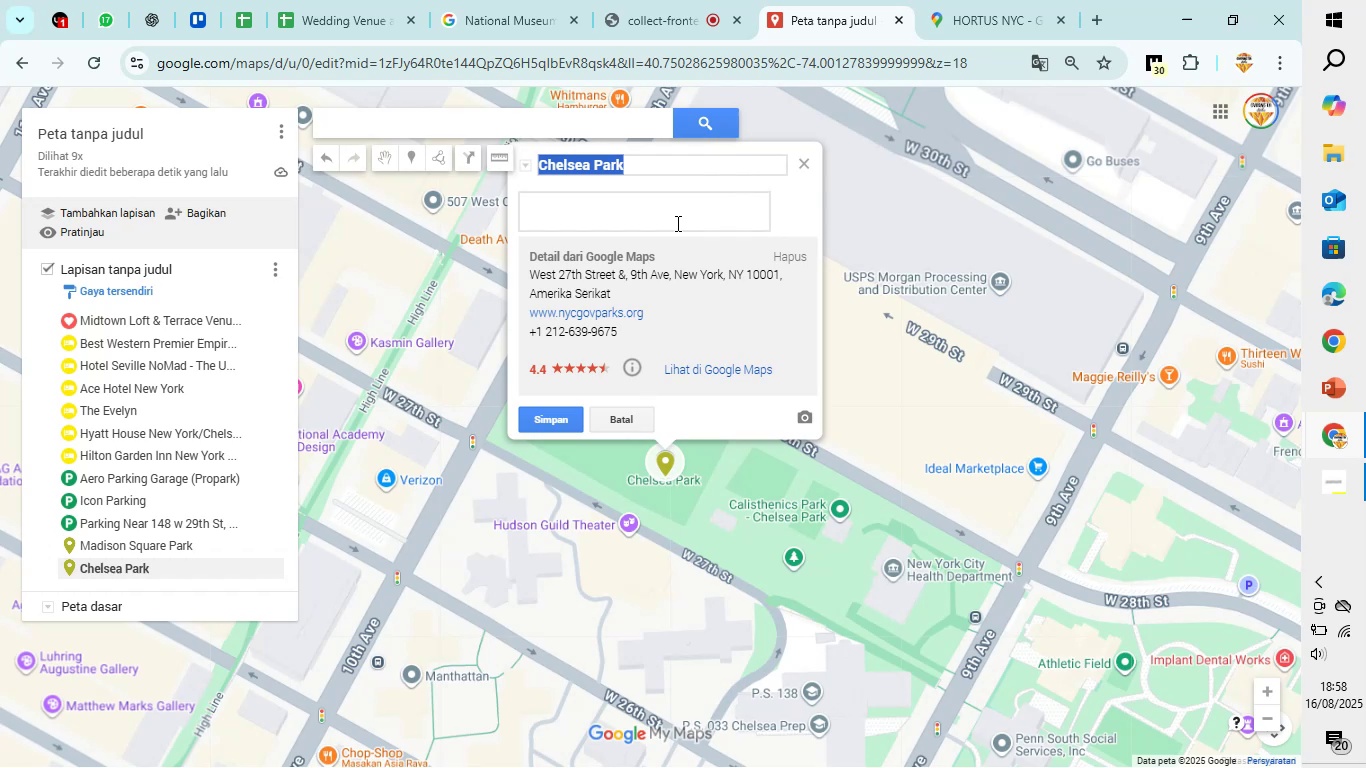 
left_click([679, 215])
 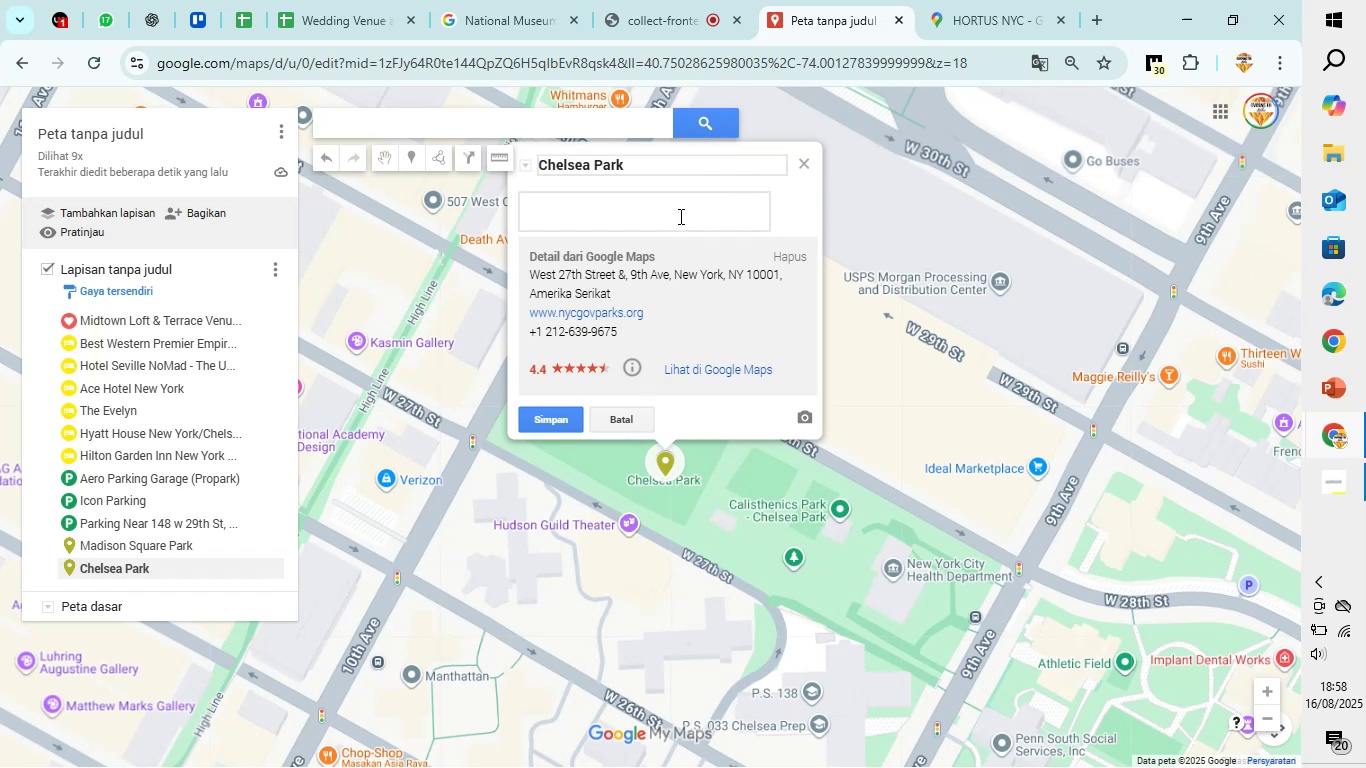 
type(Attractu)
key(Backspace)
type(ion, )
 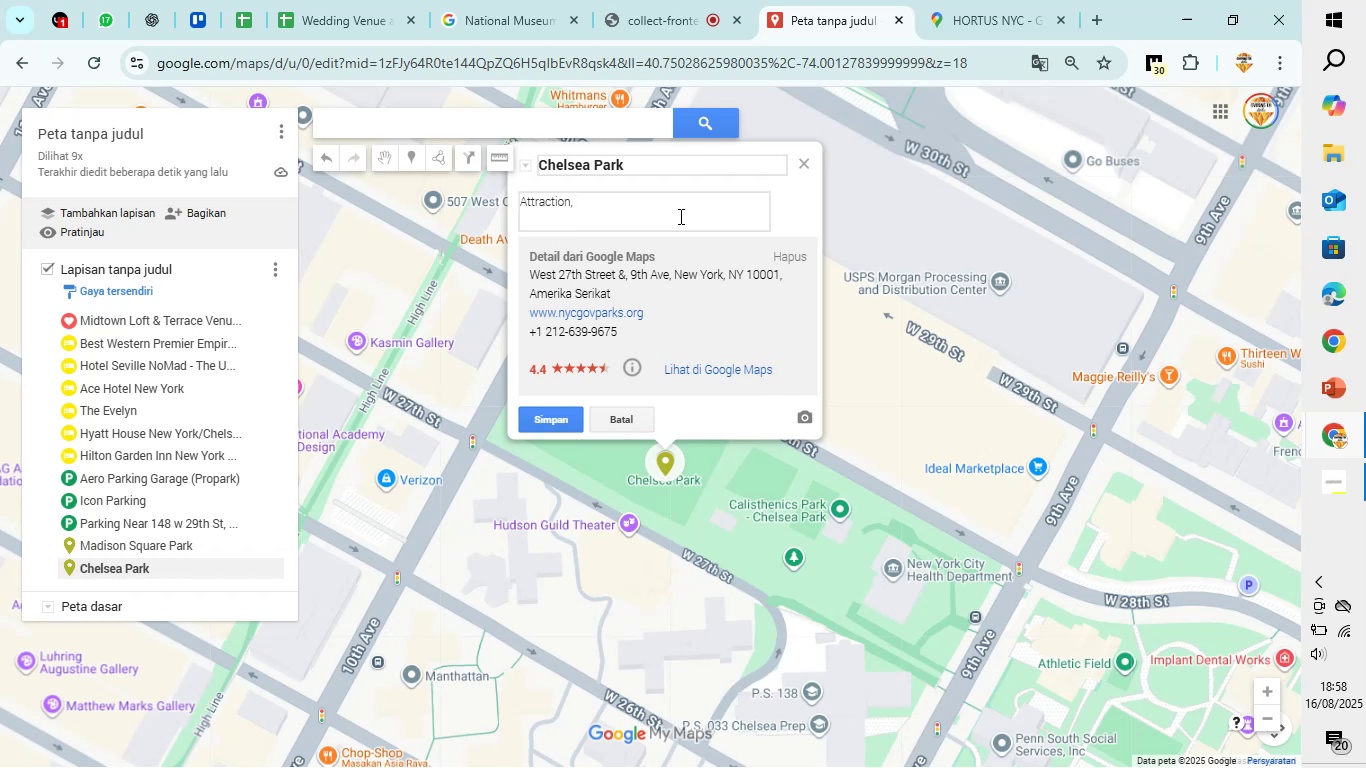 
wait(5.28)
 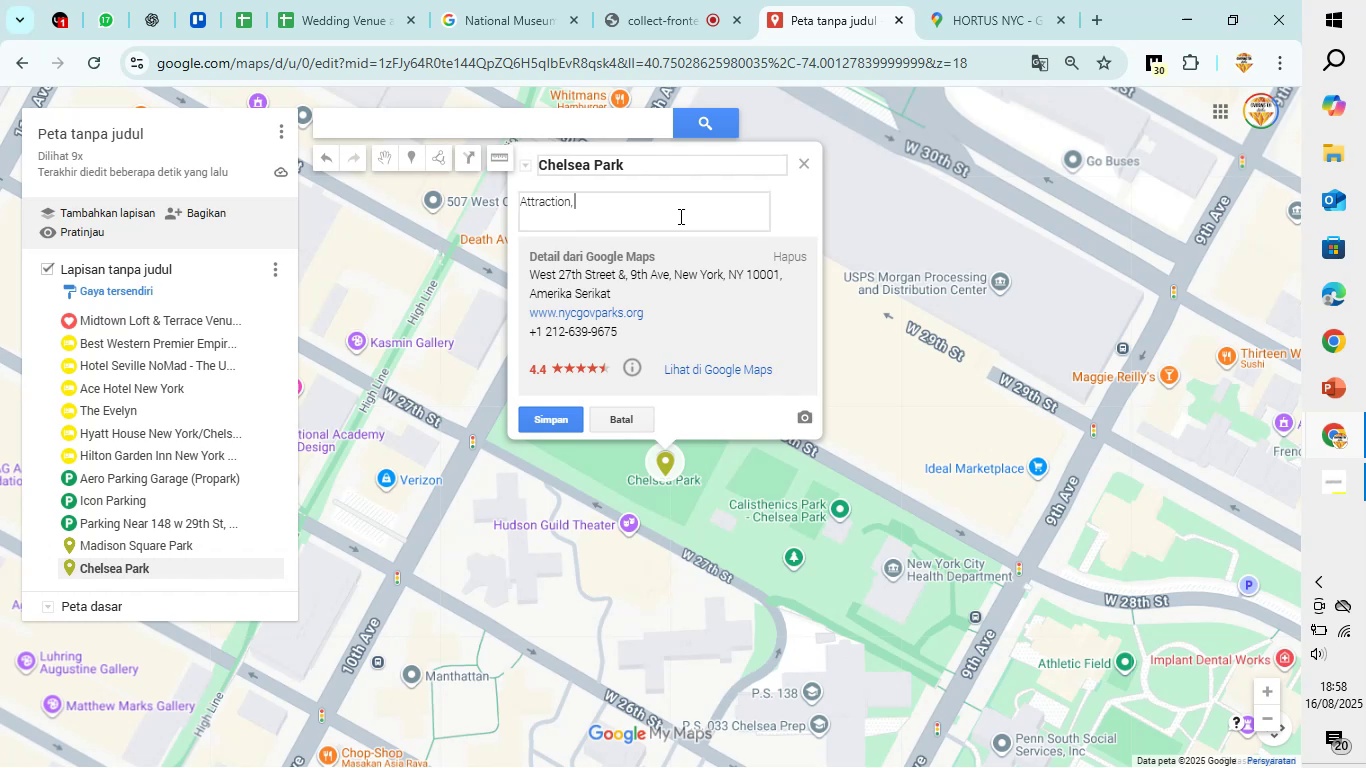 
key(Space)
 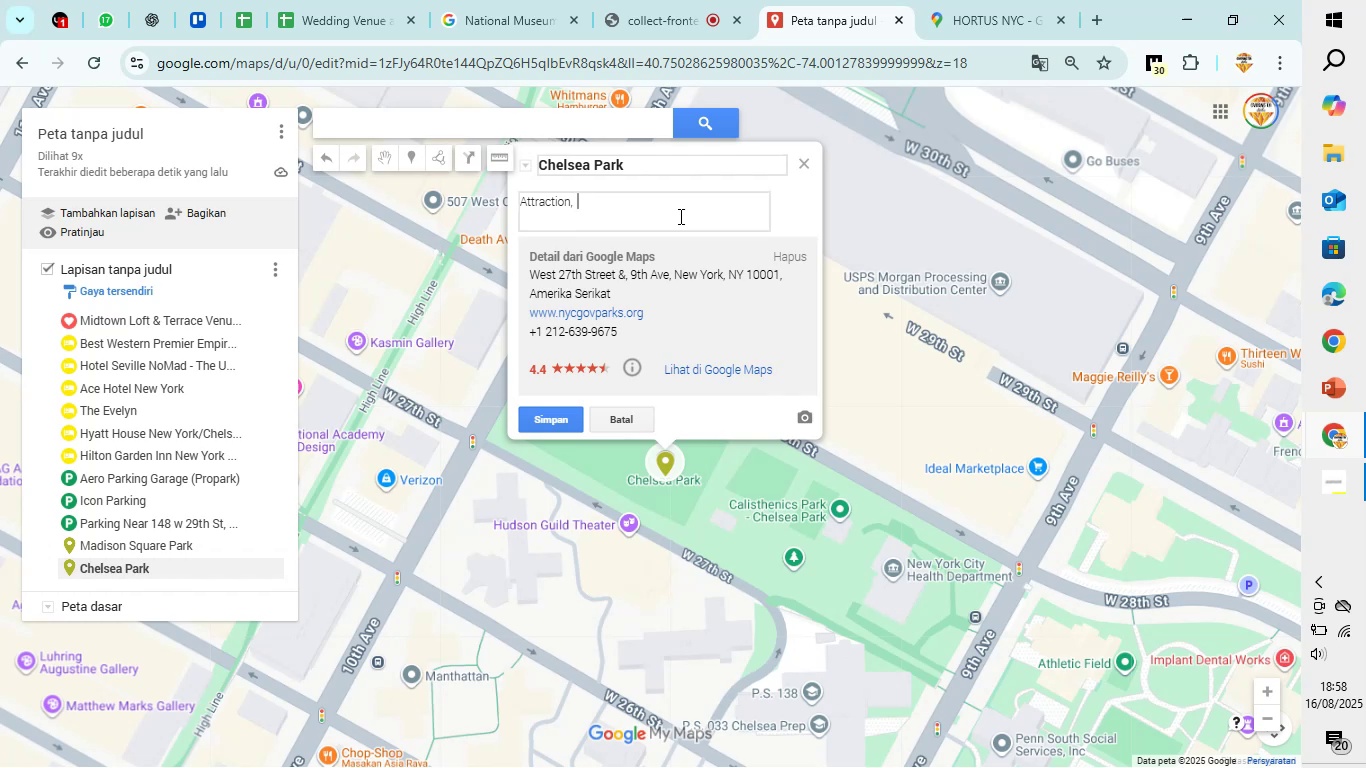 
wait(5.84)
 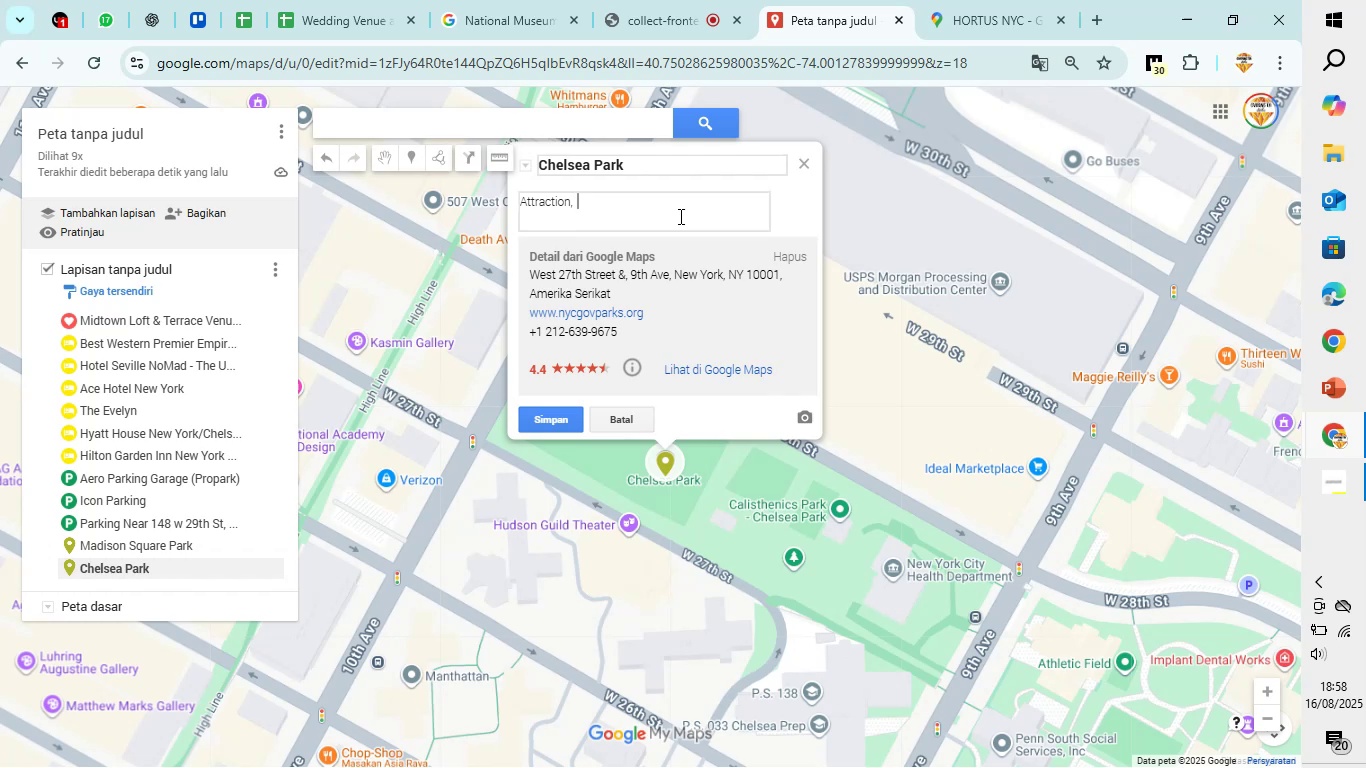 
key(Backspace)
 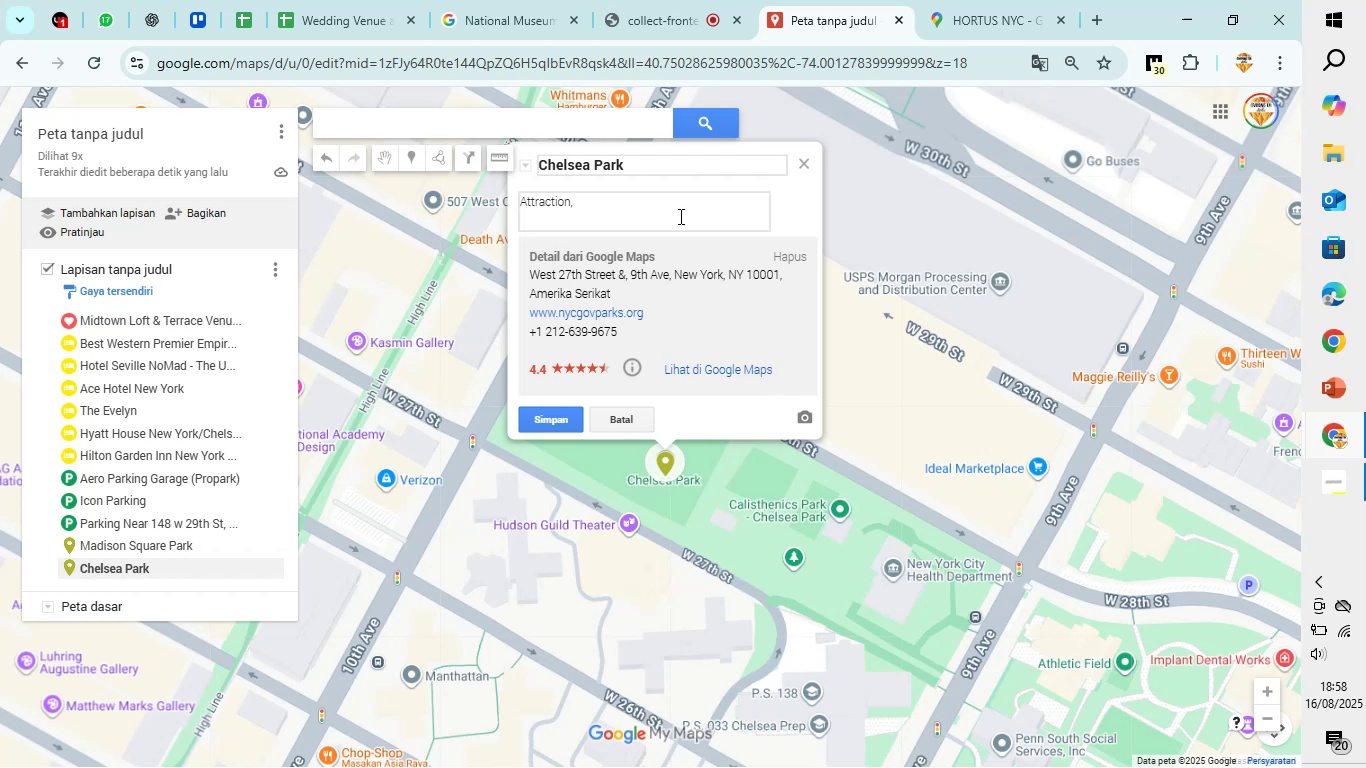 
hold_key(key=ShiftLeft, duration=1.53)
 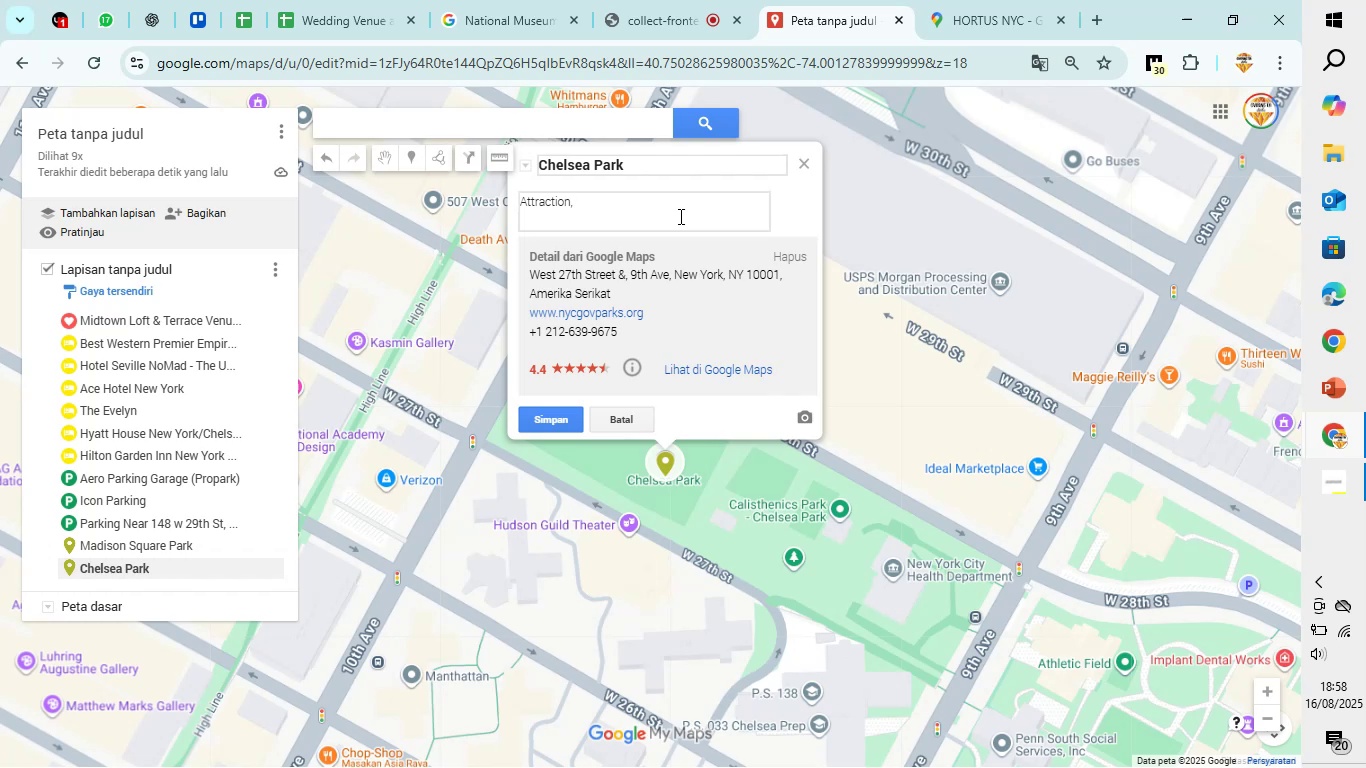 
type(In case you want )
 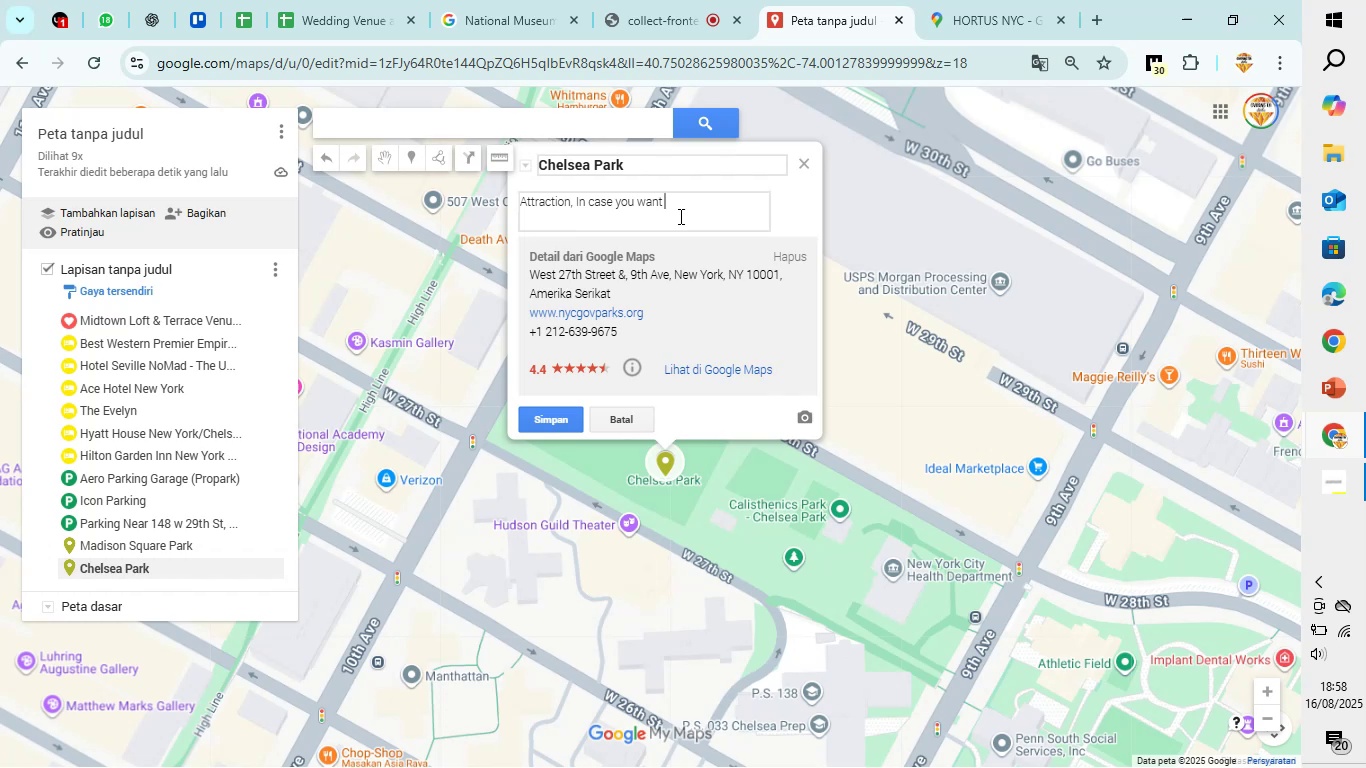 
wait(5.72)
 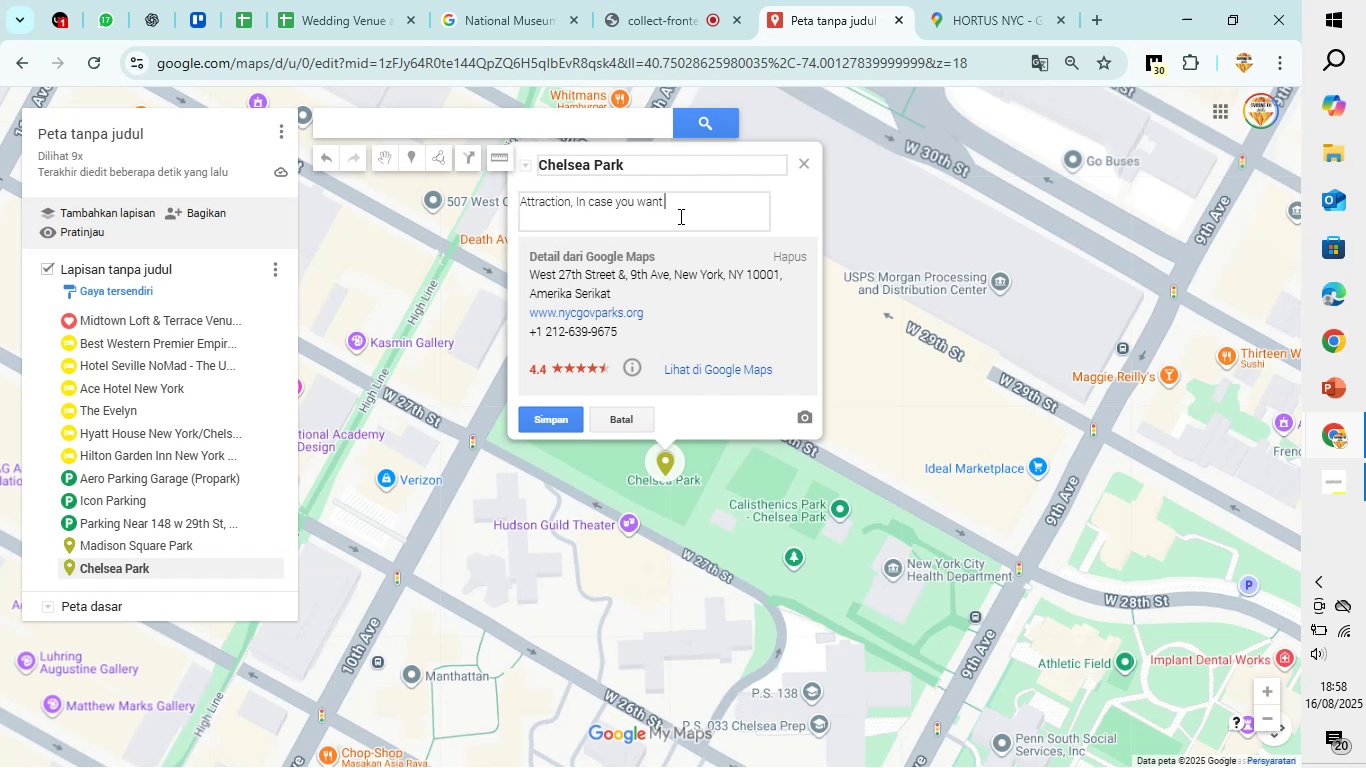 
type(Attraction)
 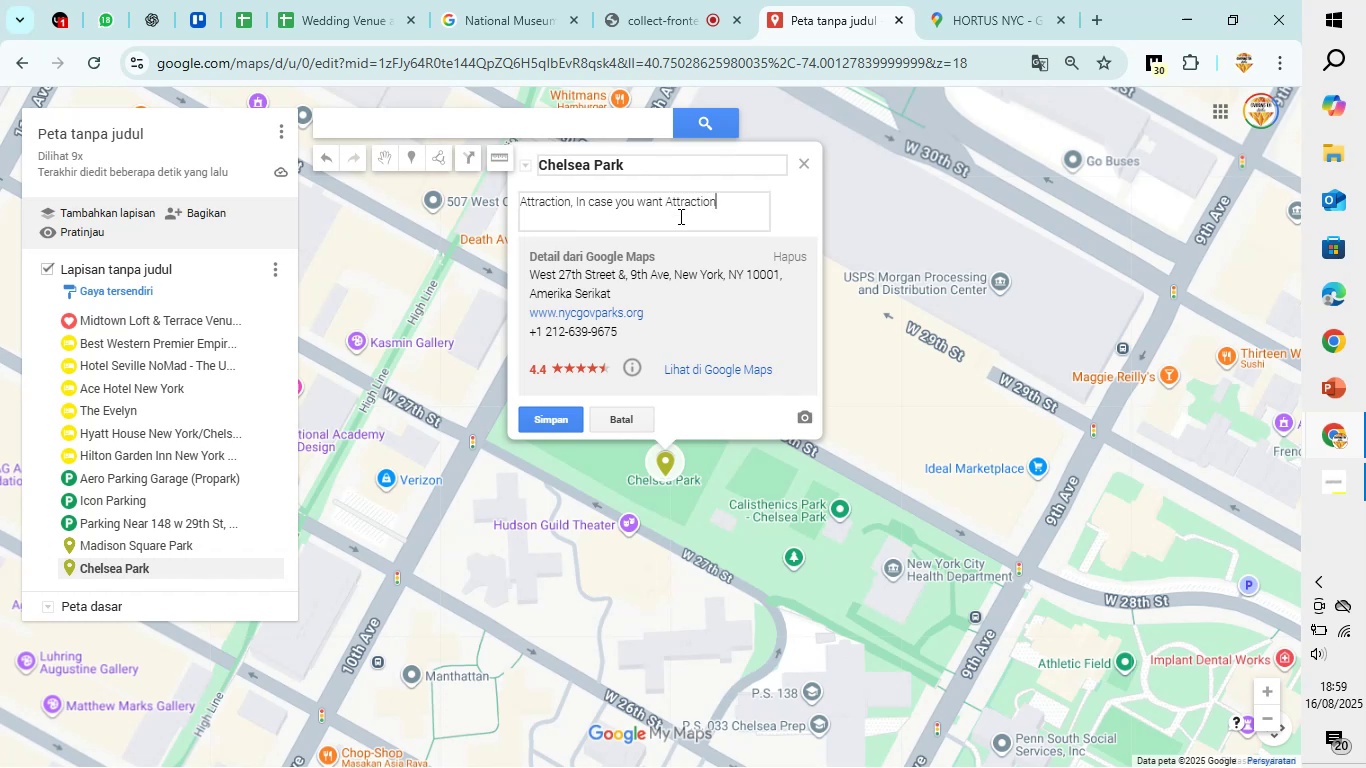 
key(Enter)
 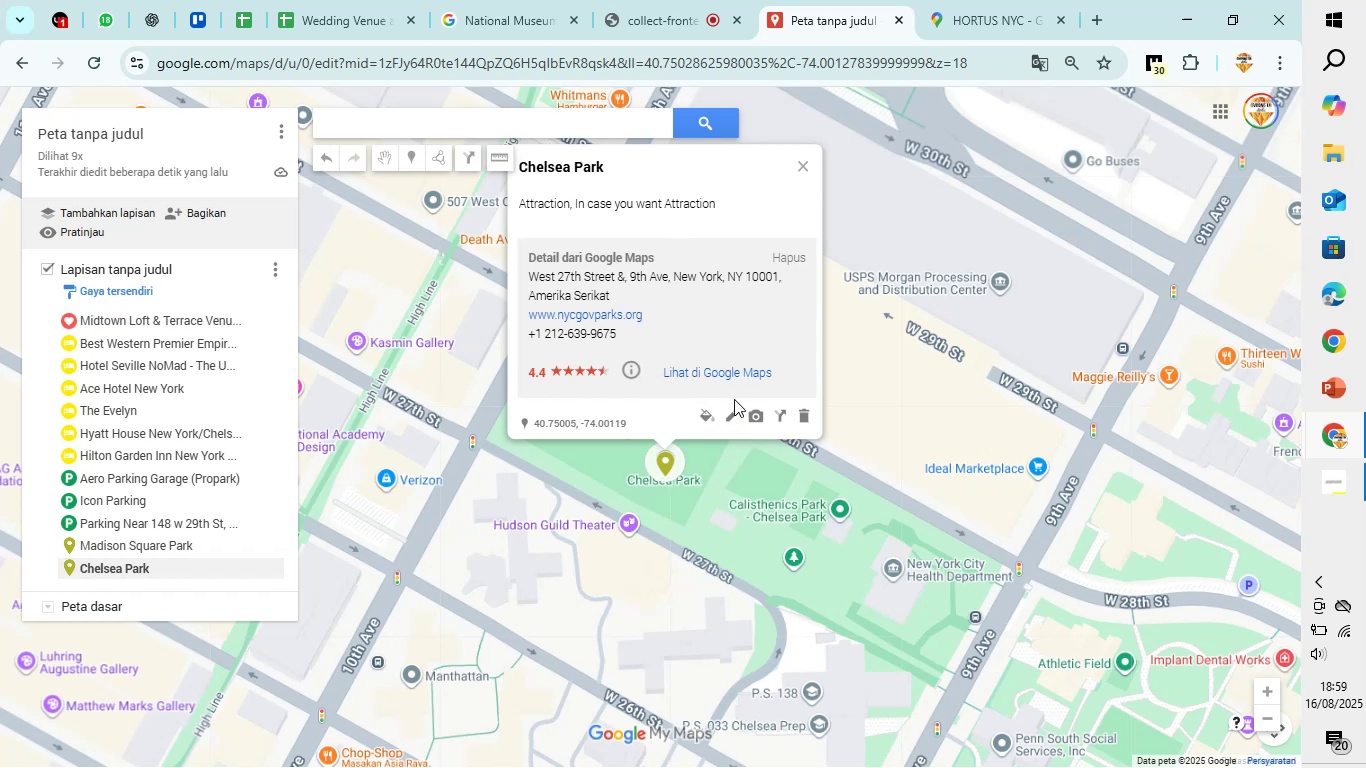 
wait(13.58)
 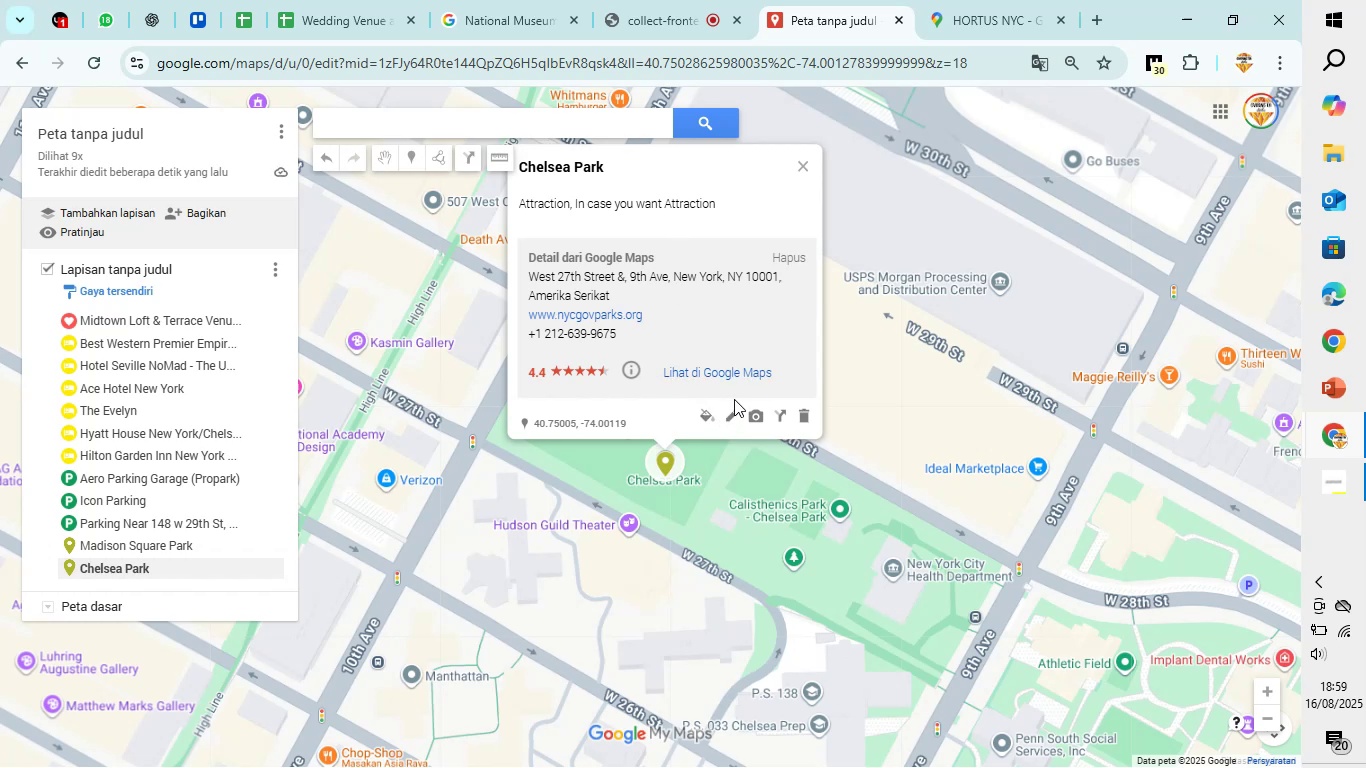 
left_click([728, 413])
 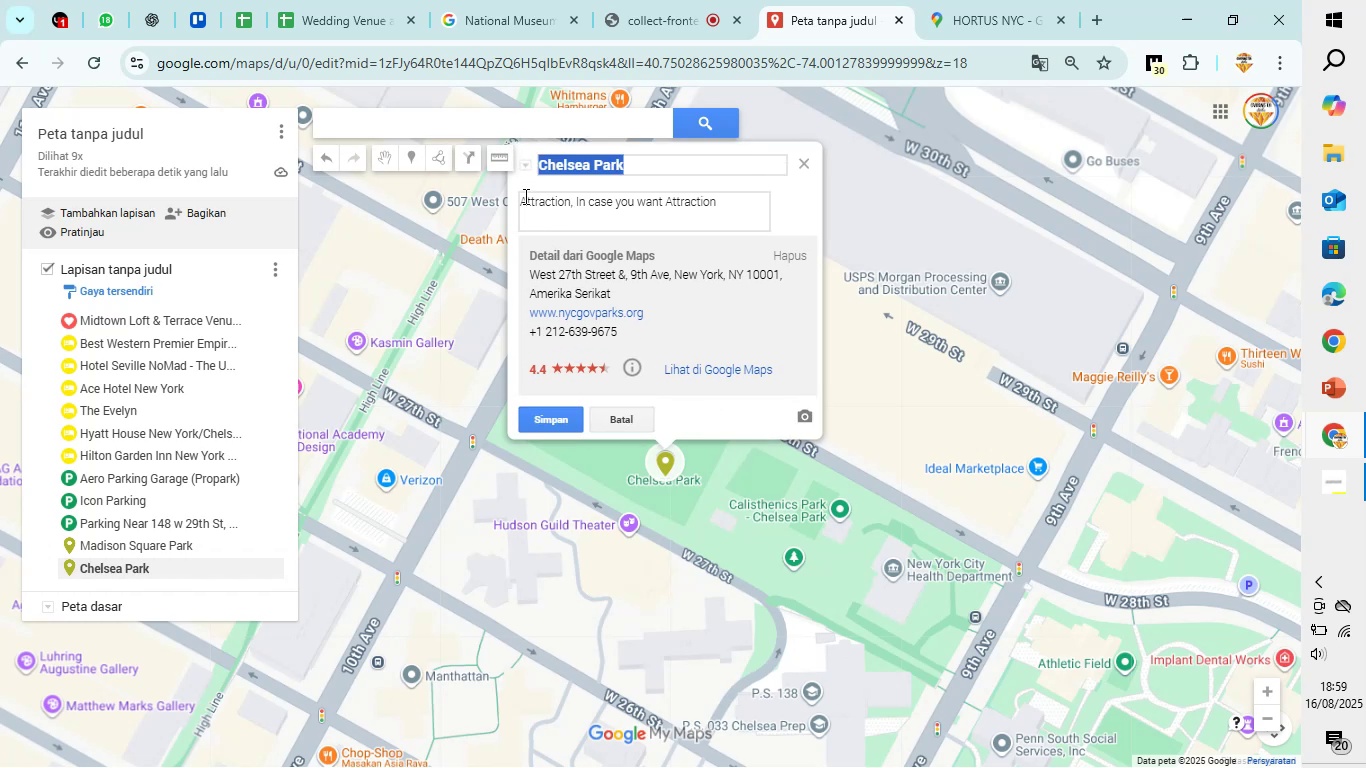 
left_click([523, 199])
 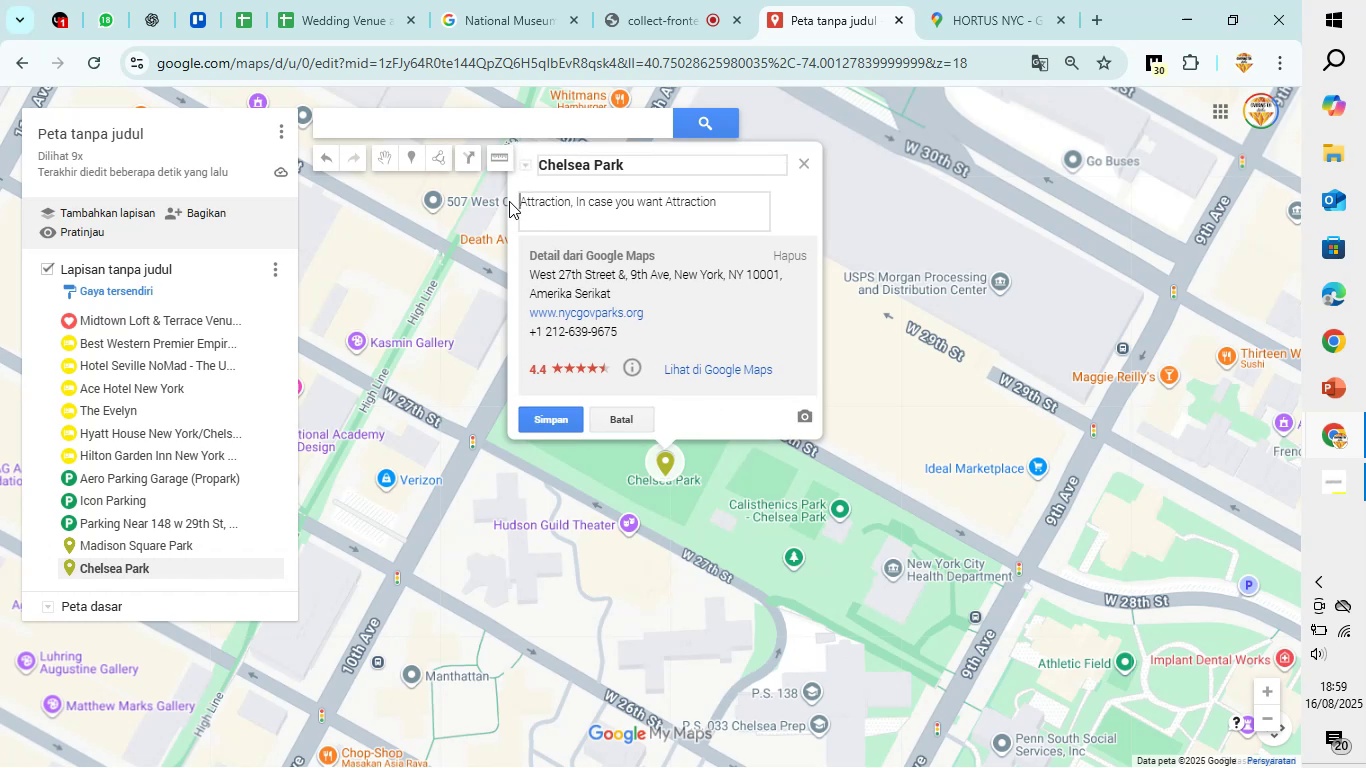 
type(Nearby )
 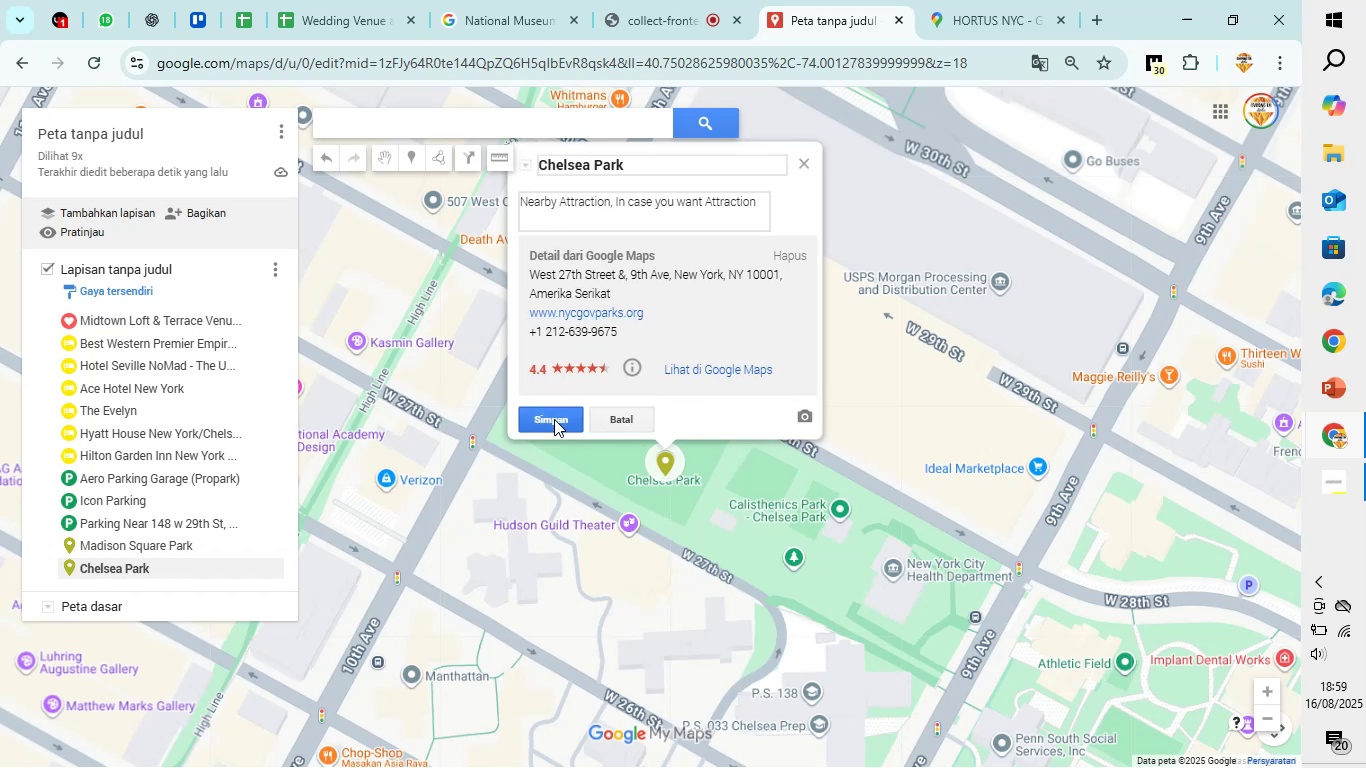 
left_click([554, 419])
 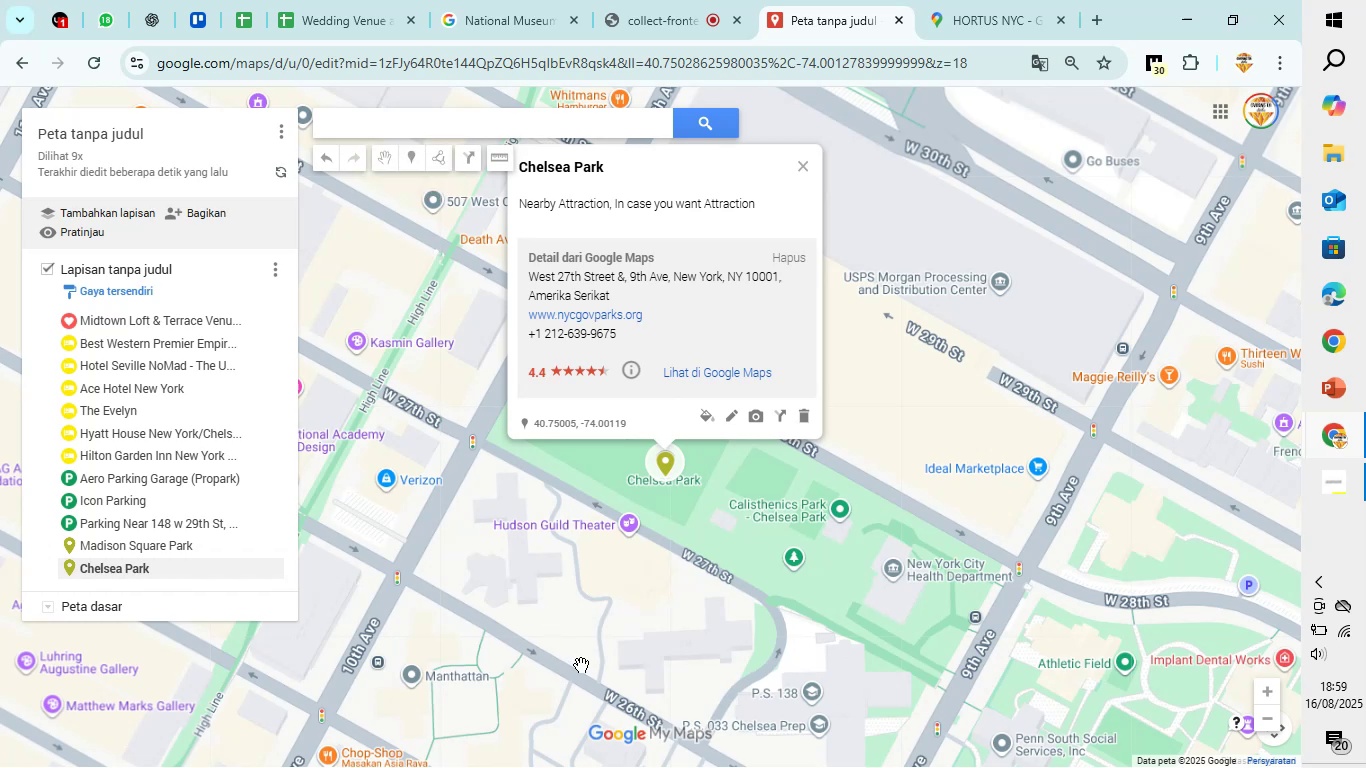 
left_click([573, 598])
 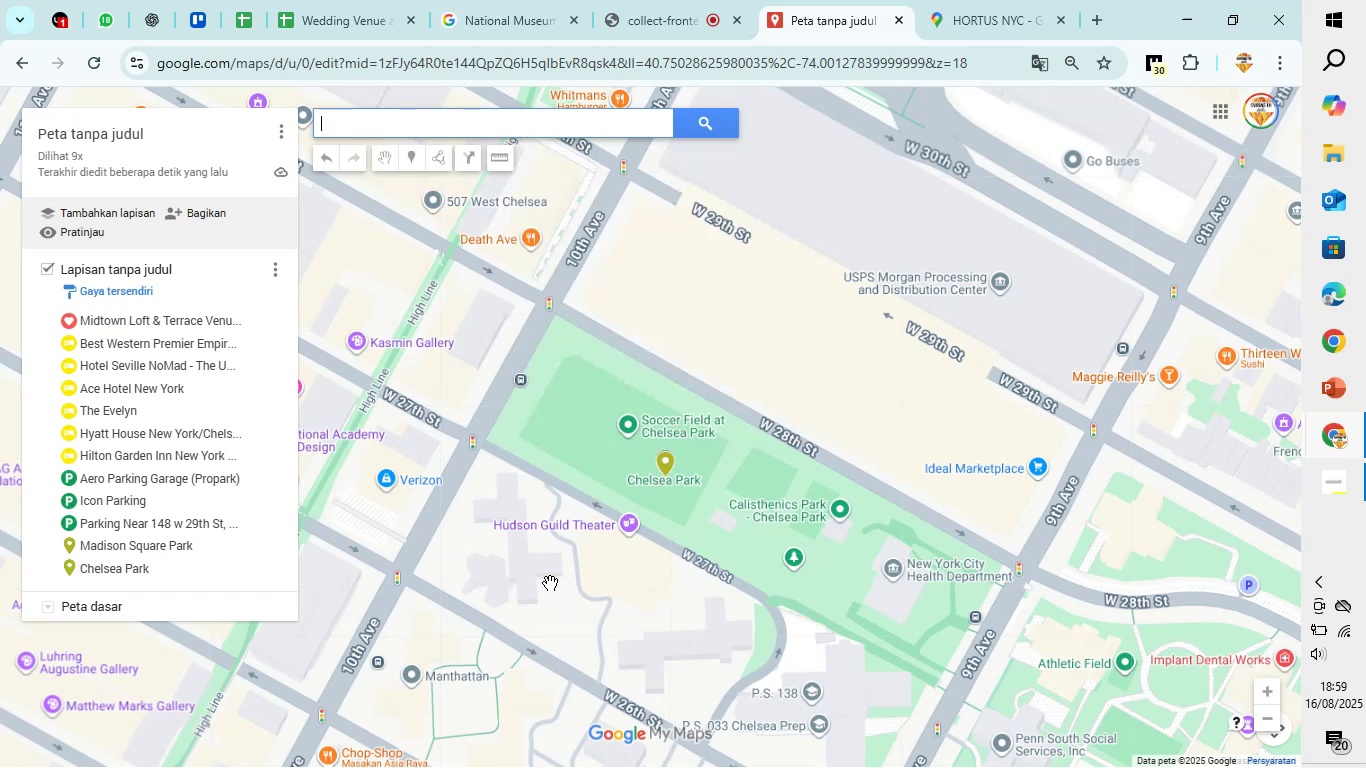 
scroll: coordinate [565, 578], scroll_direction: down, amount: 4.0
 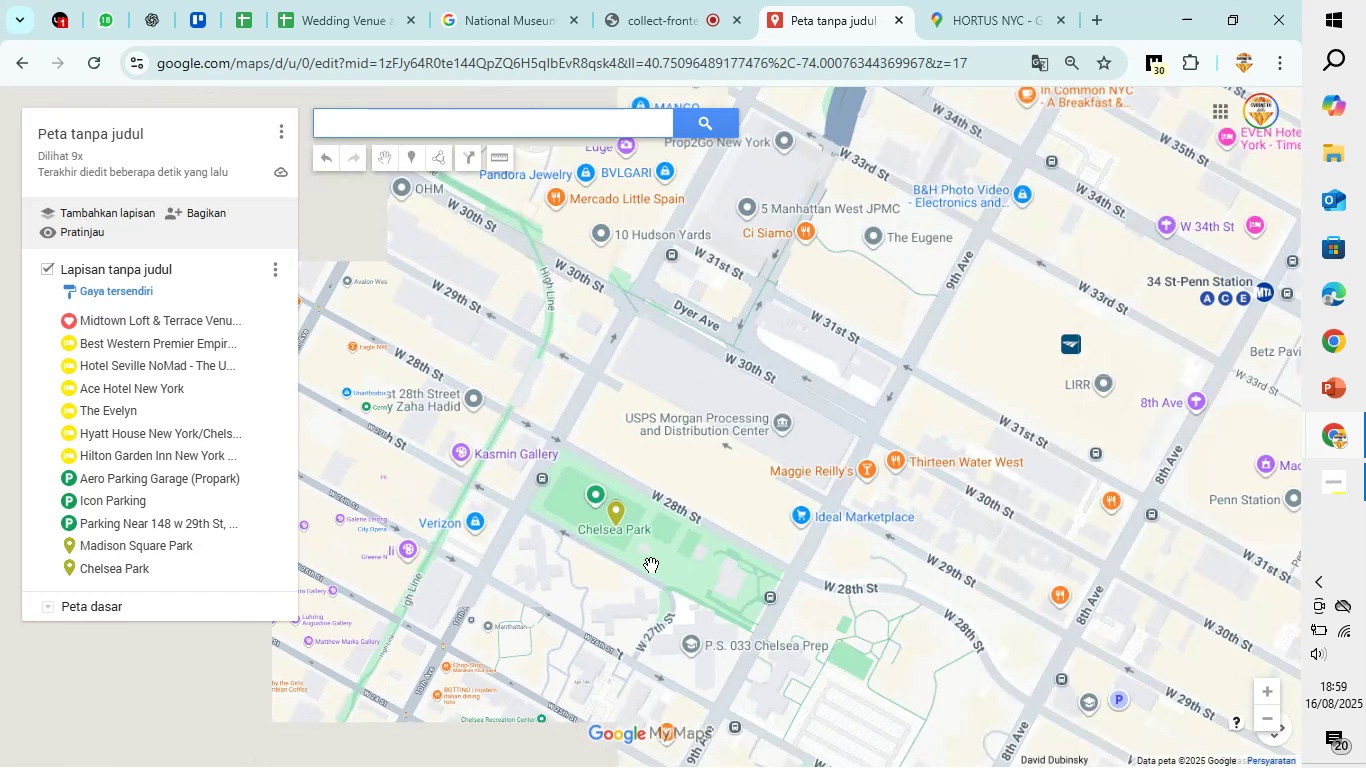 
scroll: coordinate [843, 589], scroll_direction: up, amount: 4.0
 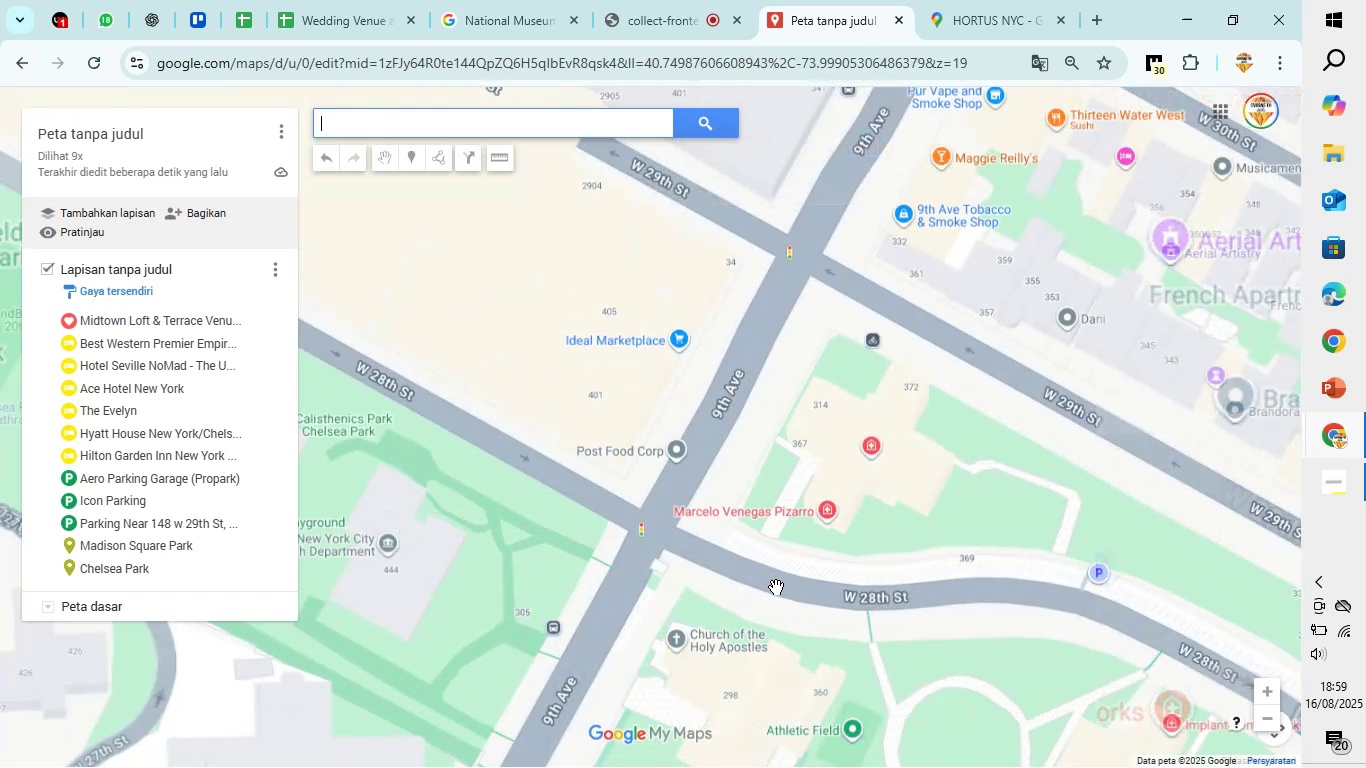 
scroll: coordinate [776, 587], scroll_direction: down, amount: 8.0
 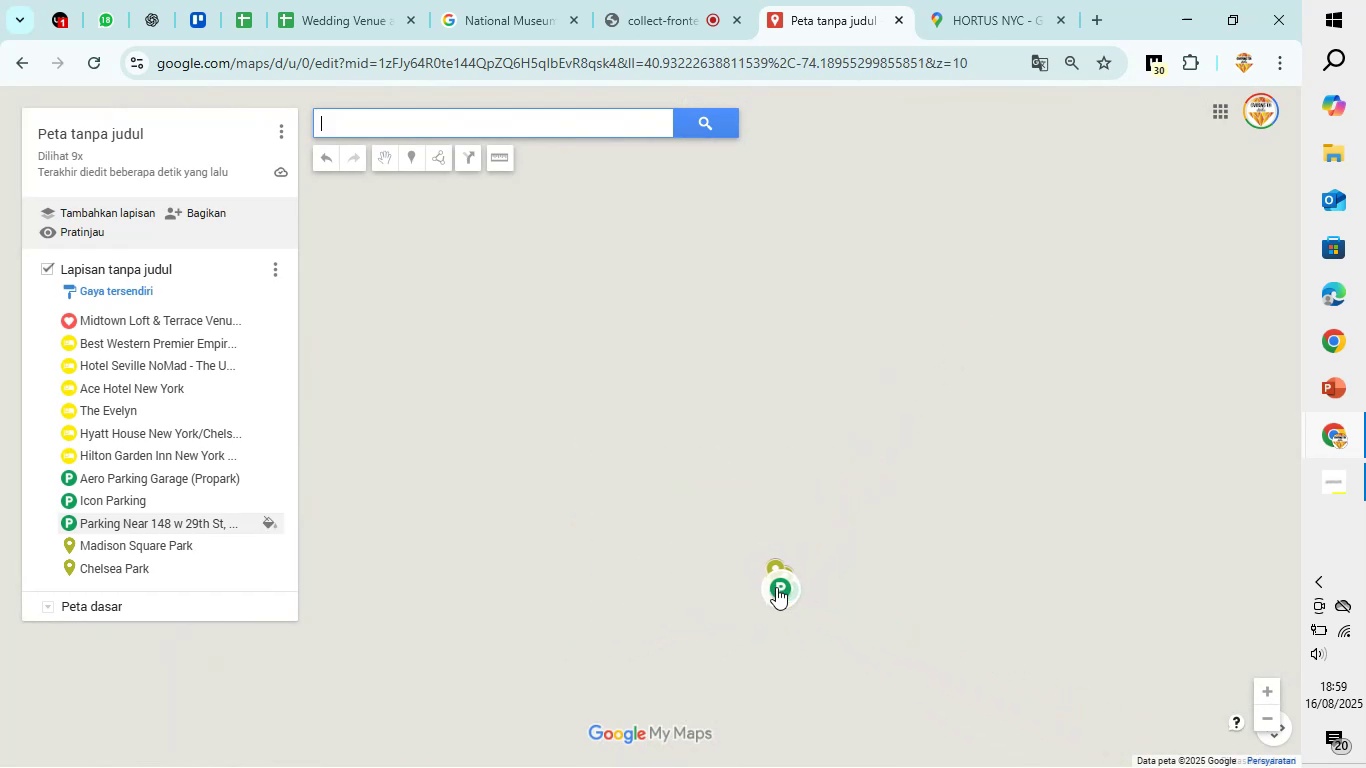 
scroll: coordinate [776, 587], scroll_direction: up, amount: 16.0
 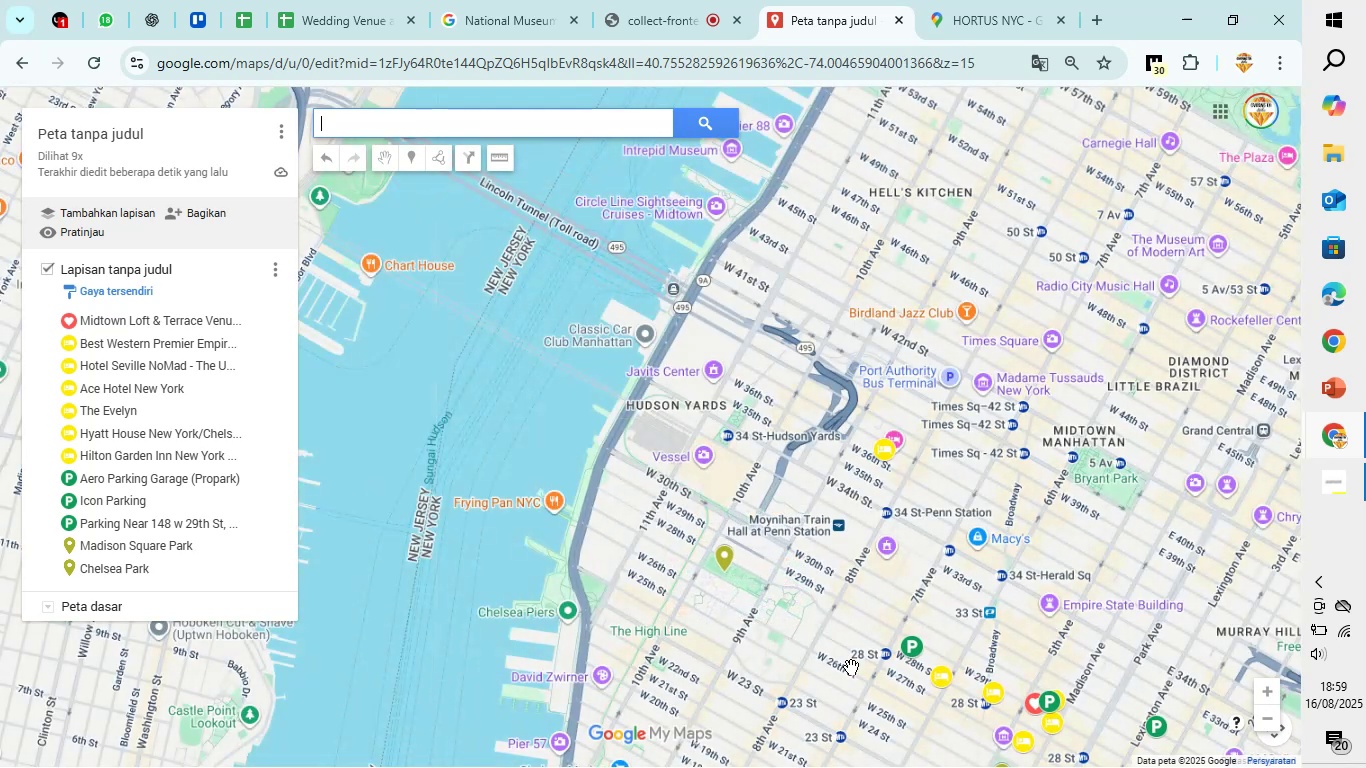 
left_click_drag(start_coordinate=[817, 647], to_coordinate=[585, 393])
 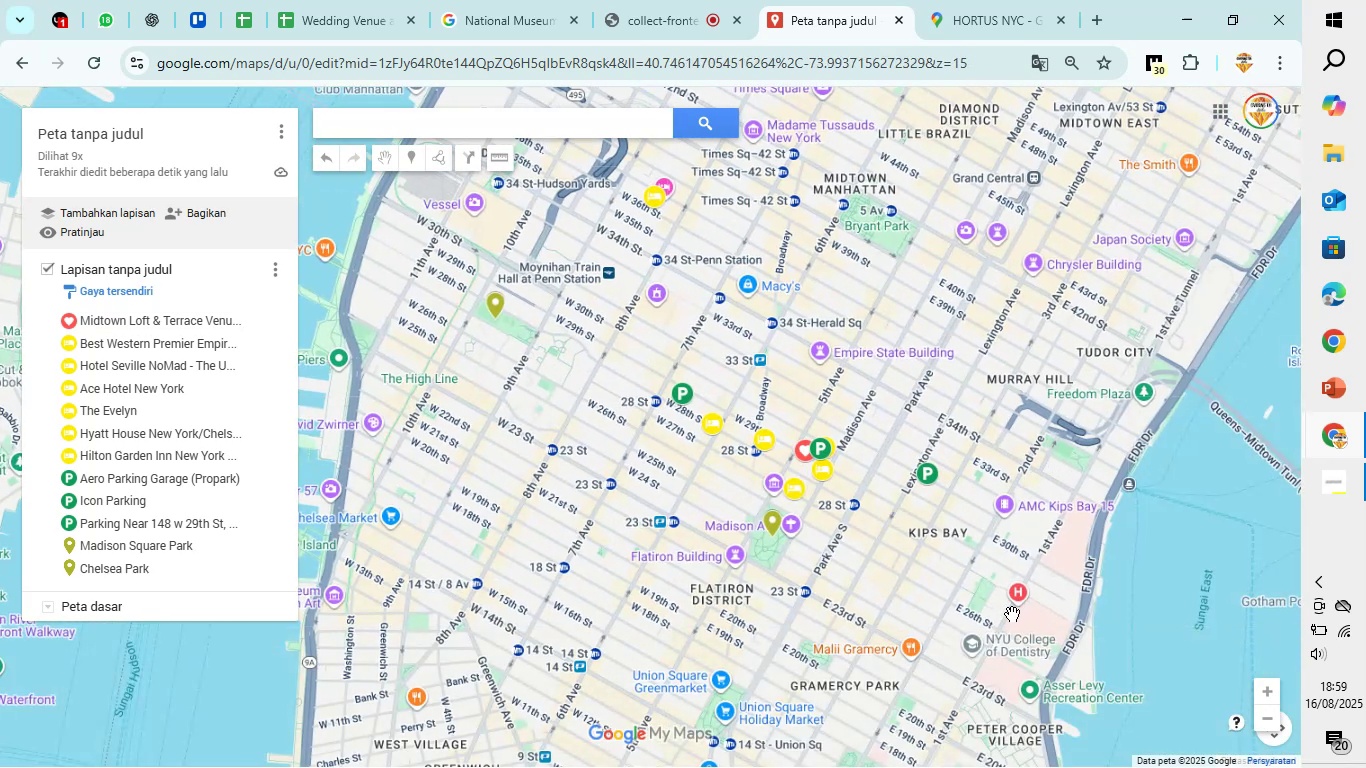 
scroll: coordinate [814, 653], scroll_direction: up, amount: 13.0
 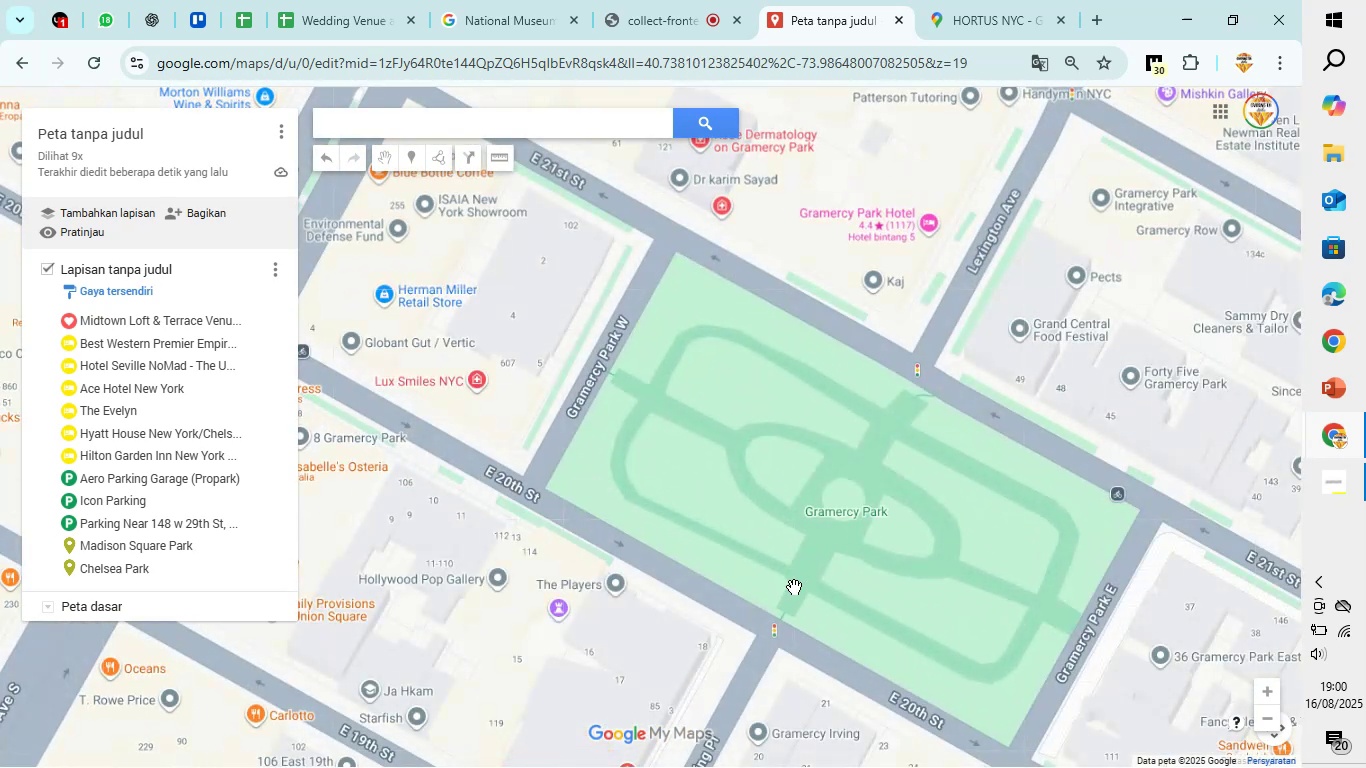 
wait(5.27)
 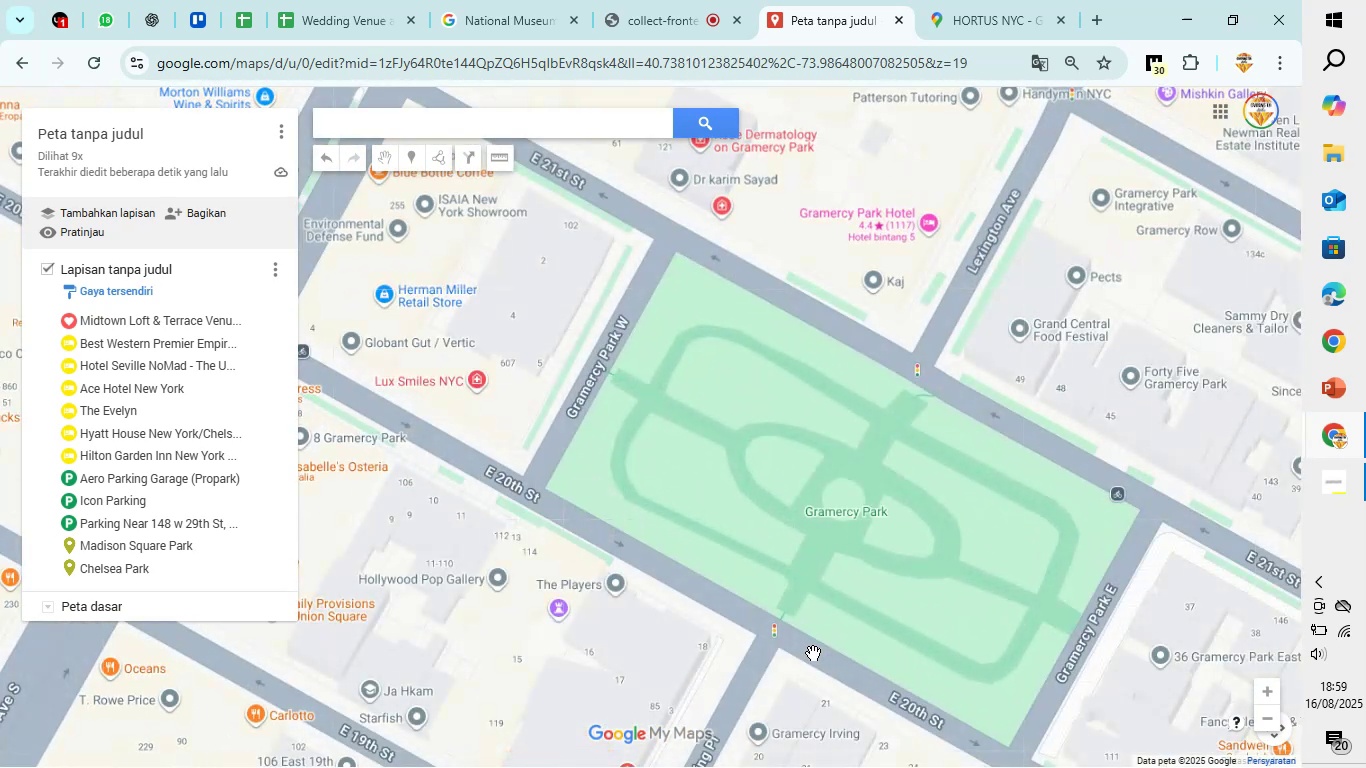 
left_click([932, 0])
 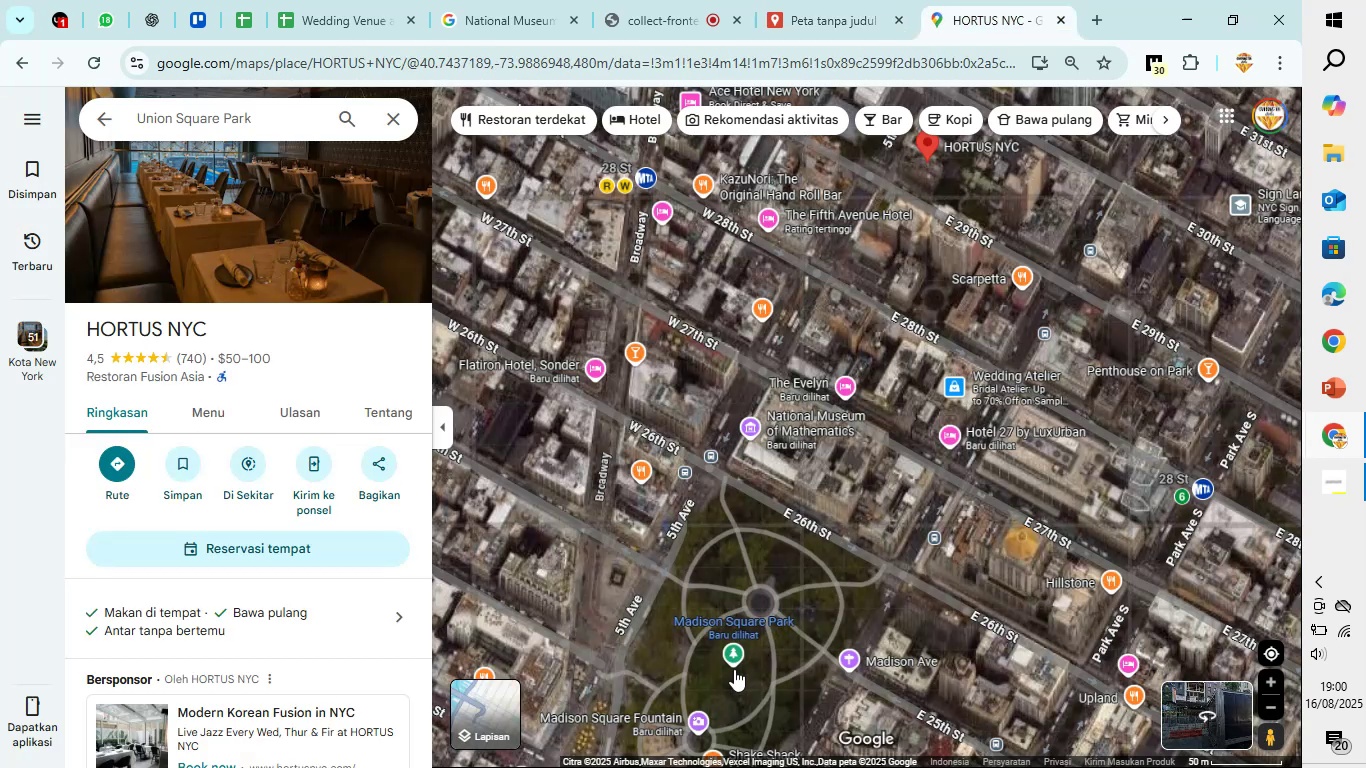 
left_click([733, 662])
 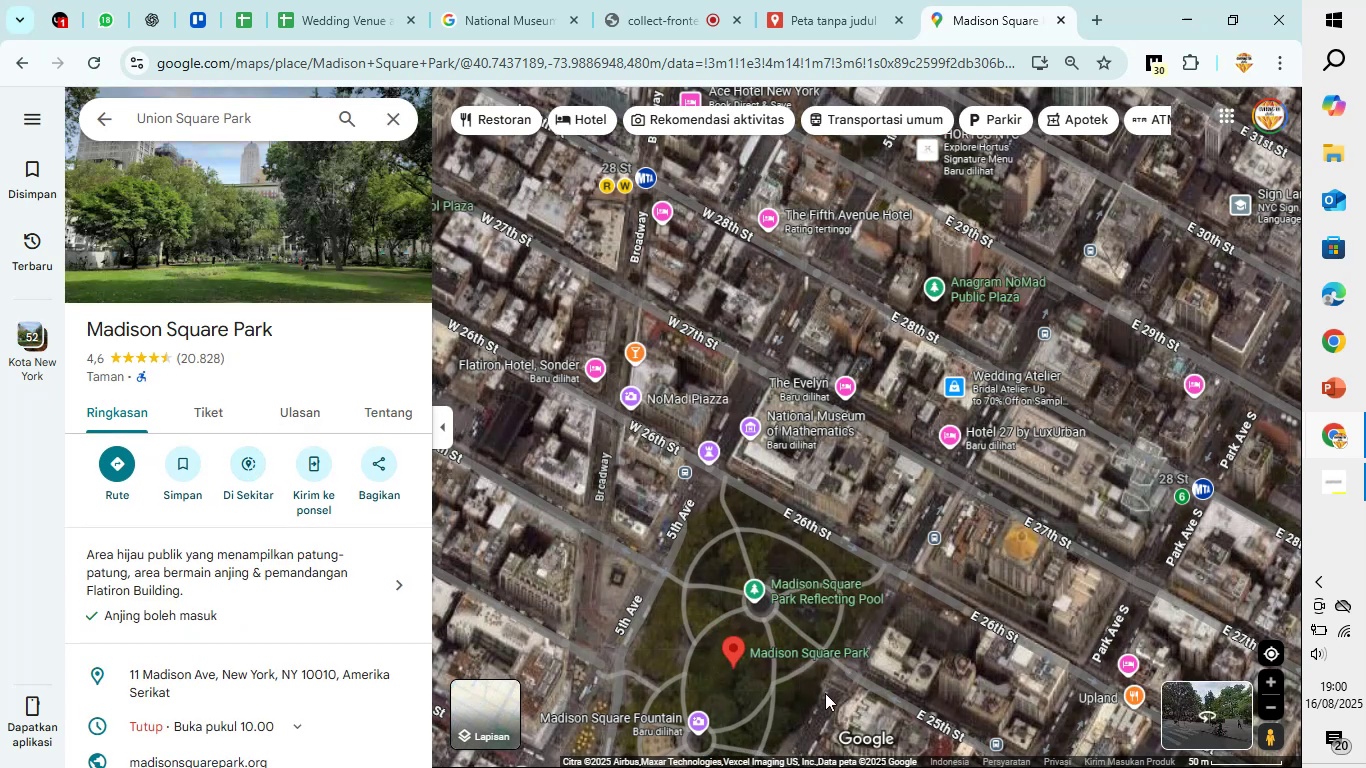 
wait(7.28)
 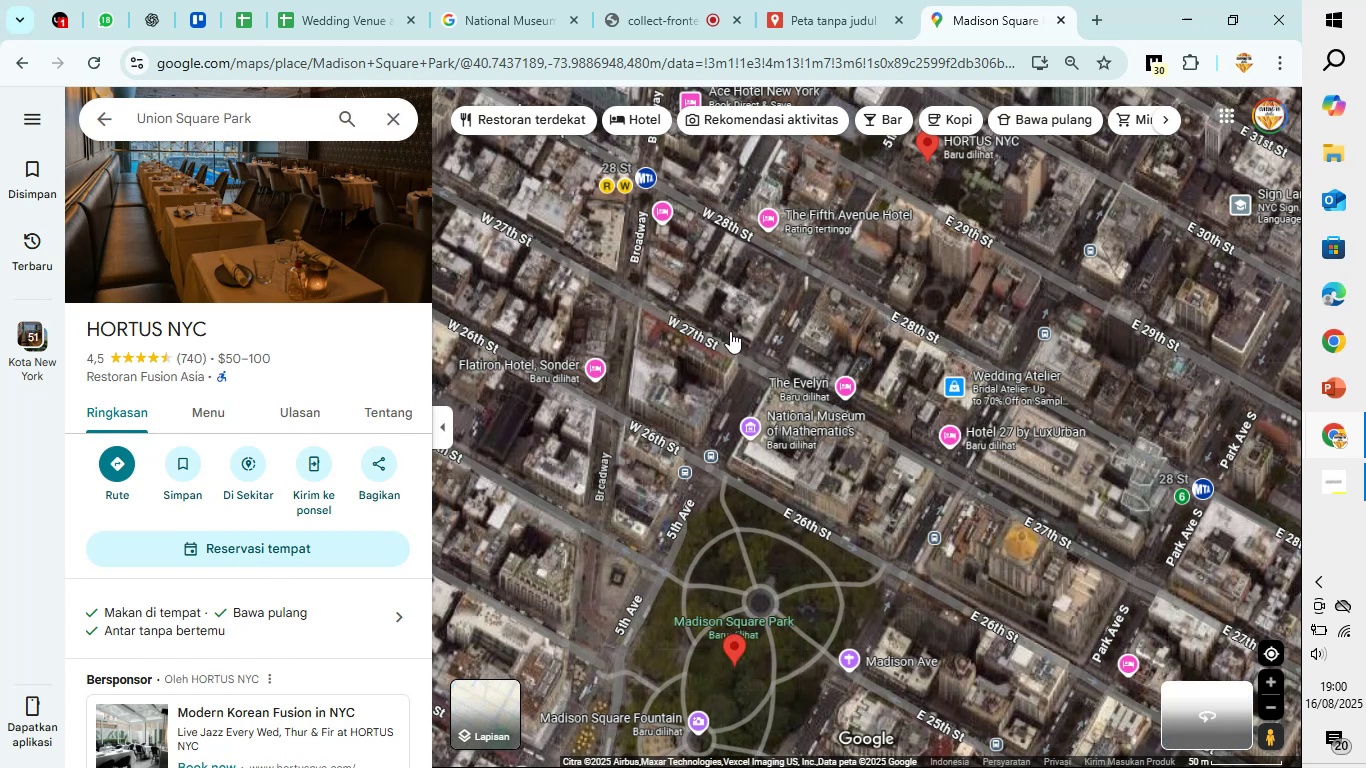 
left_click([1234, 724])
 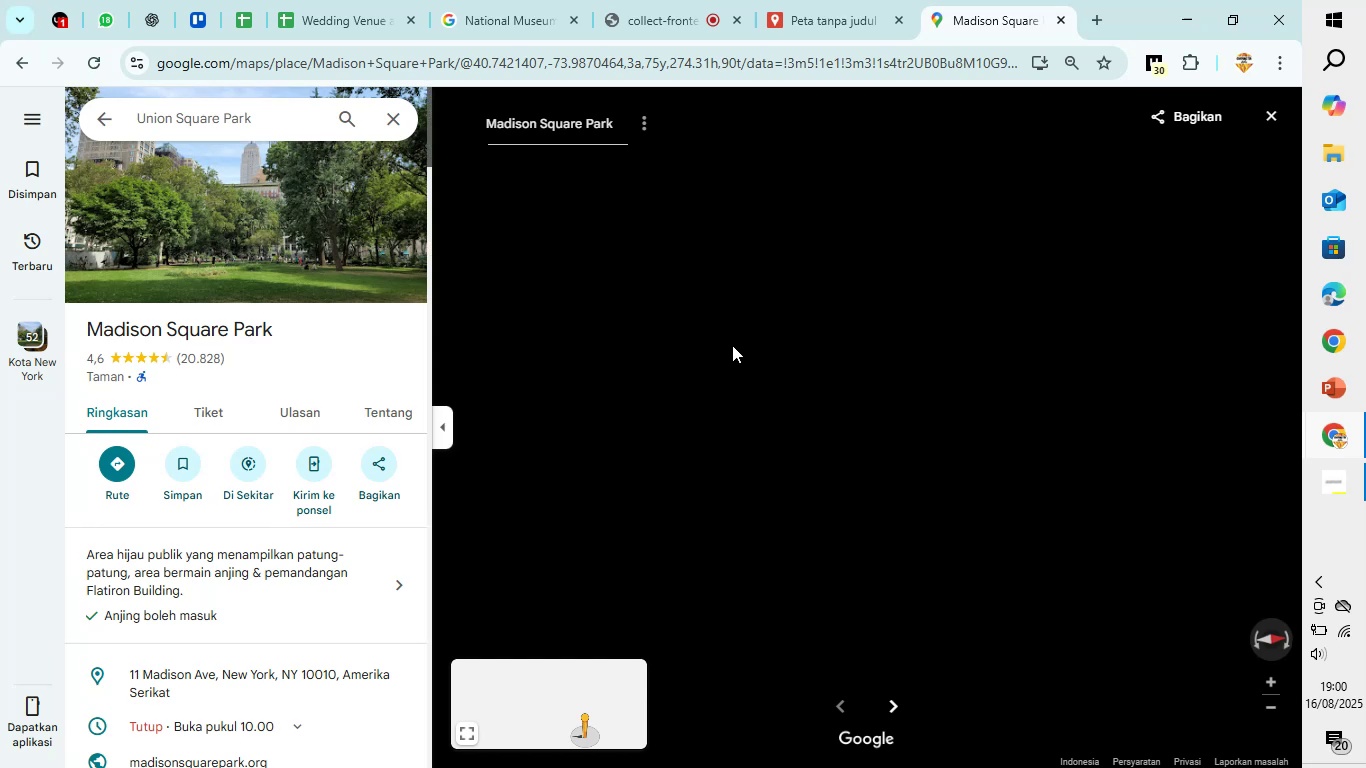 
wait(9.38)
 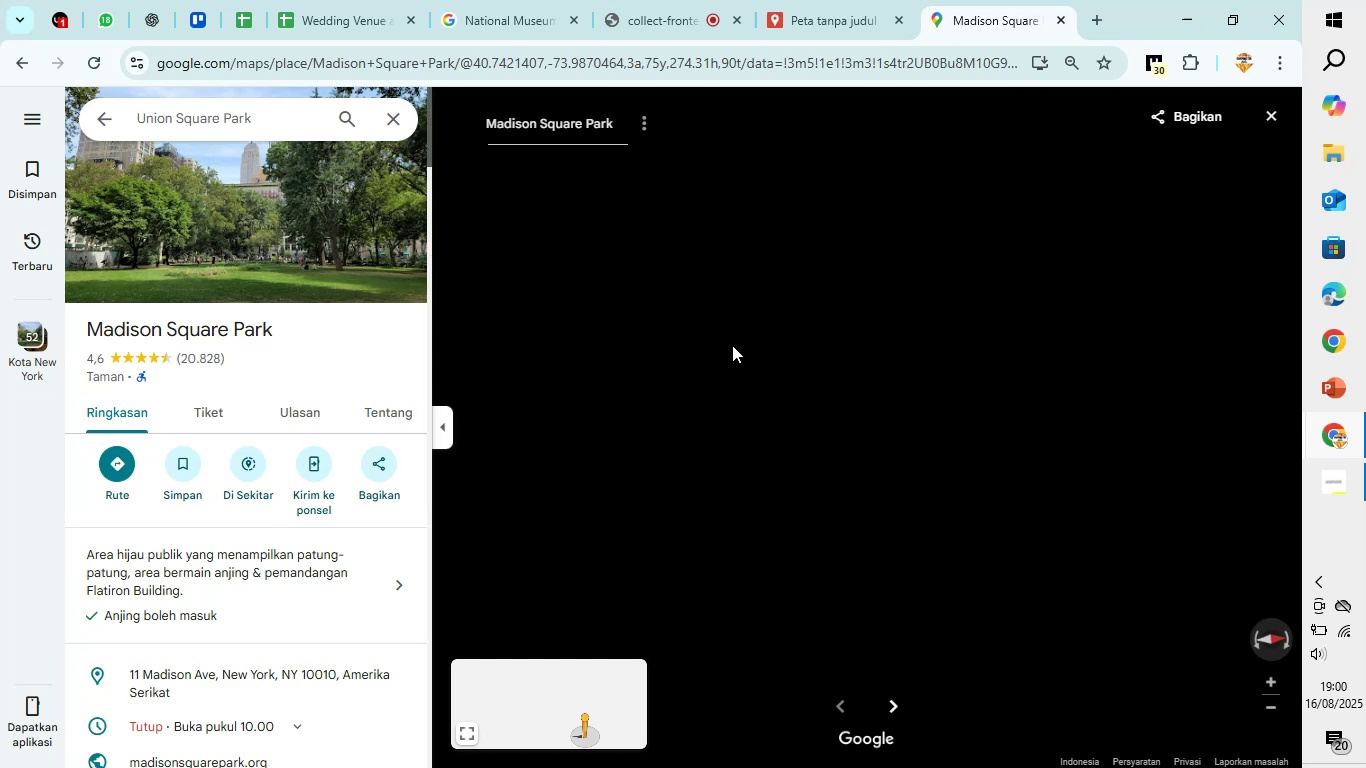 
left_click([654, 0])
 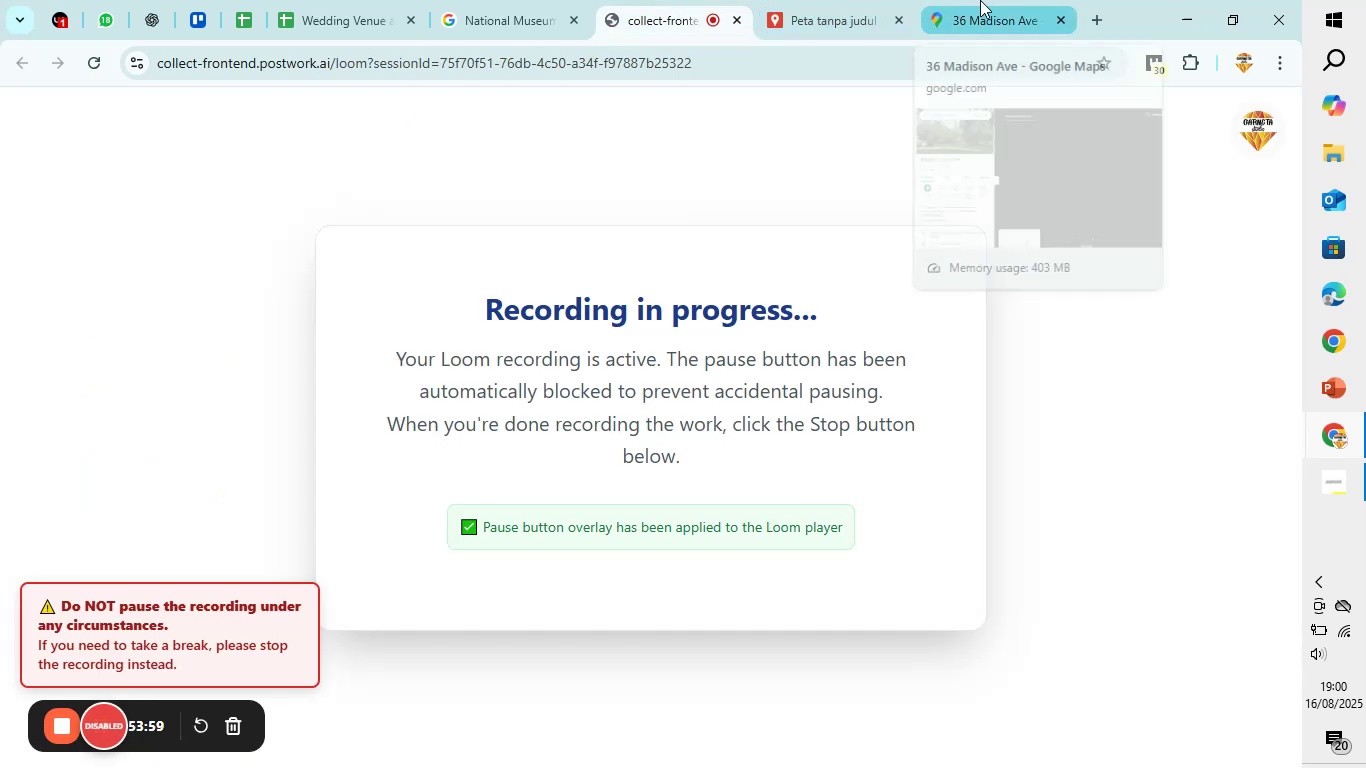 
left_click([980, 0])
 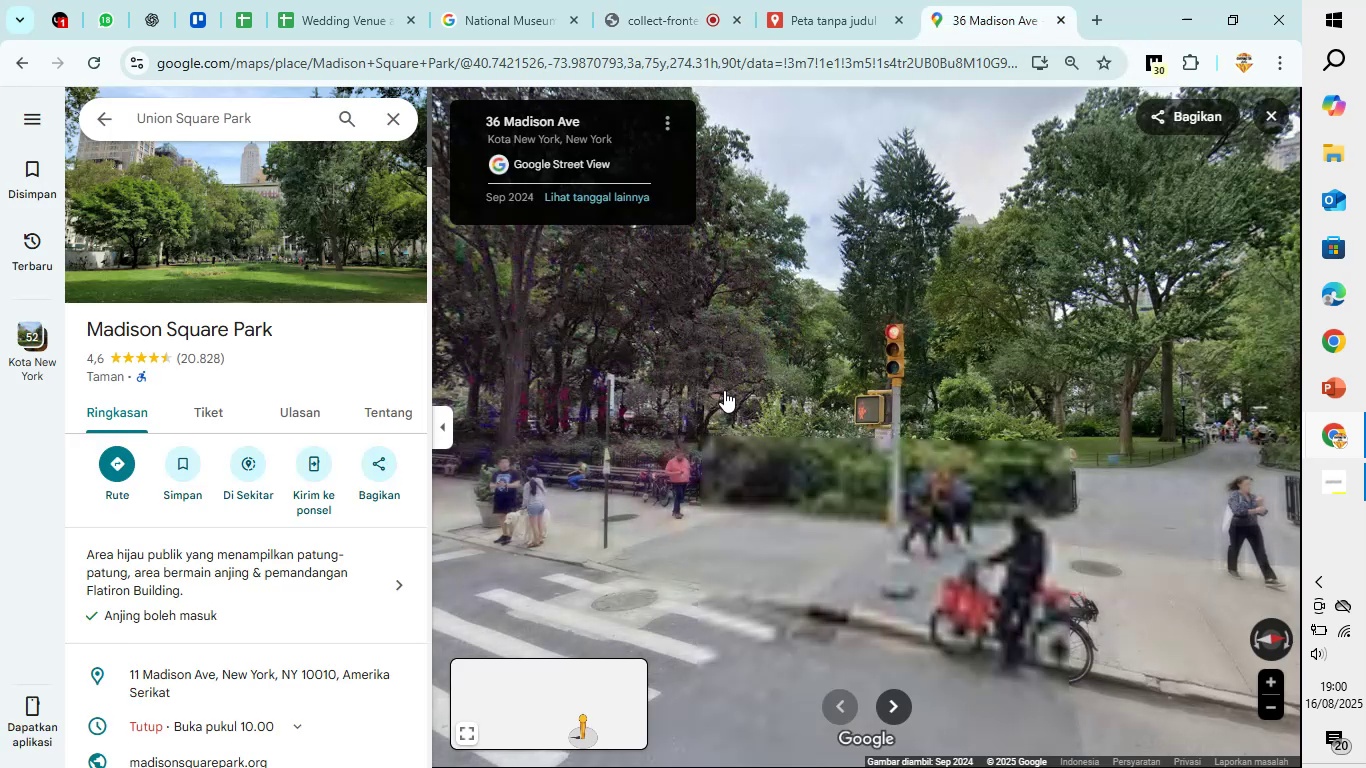 
left_click_drag(start_coordinate=[719, 393], to_coordinate=[994, 390])
 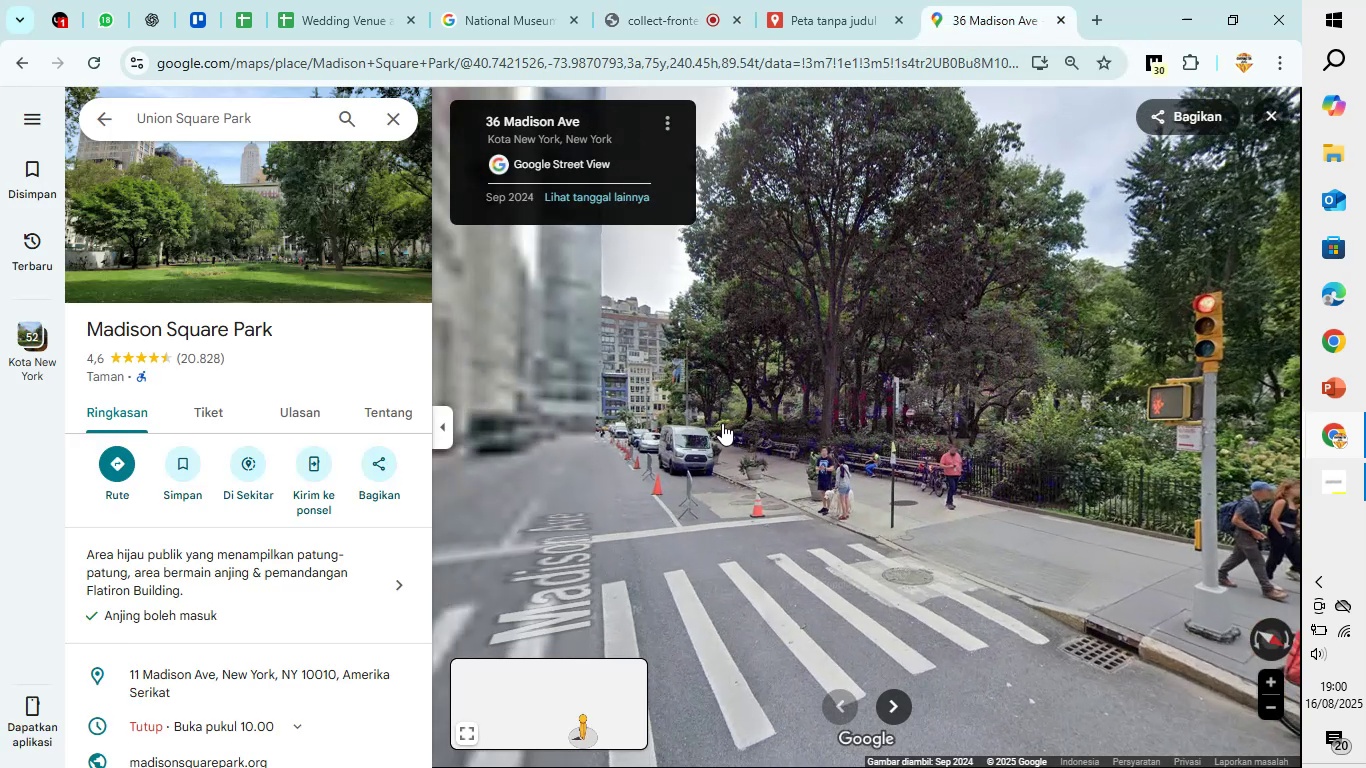 
left_click_drag(start_coordinate=[722, 423], to_coordinate=[952, 424])
 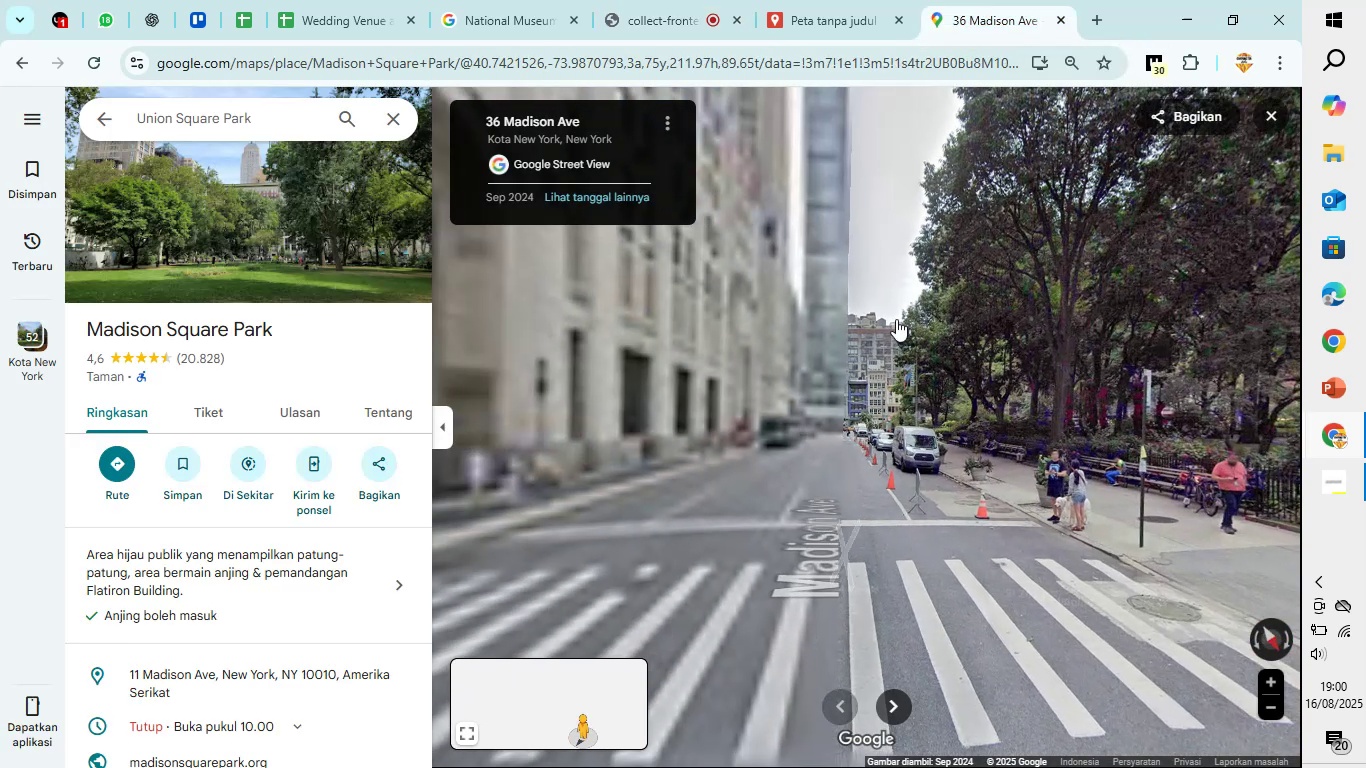 
left_click_drag(start_coordinate=[923, 292], to_coordinate=[1112, 635])
 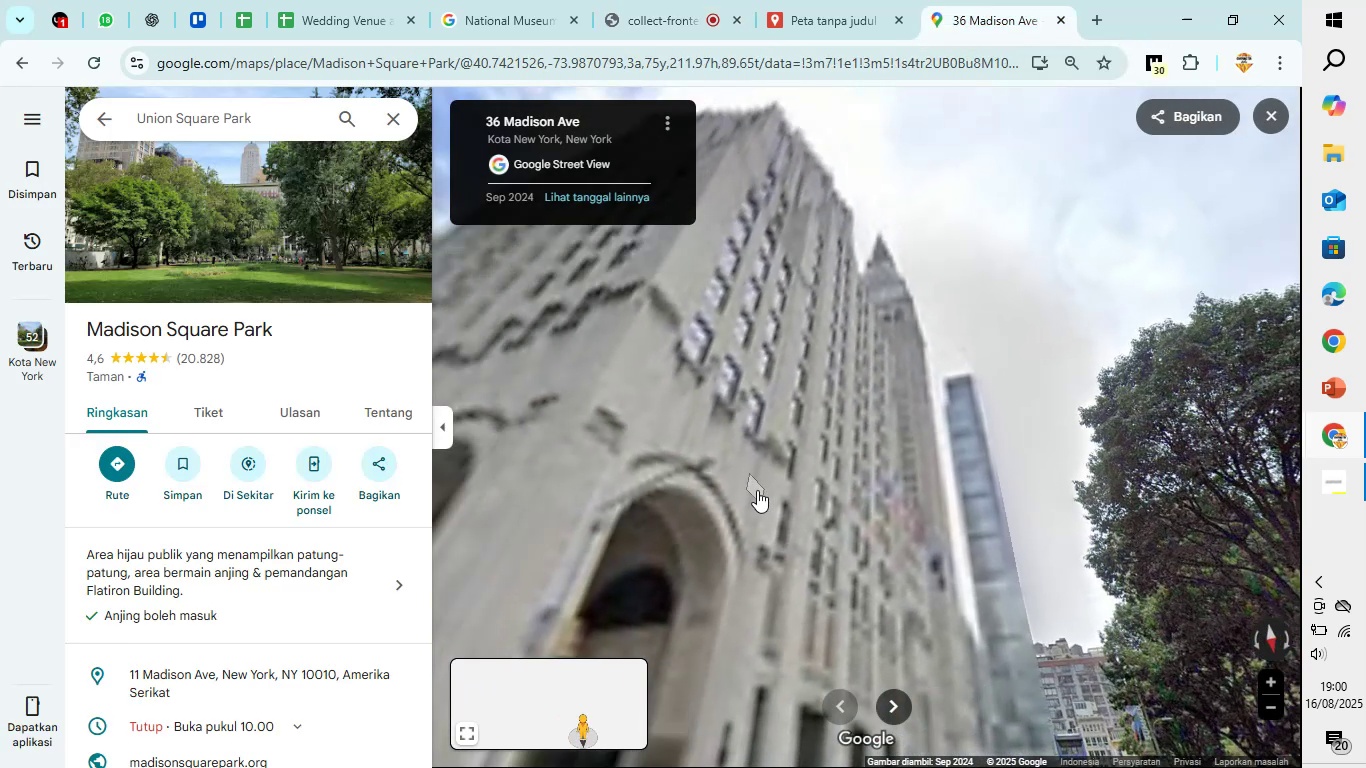 
left_click_drag(start_coordinate=[757, 490], to_coordinate=[1032, 415])
 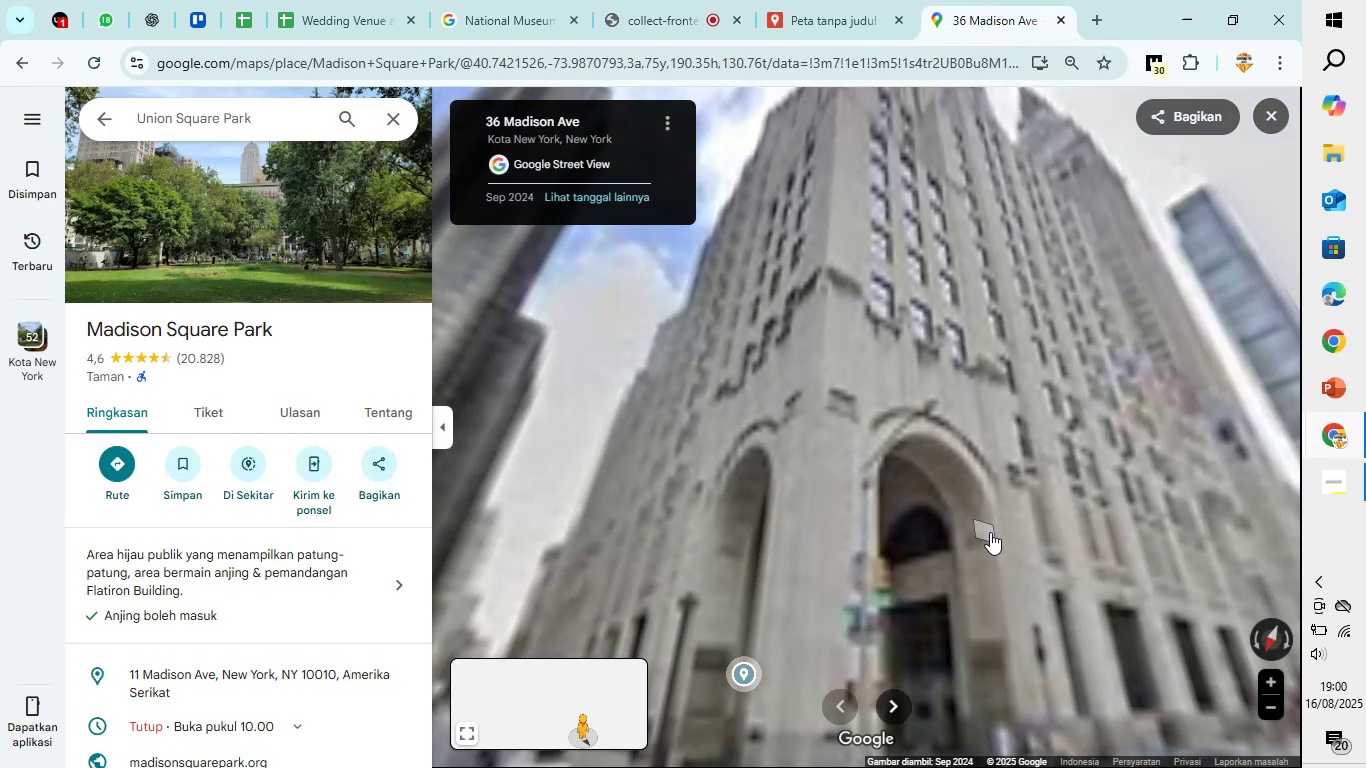 
left_click_drag(start_coordinate=[990, 532], to_coordinate=[976, 336])
 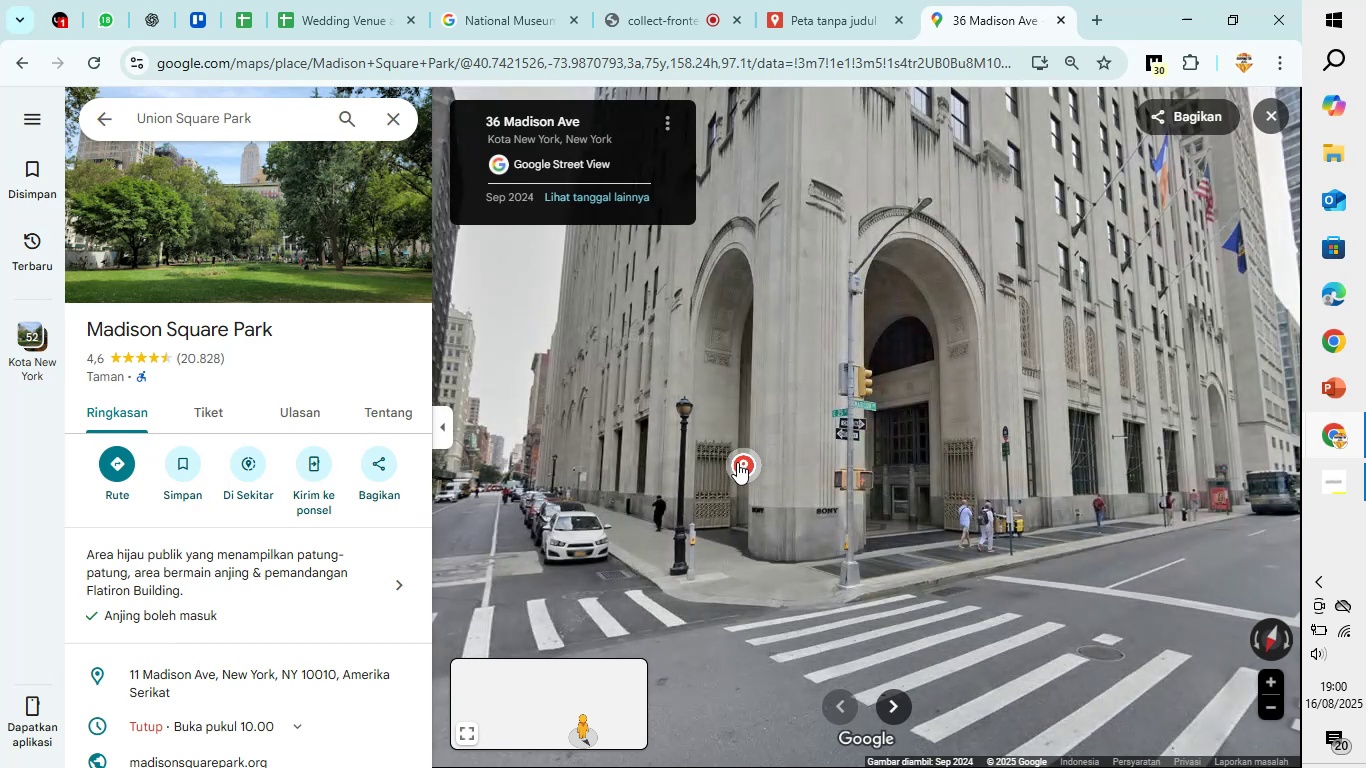 
left_click_drag(start_coordinate=[840, 371], to_coordinate=[1025, 416])
 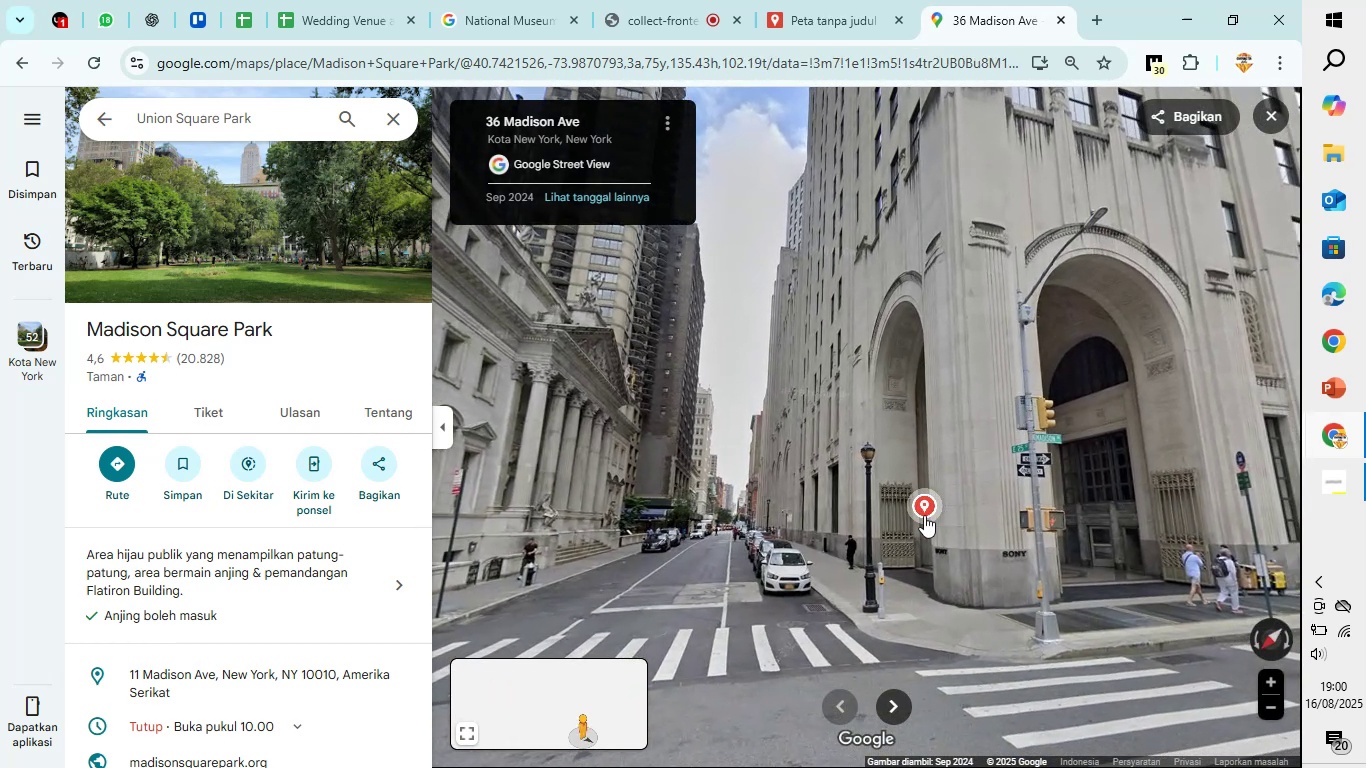 
left_click_drag(start_coordinate=[768, 537], to_coordinate=[1058, 633])
 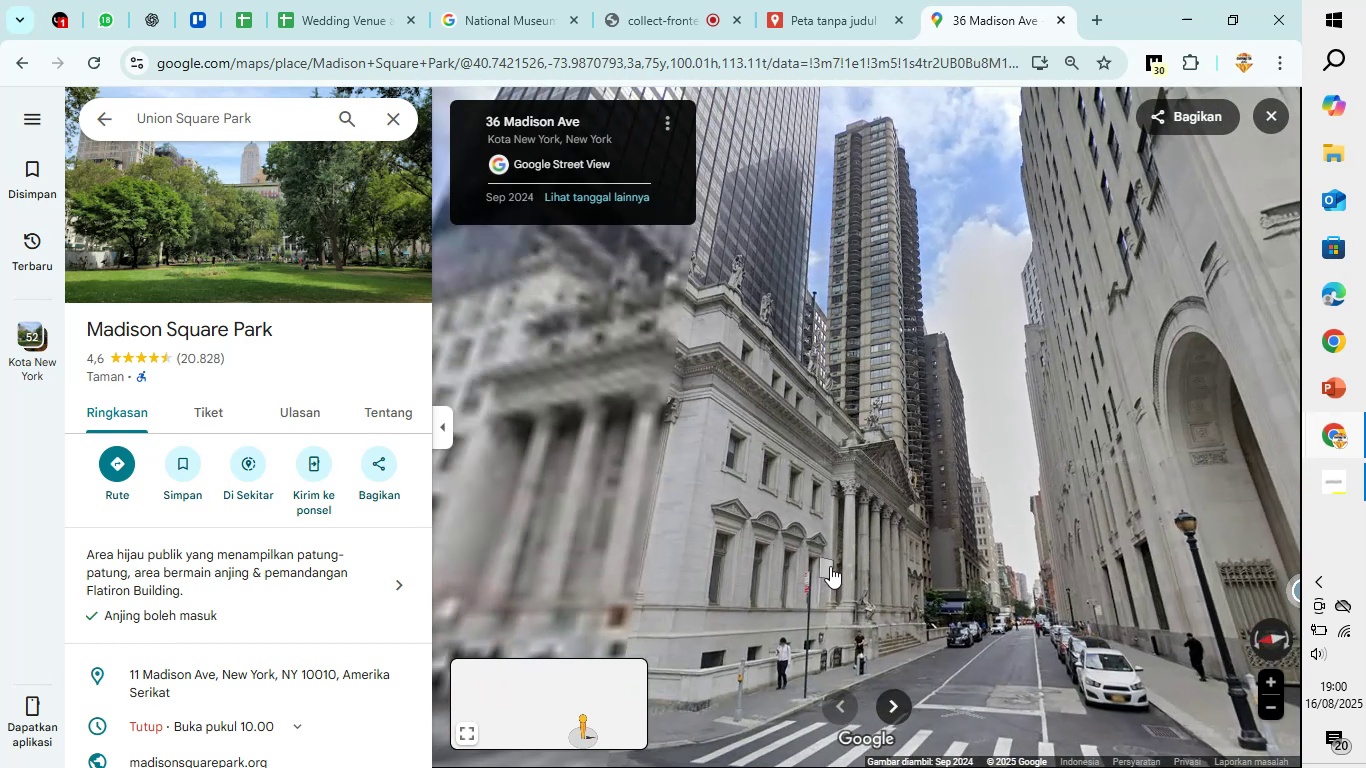 
left_click_drag(start_coordinate=[827, 560], to_coordinate=[937, 544])
 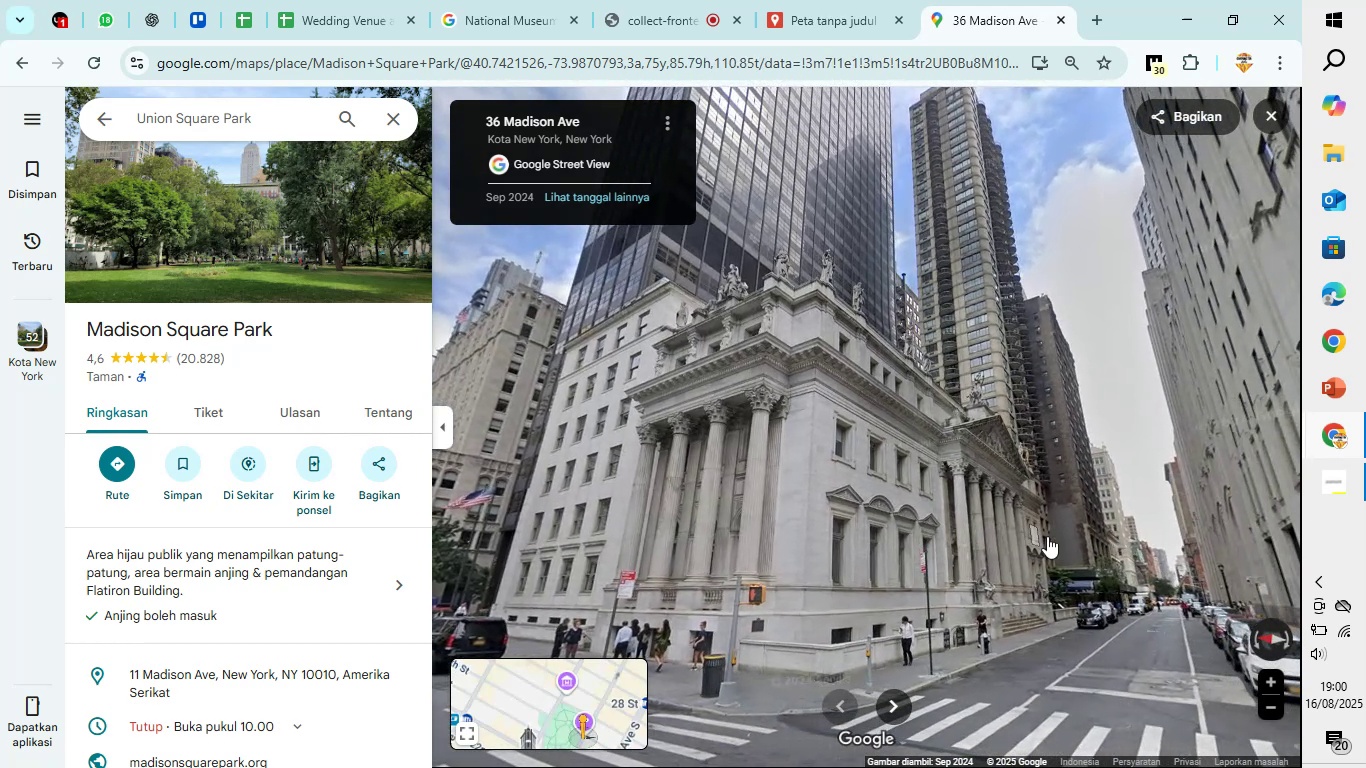 
left_click_drag(start_coordinate=[1068, 539], to_coordinate=[772, 535])
 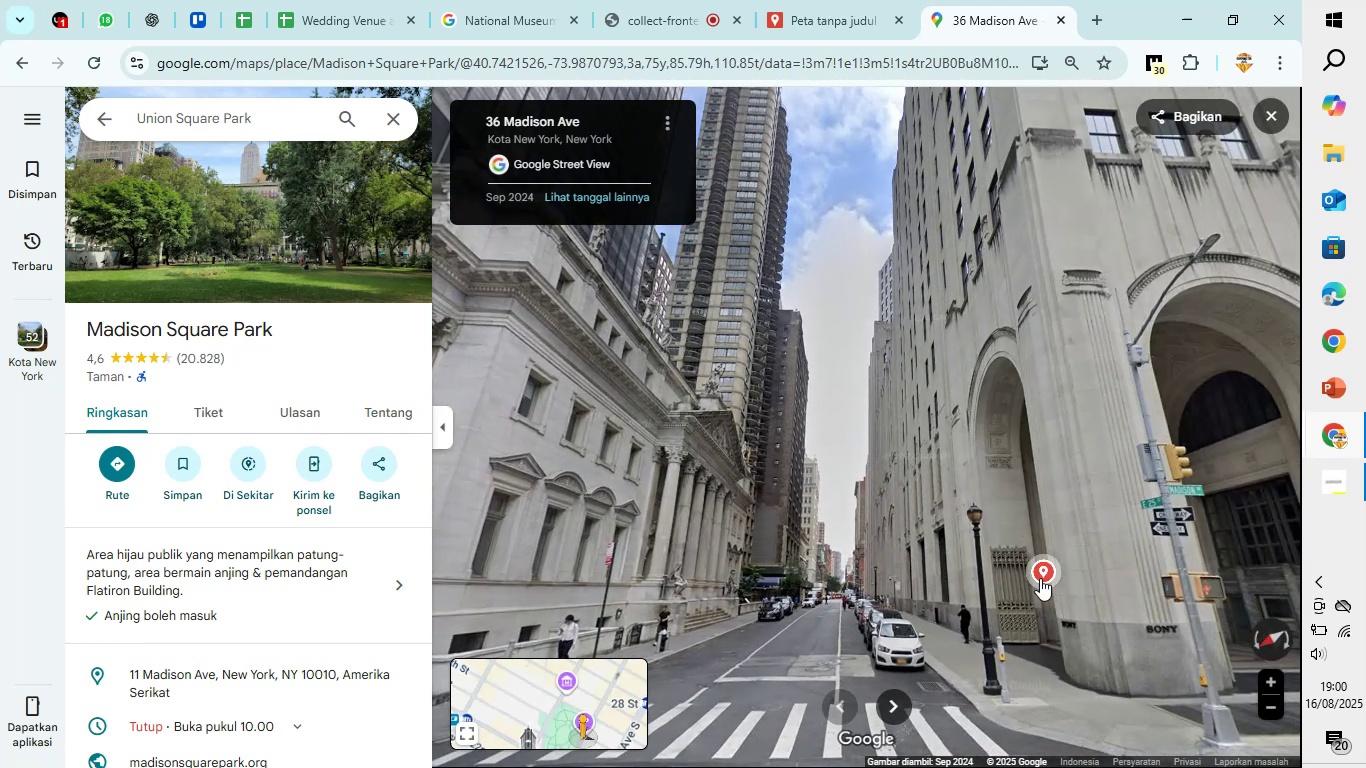 
left_click_drag(start_coordinate=[1040, 578], to_coordinate=[762, 564])
 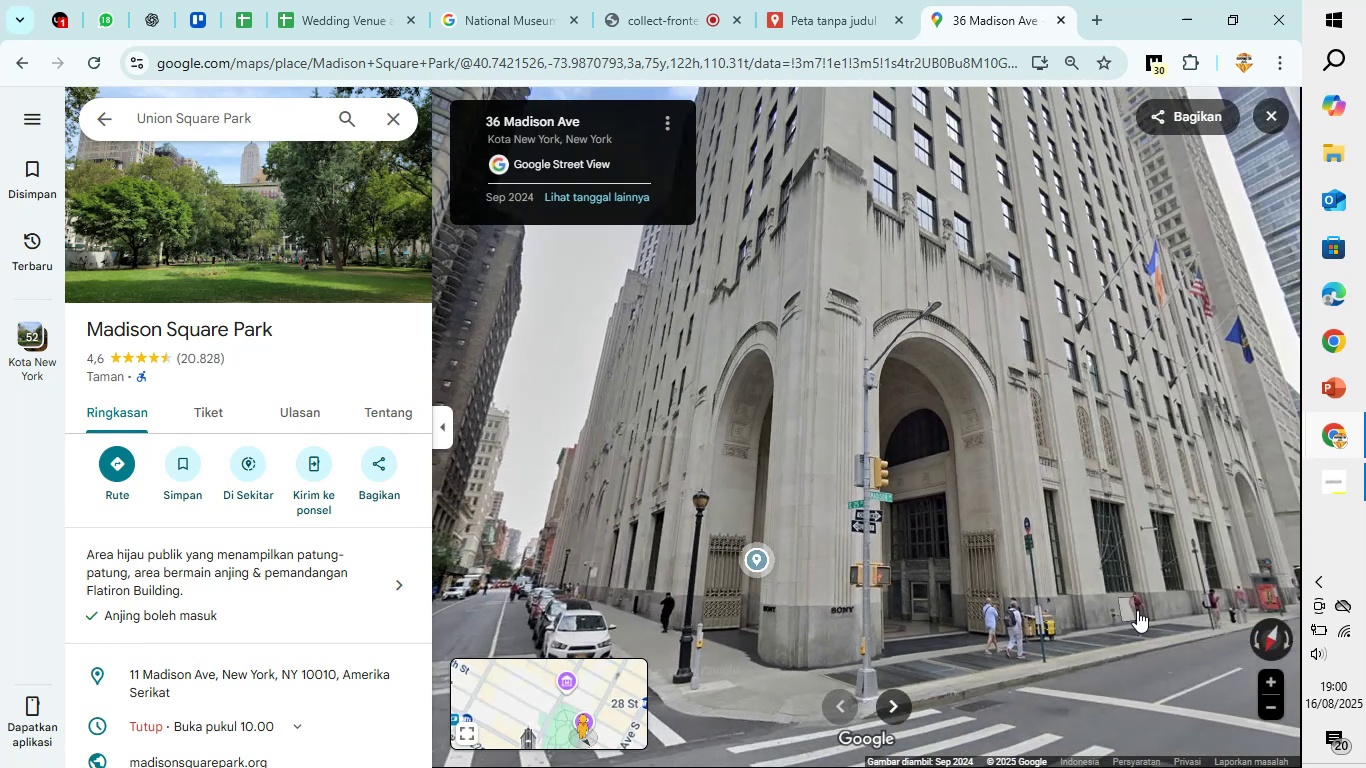 
left_click_drag(start_coordinate=[1137, 610], to_coordinate=[771, 619])
 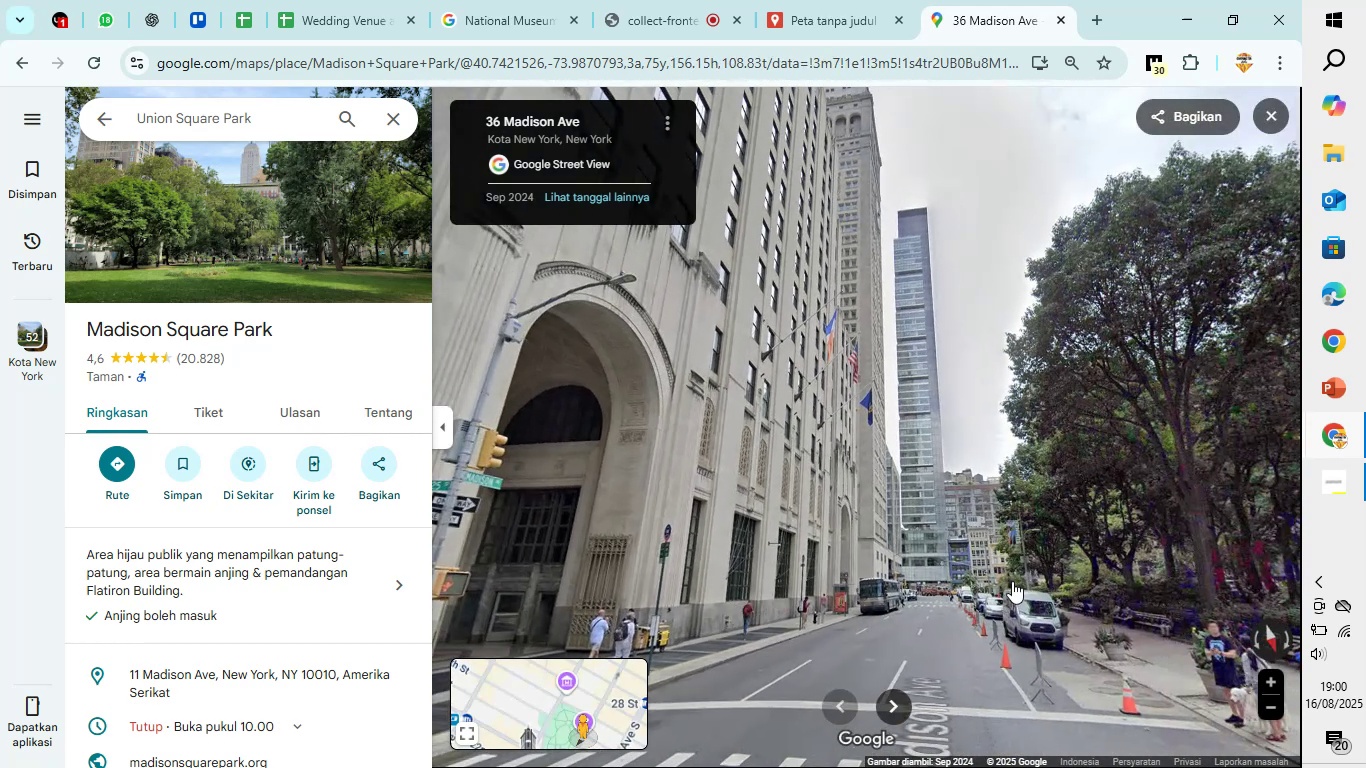 
left_click_drag(start_coordinate=[1012, 581], to_coordinate=[635, 582])
 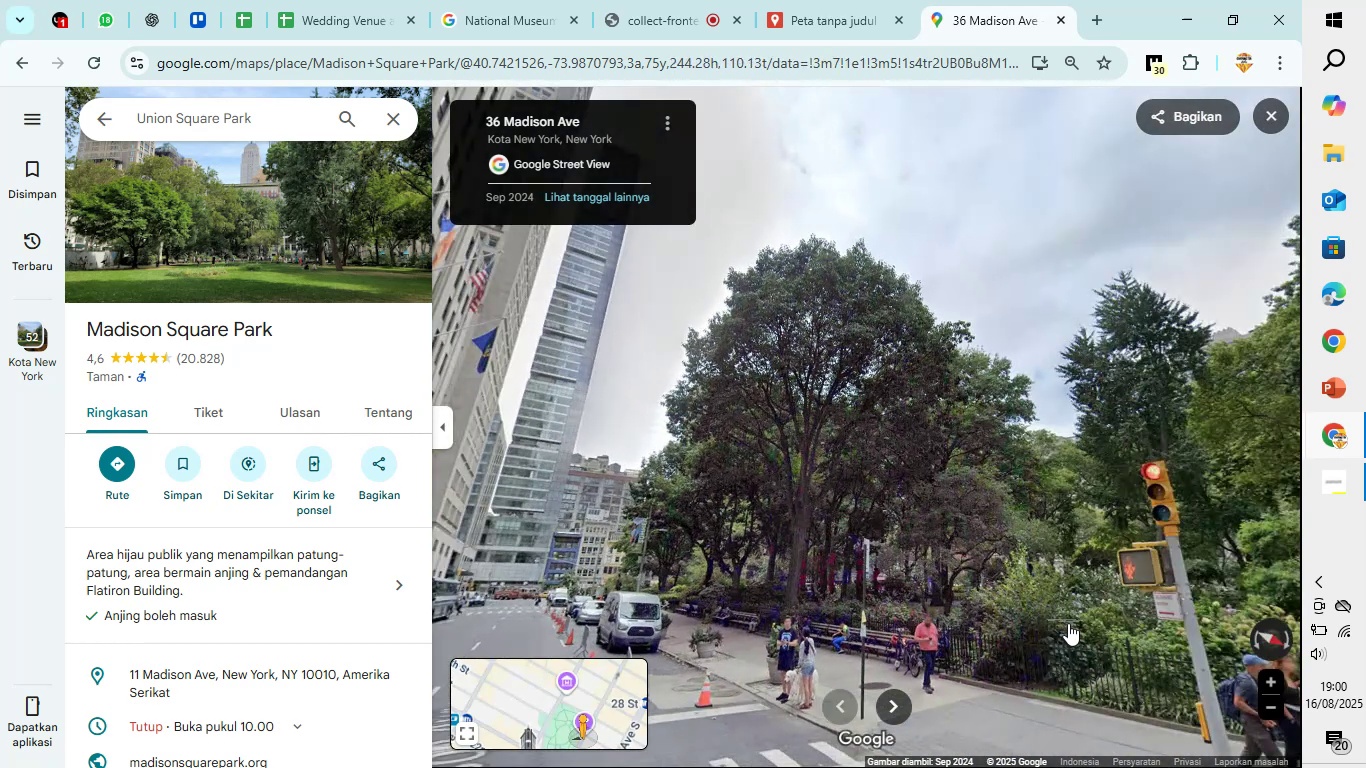 
left_click_drag(start_coordinate=[1068, 623], to_coordinate=[610, 584])
 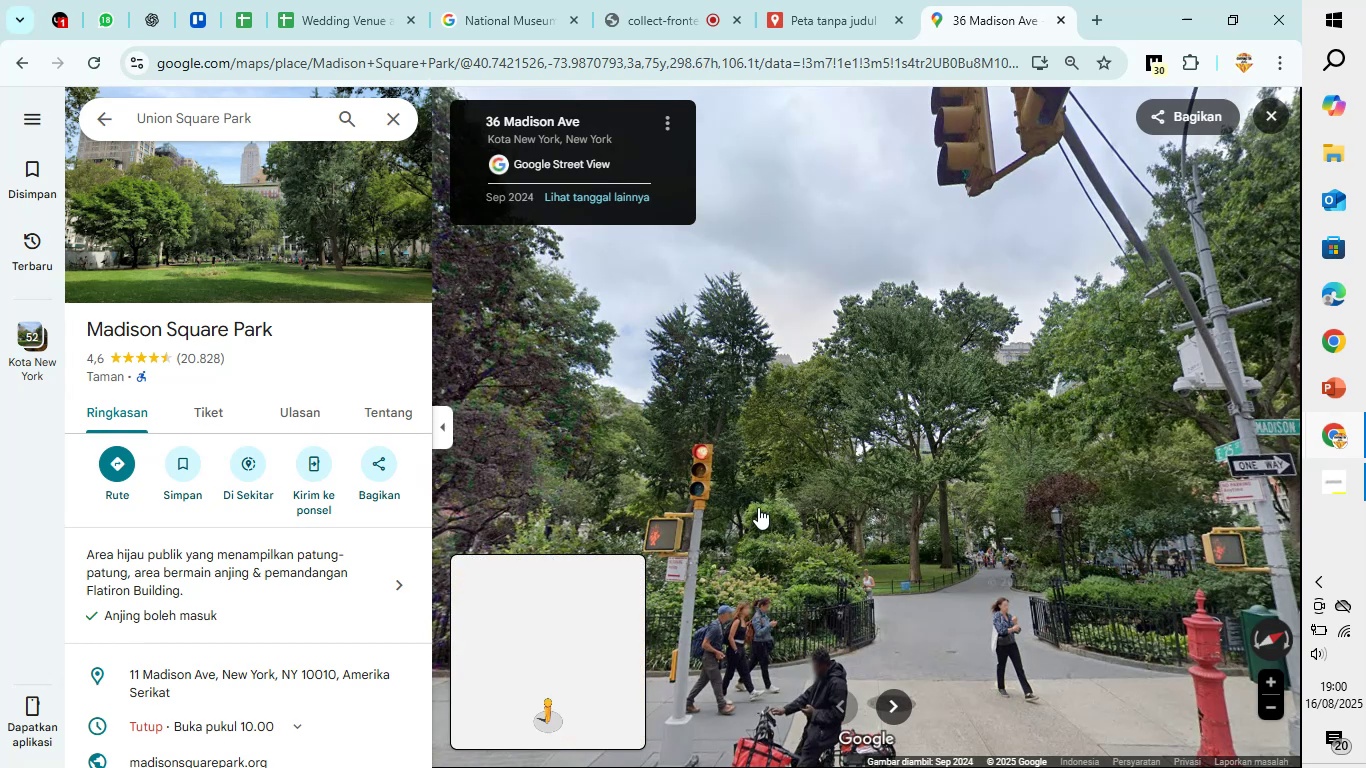 
left_click_drag(start_coordinate=[708, 565], to_coordinate=[862, 516])
 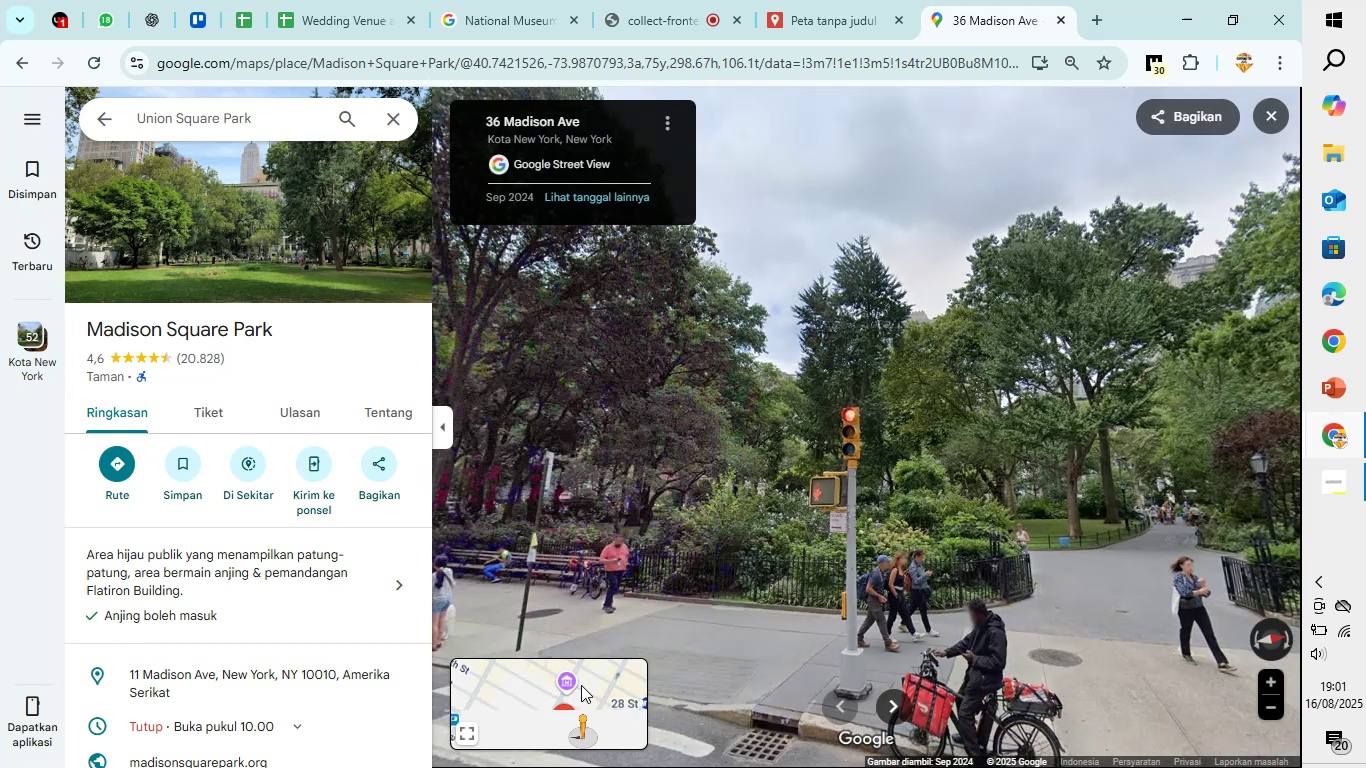 
mouse_move([564, 663])
 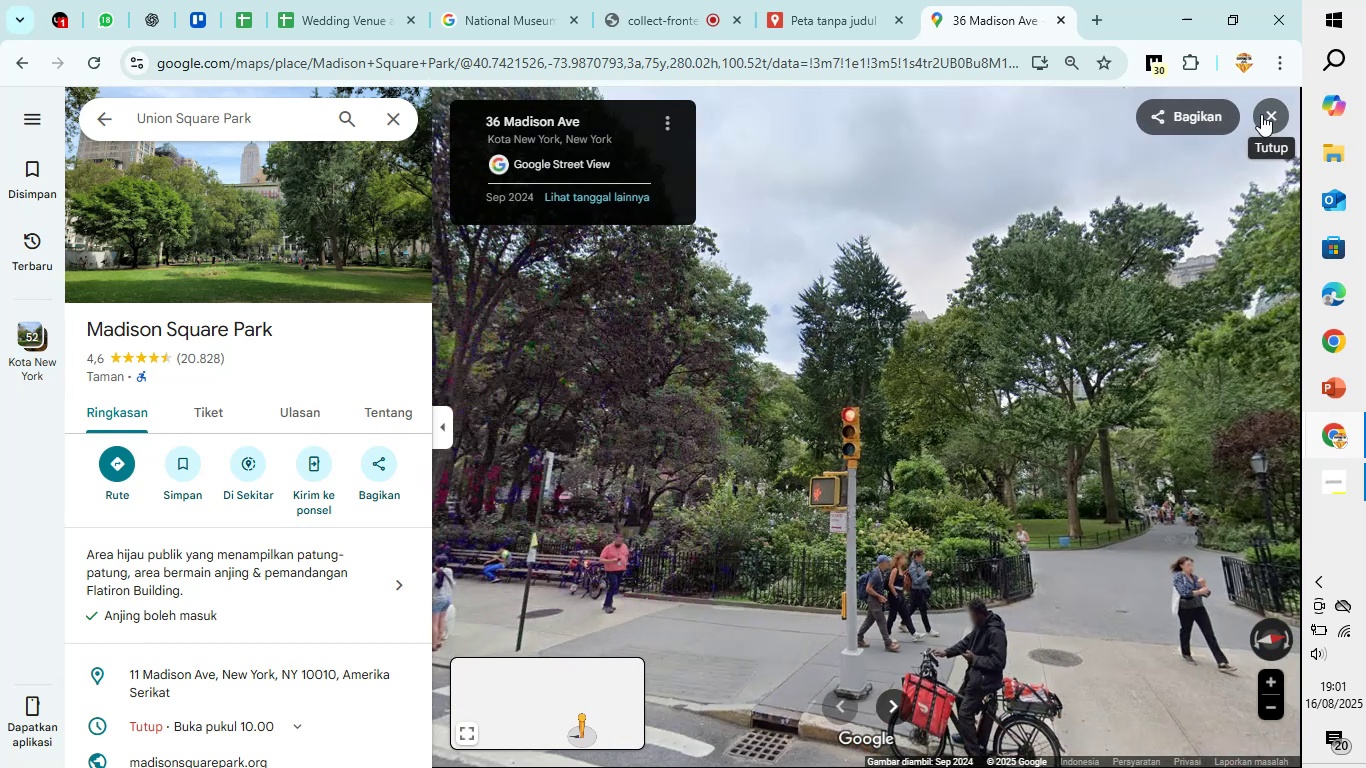 
left_click([1261, 114])
 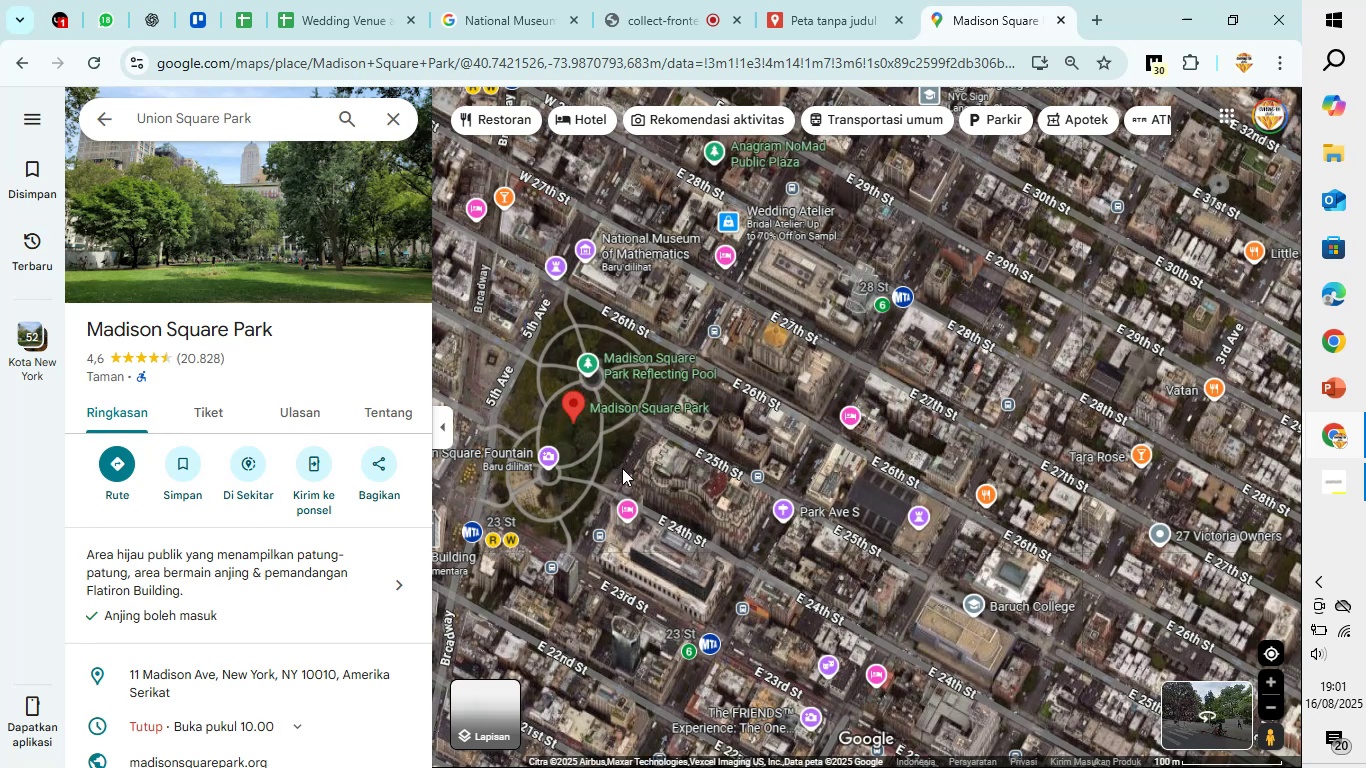 
scroll: coordinate [622, 468], scroll_direction: up, amount: 5.0
 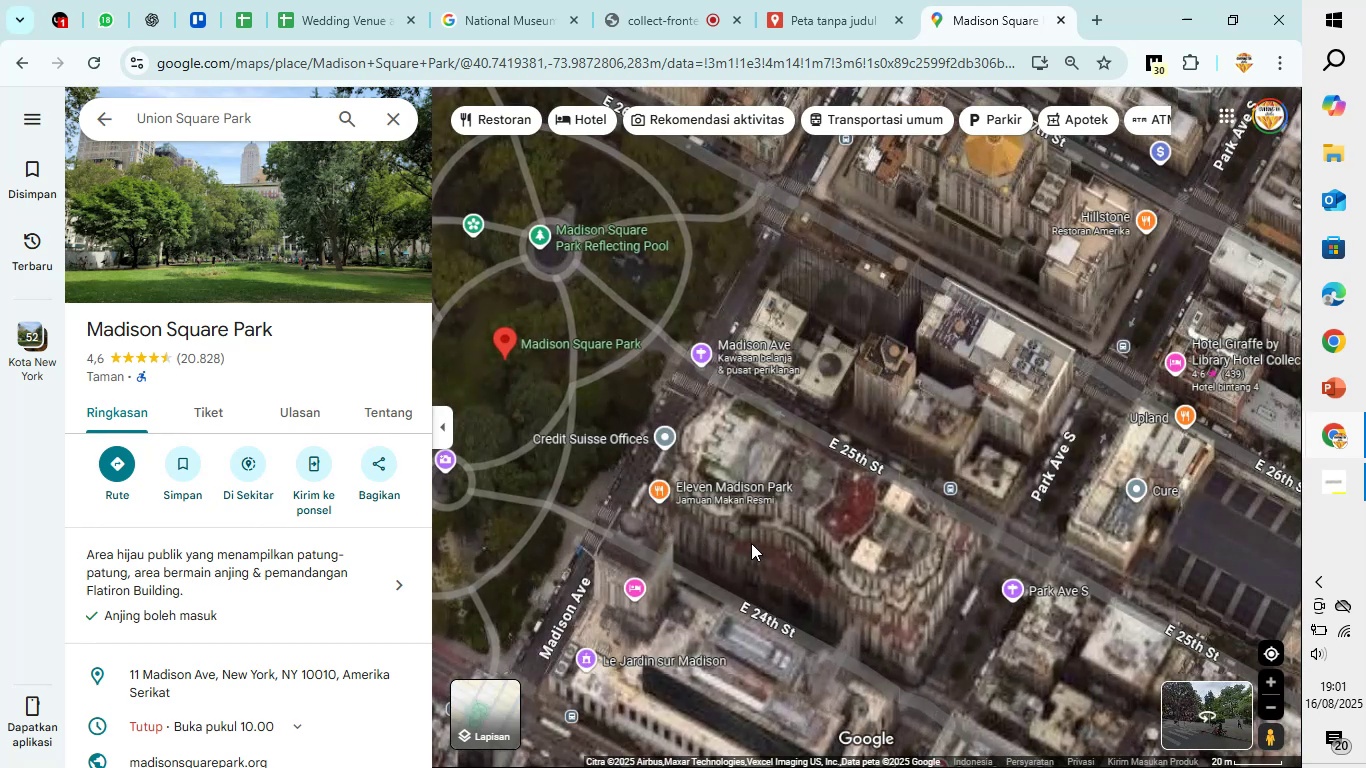 
left_click_drag(start_coordinate=[751, 541], to_coordinate=[827, 506])
 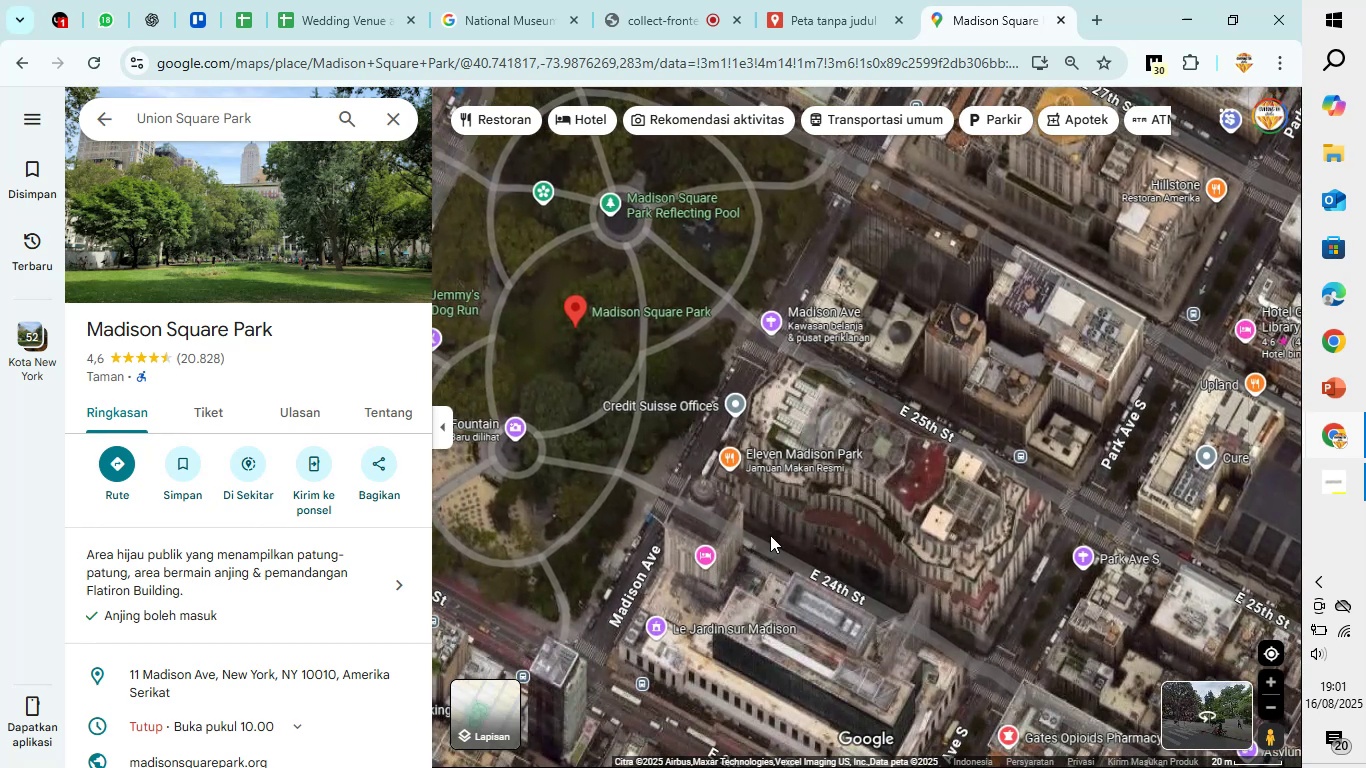 
left_click_drag(start_coordinate=[817, 550], to_coordinate=[978, 684])
 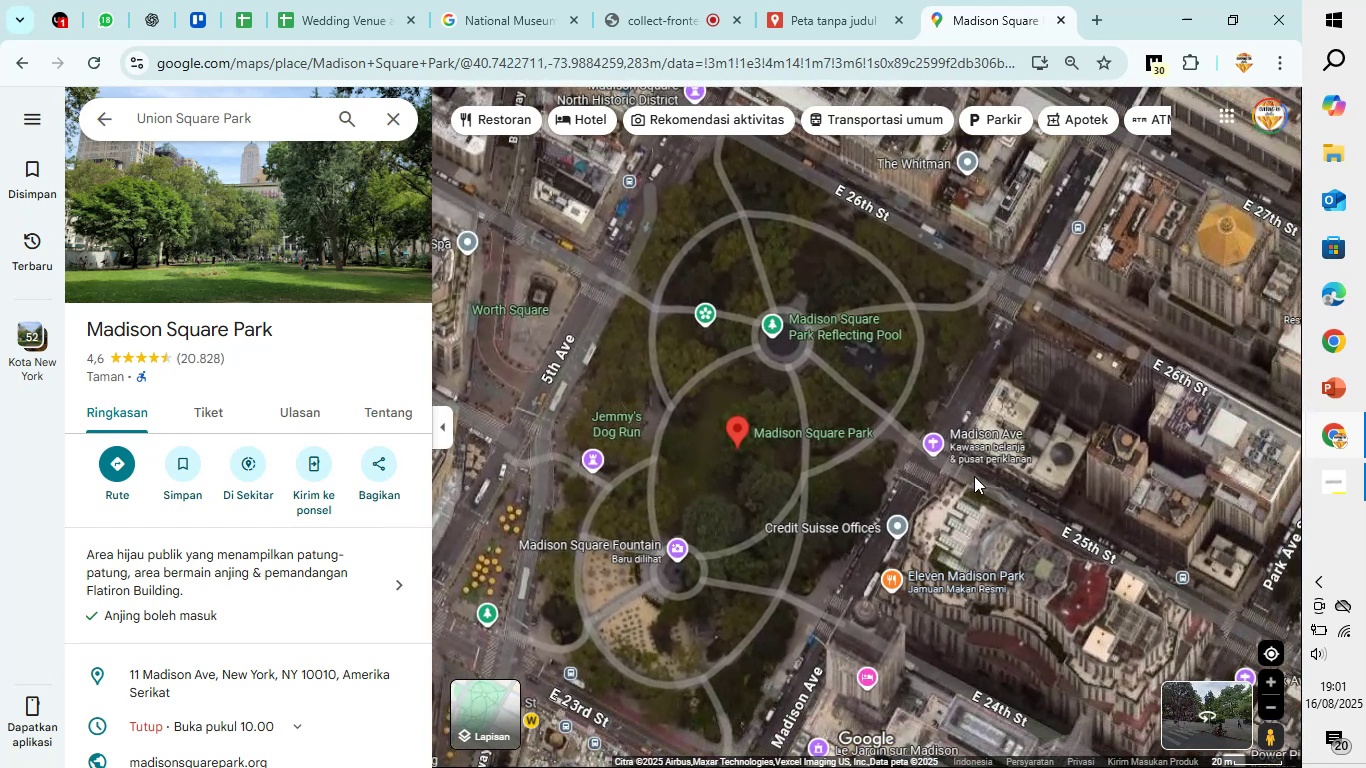 
scroll: coordinate [974, 476], scroll_direction: down, amount: 2.0
 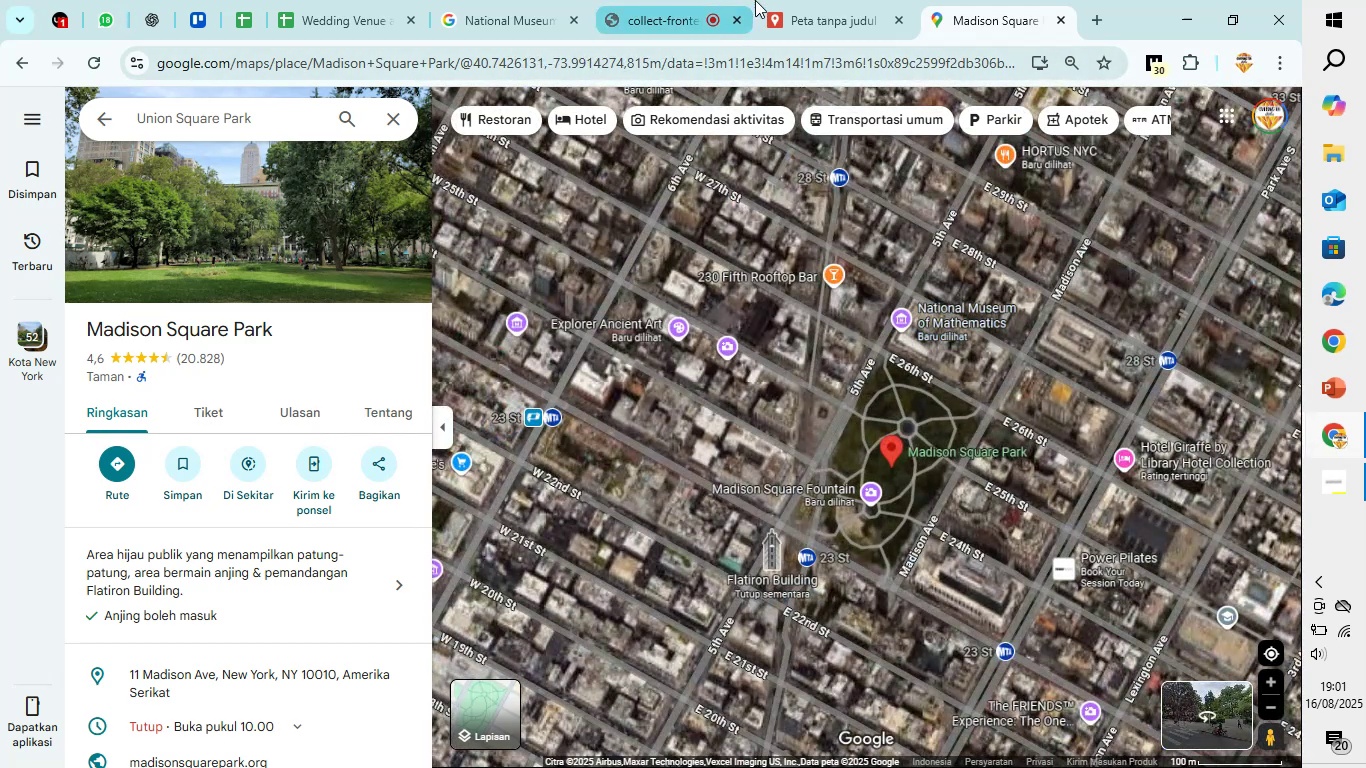 
left_click([788, 0])
 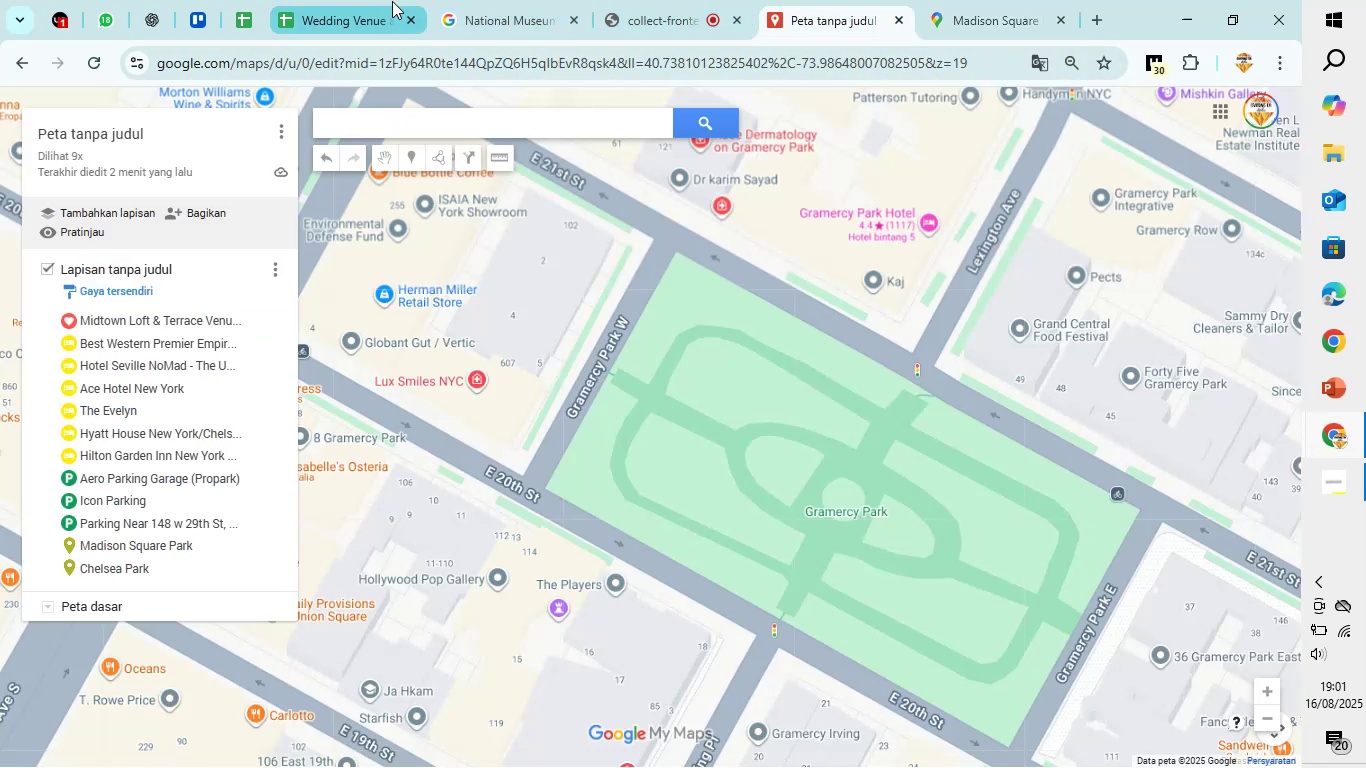 
left_click([346, 2])
 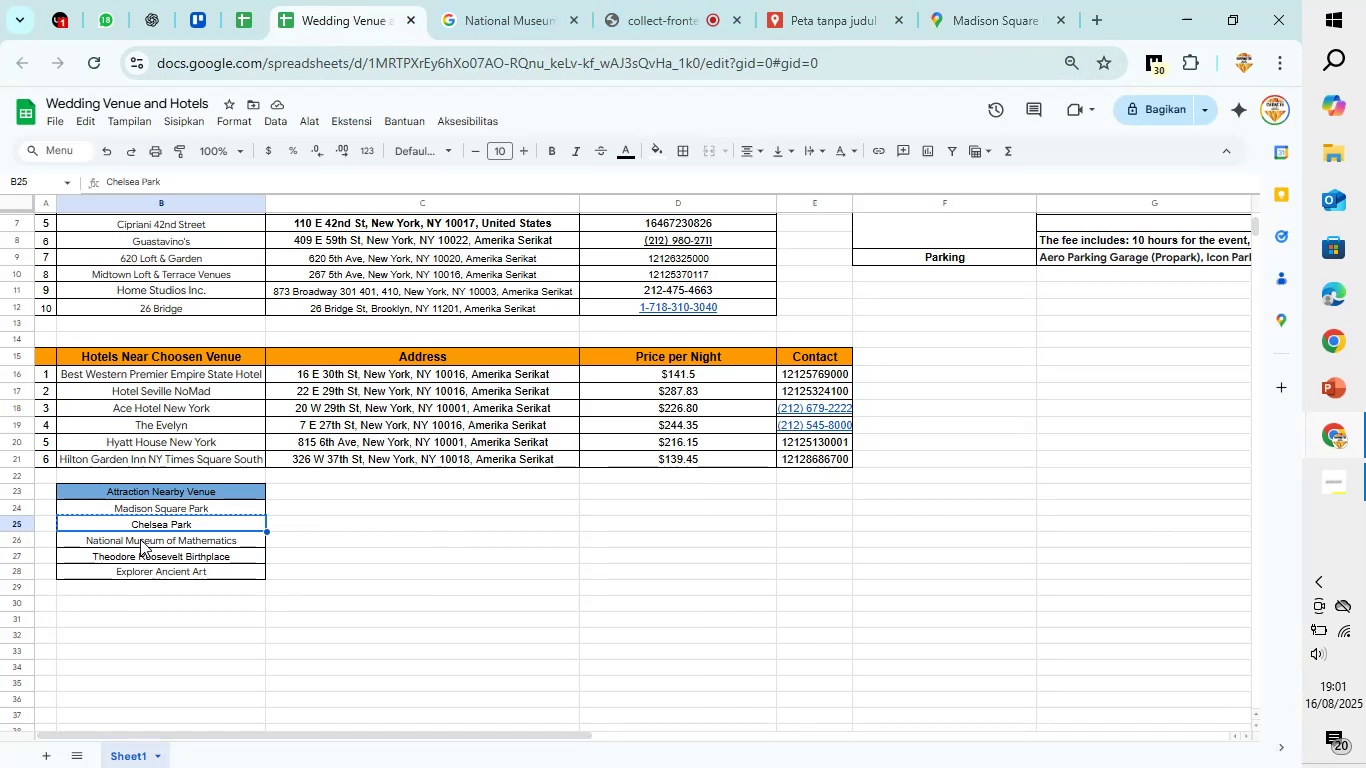 
left_click([140, 539])
 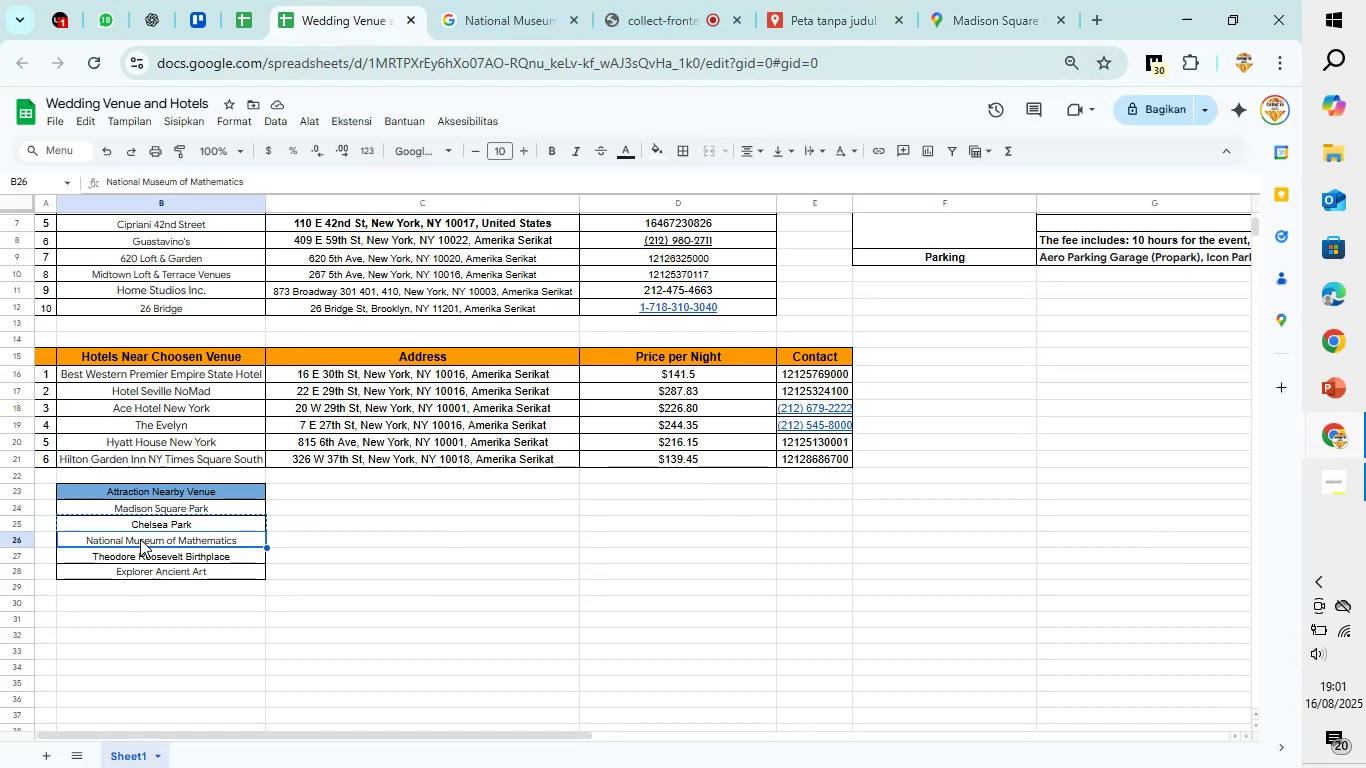 
key(Control+C)
 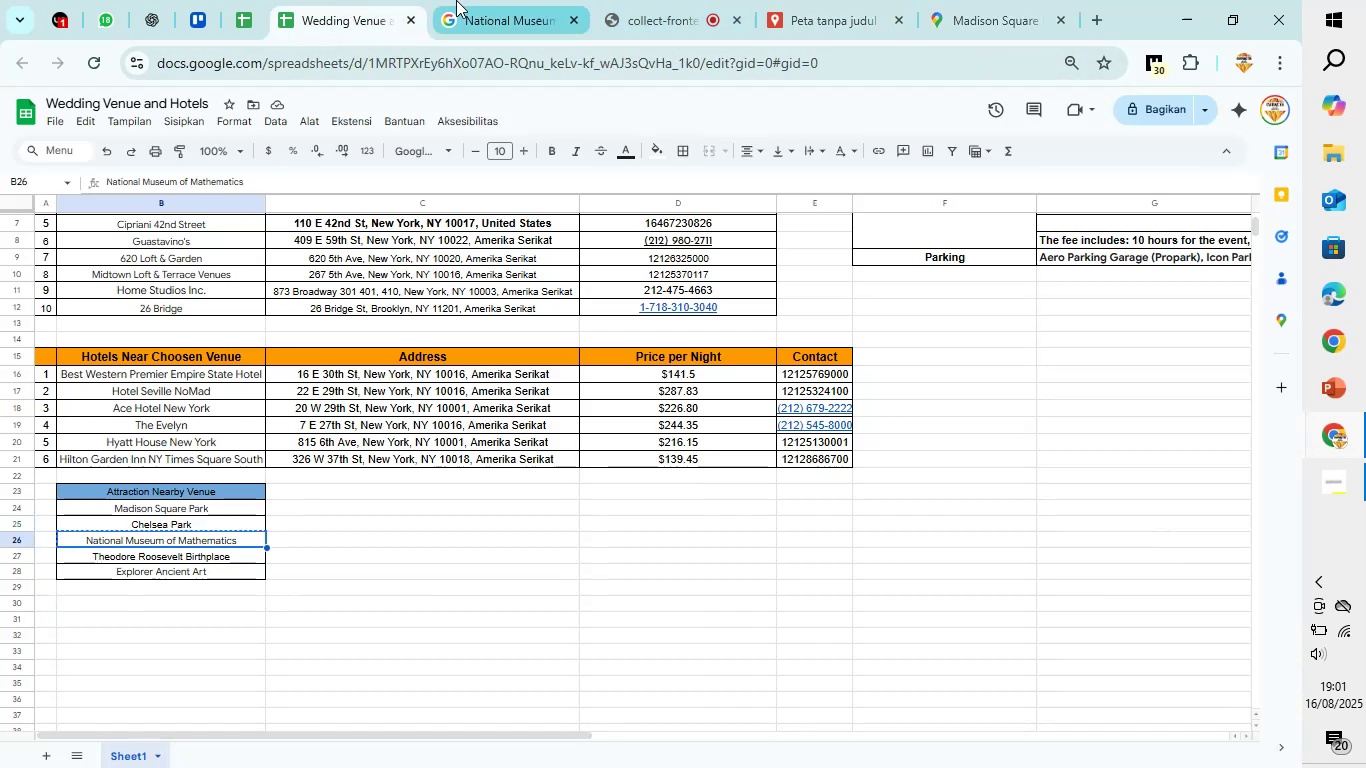 
left_click([485, 0])
 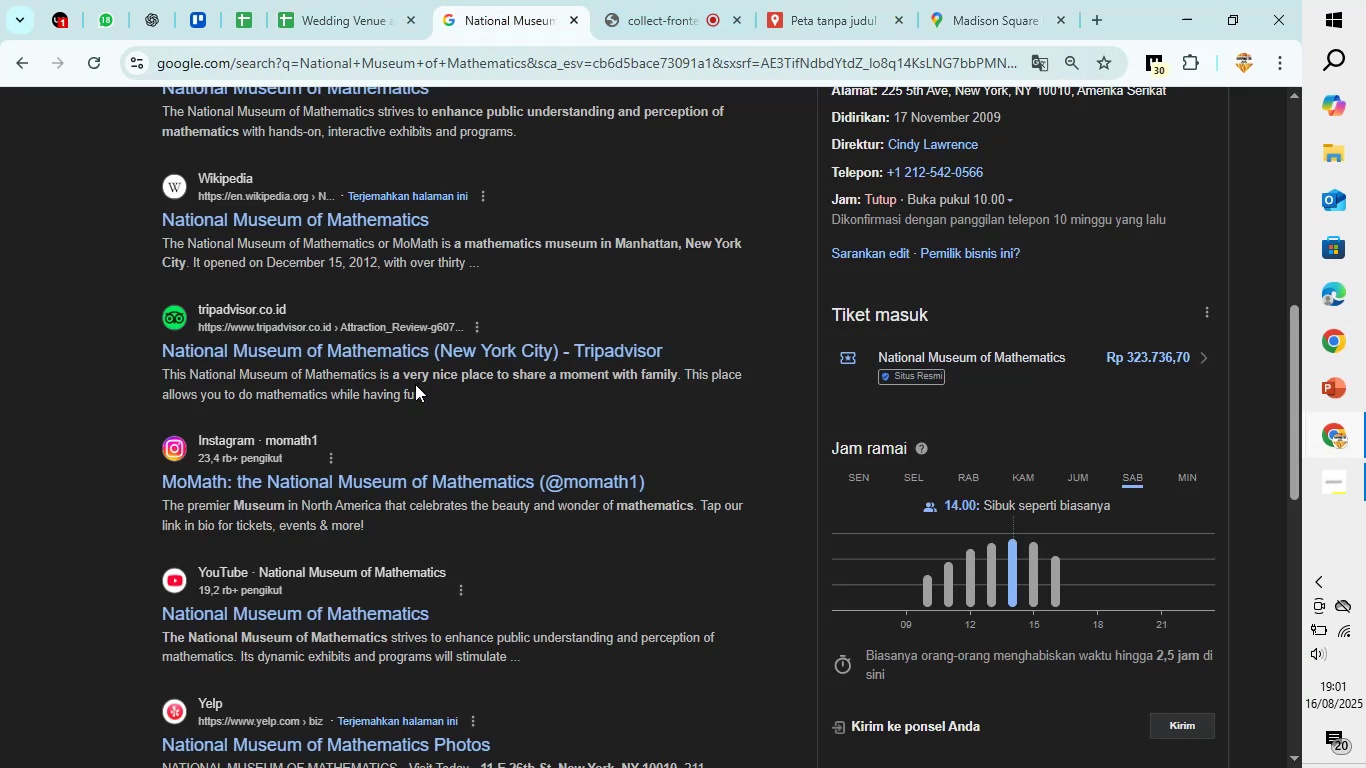 
scroll: coordinate [415, 384], scroll_direction: down, amount: 1.0
 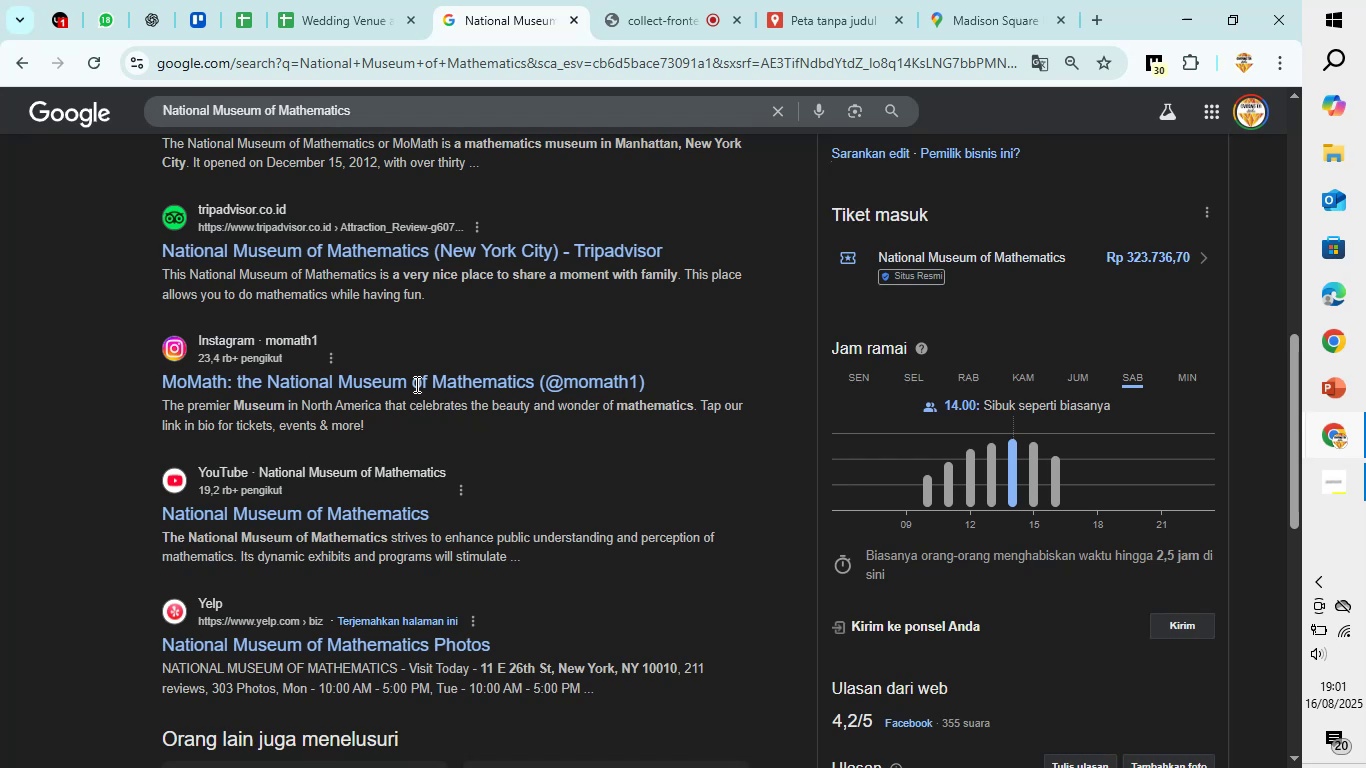 
scroll: coordinate [407, 435], scroll_direction: up, amount: 6.0
 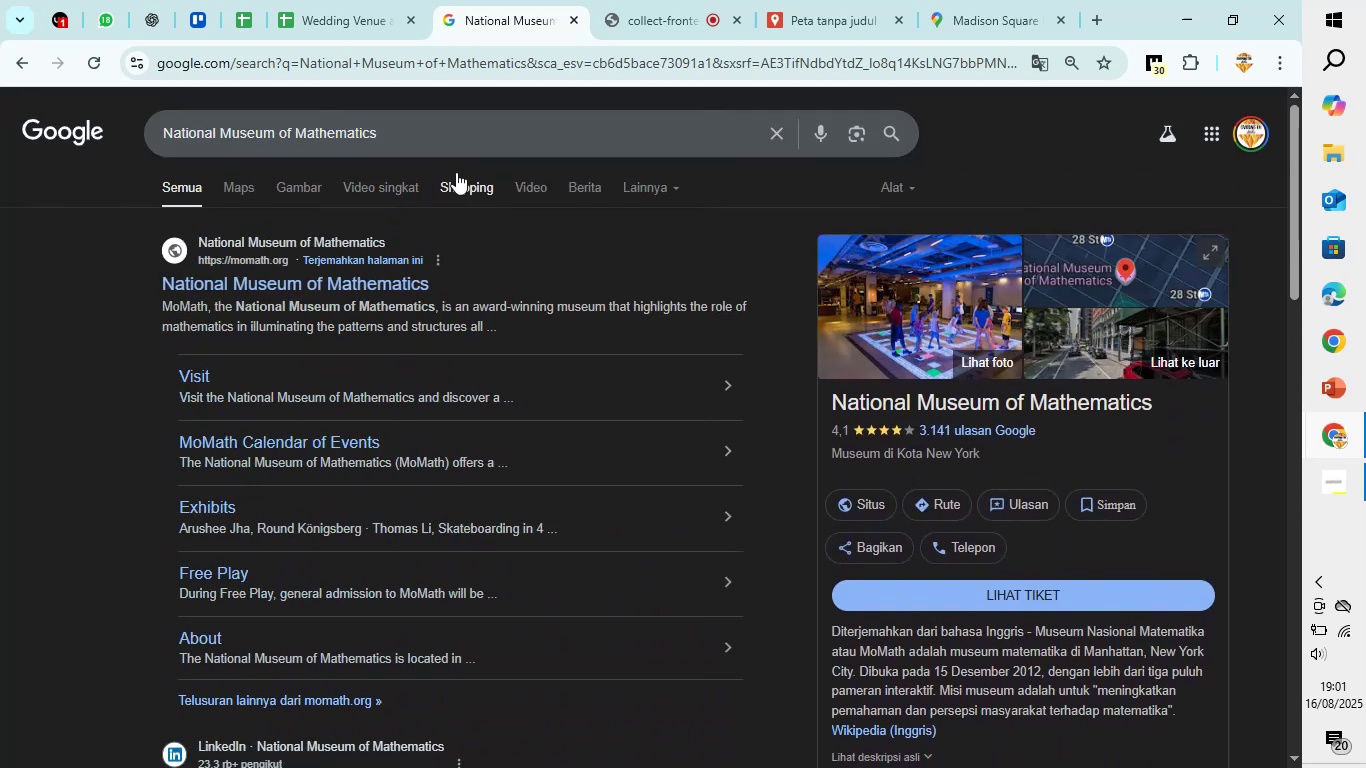 
wait(5.76)
 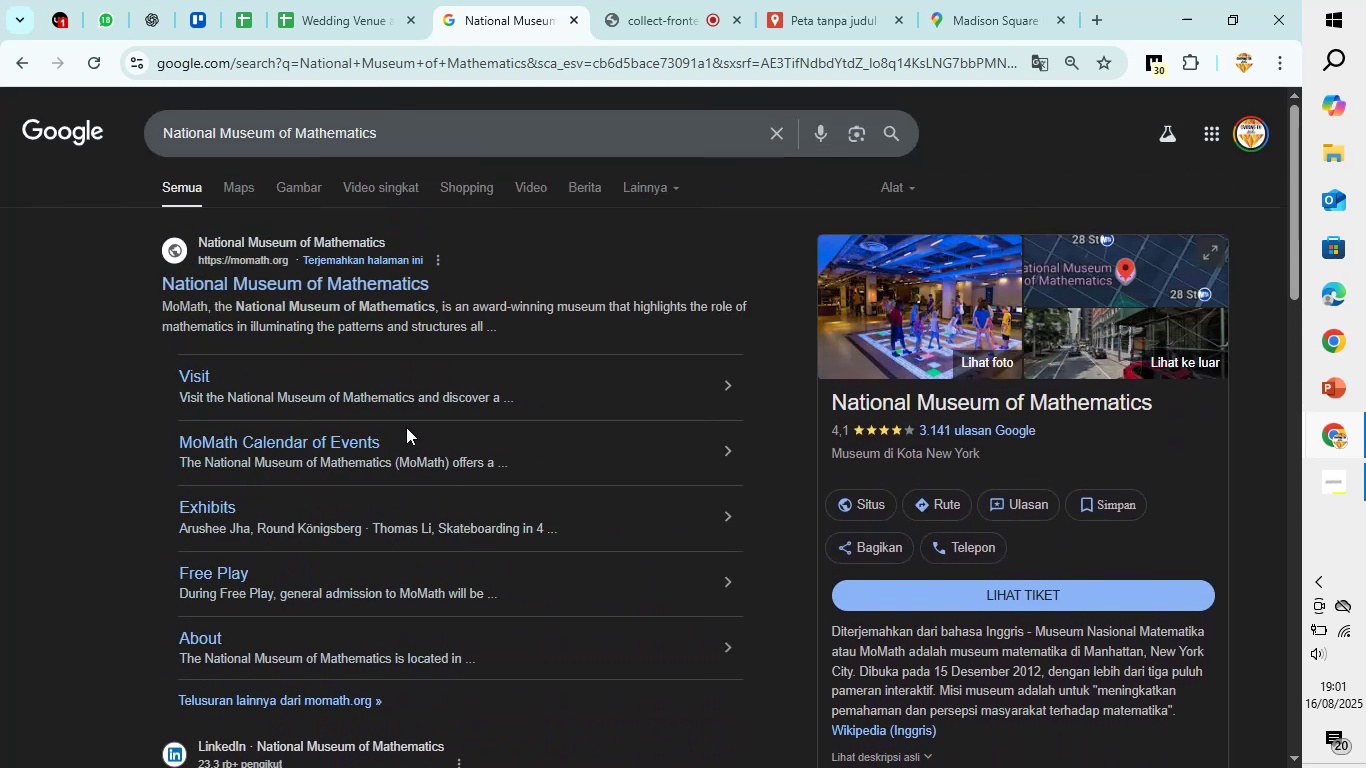 
left_click([447, 116])
 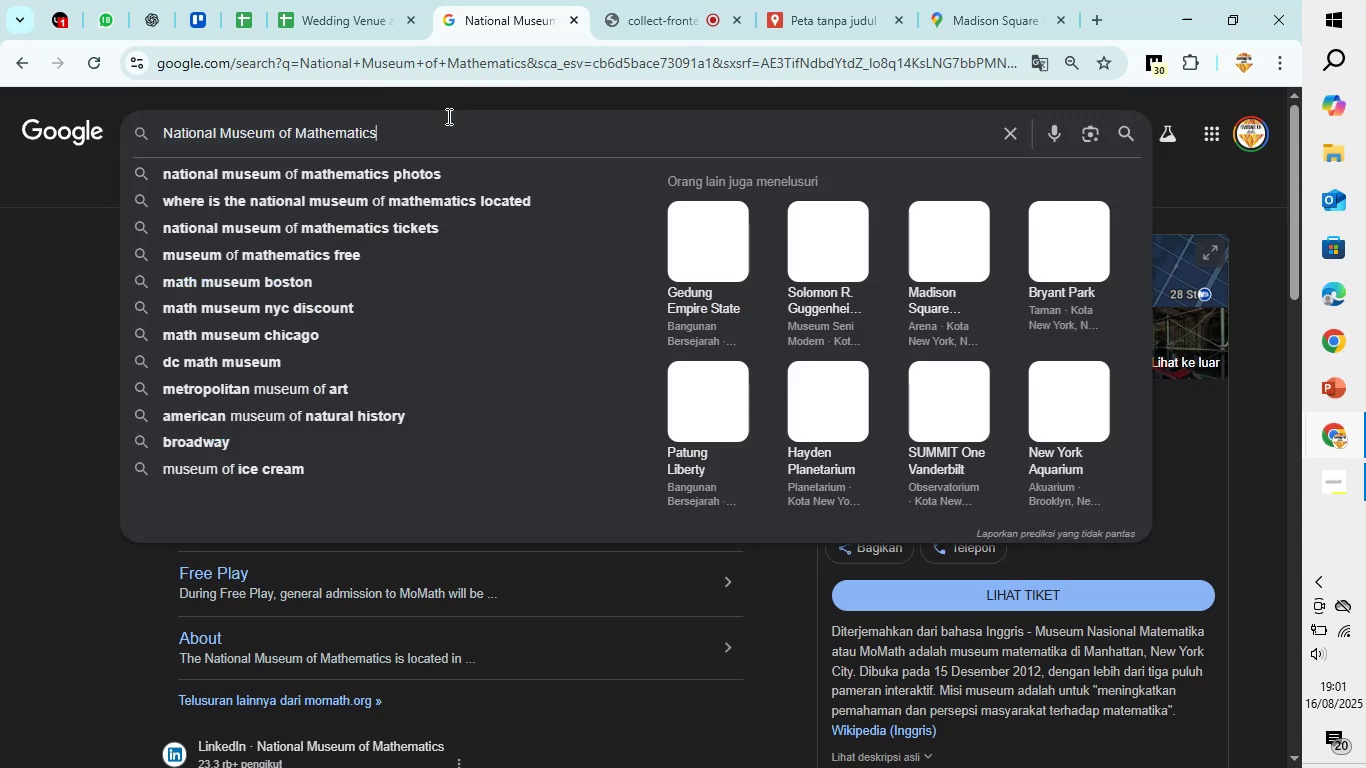 
type( ticket)
 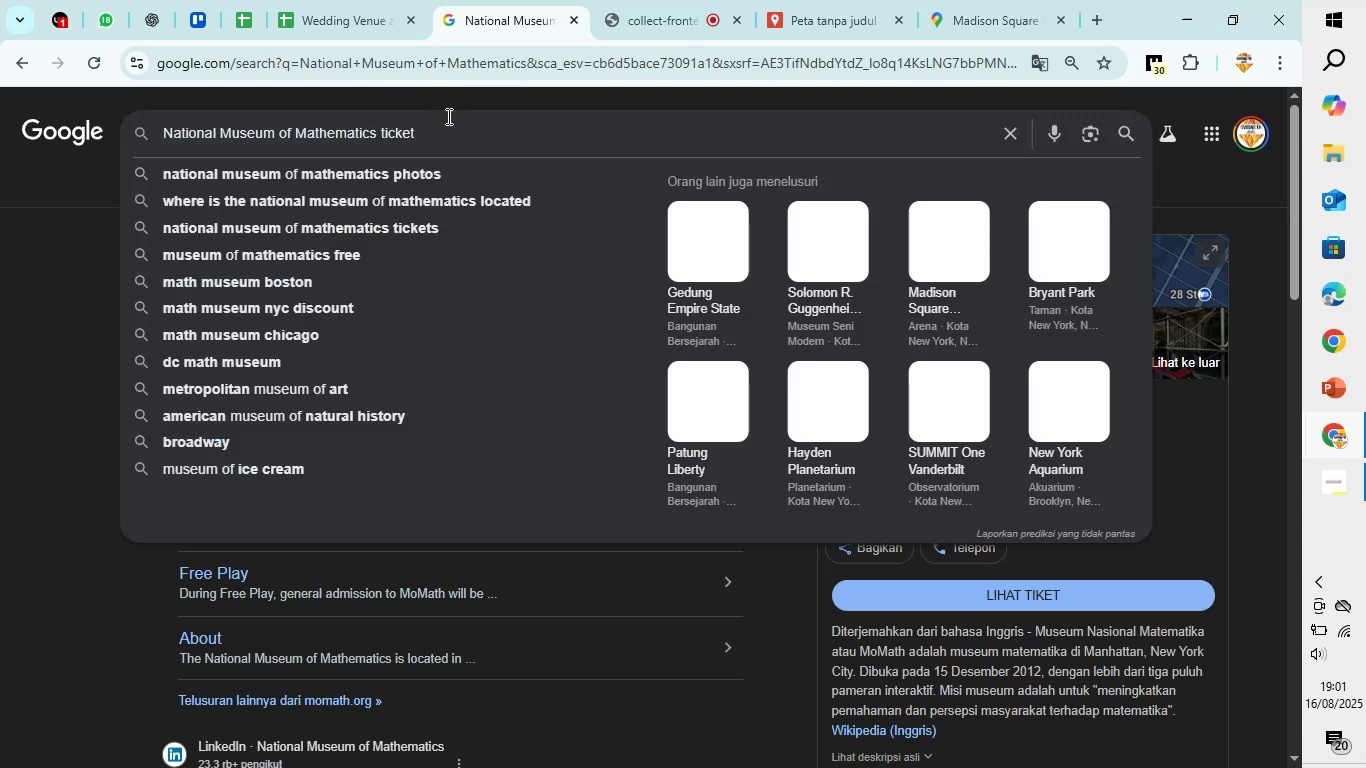 
key(Enter)
 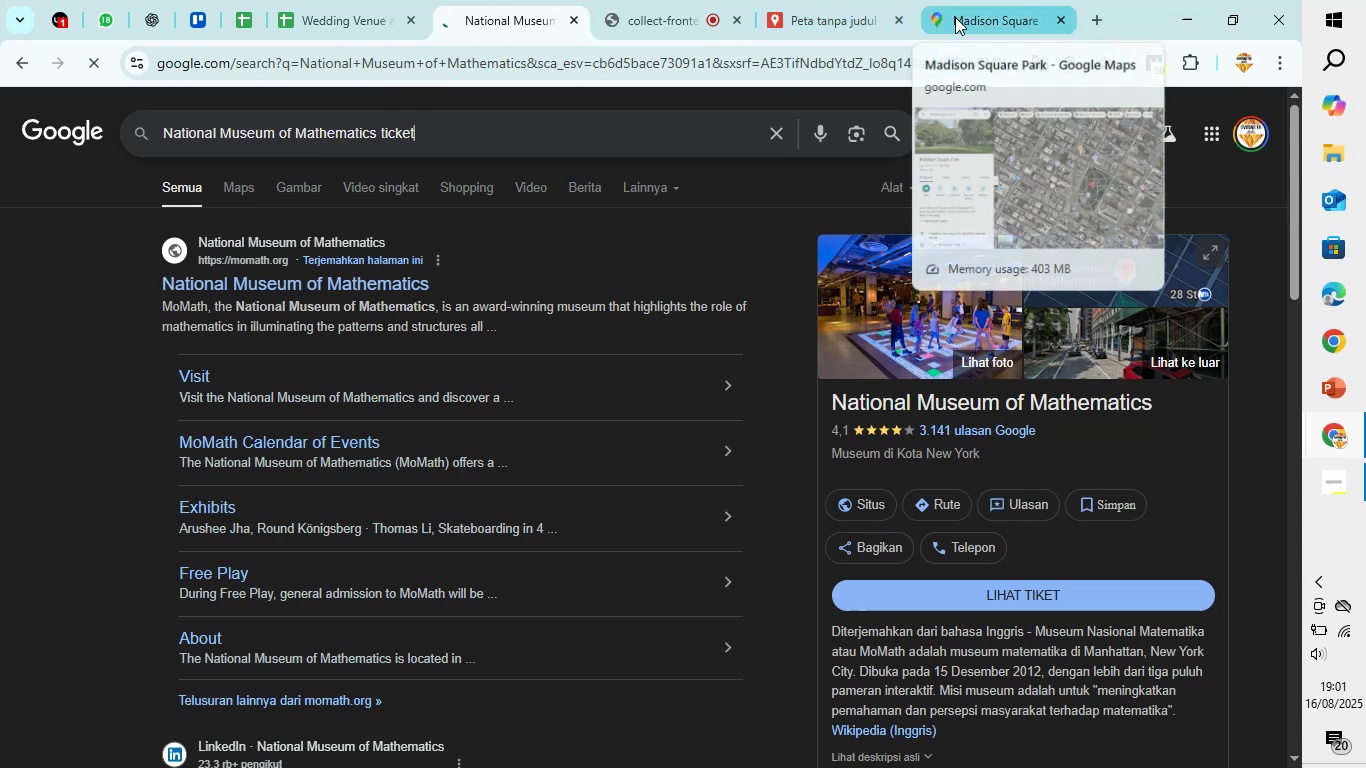 
wait(5.01)
 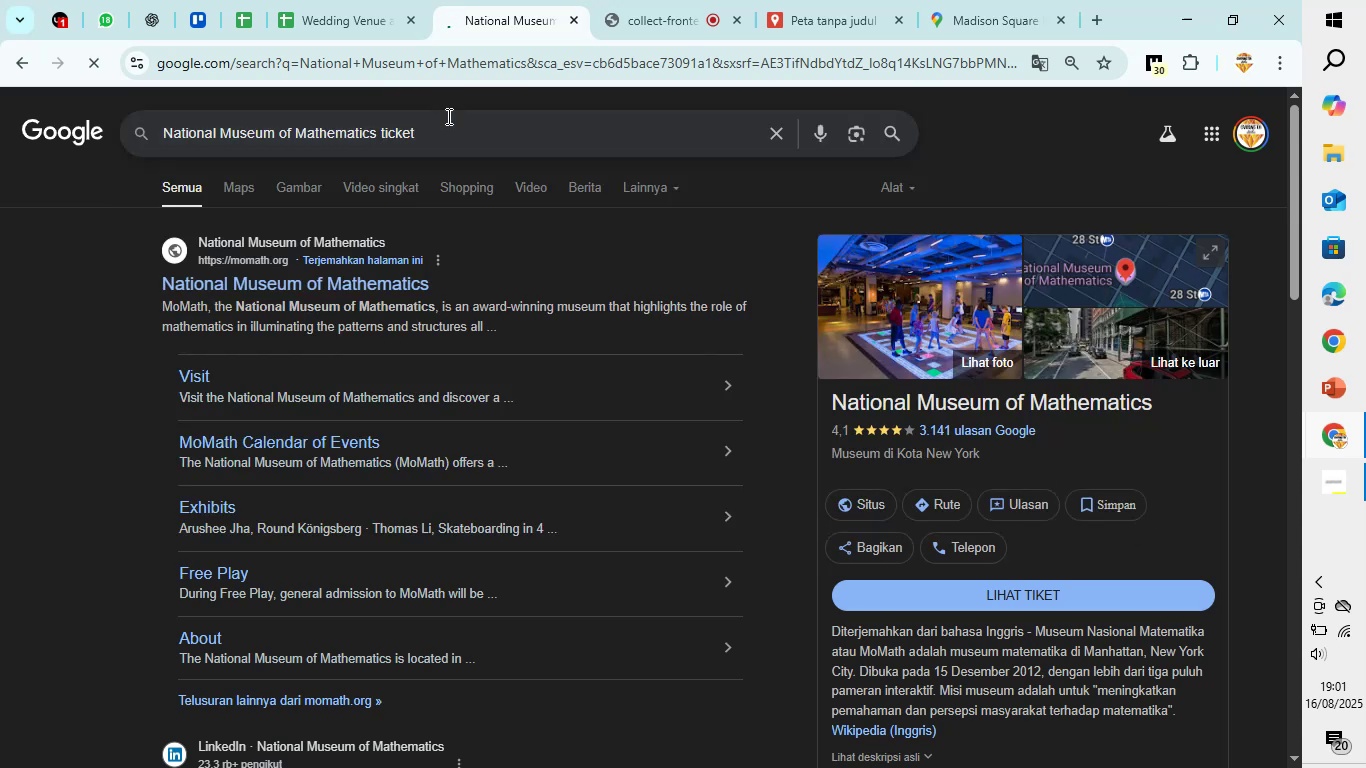 
left_click([954, 19])
 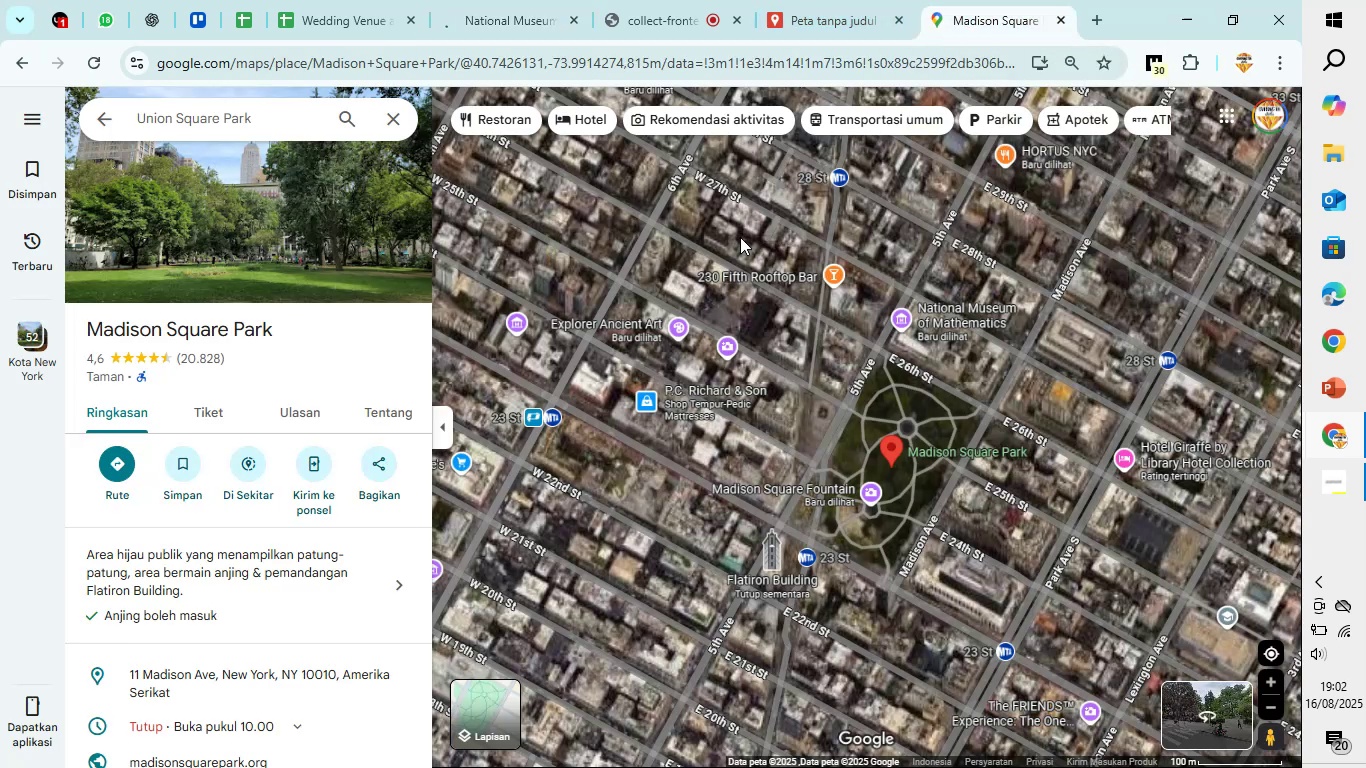 
mouse_move([201, 20])
 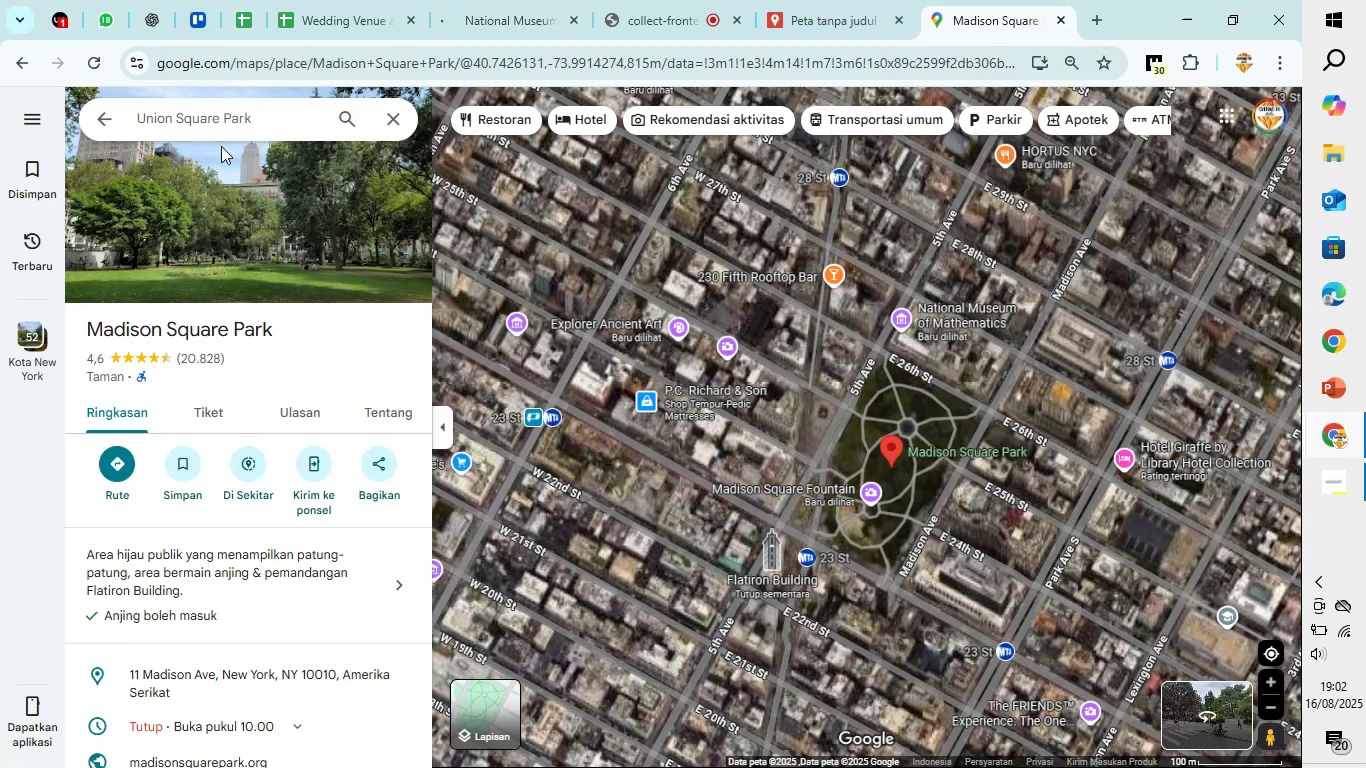 
mouse_move([201, 144])
 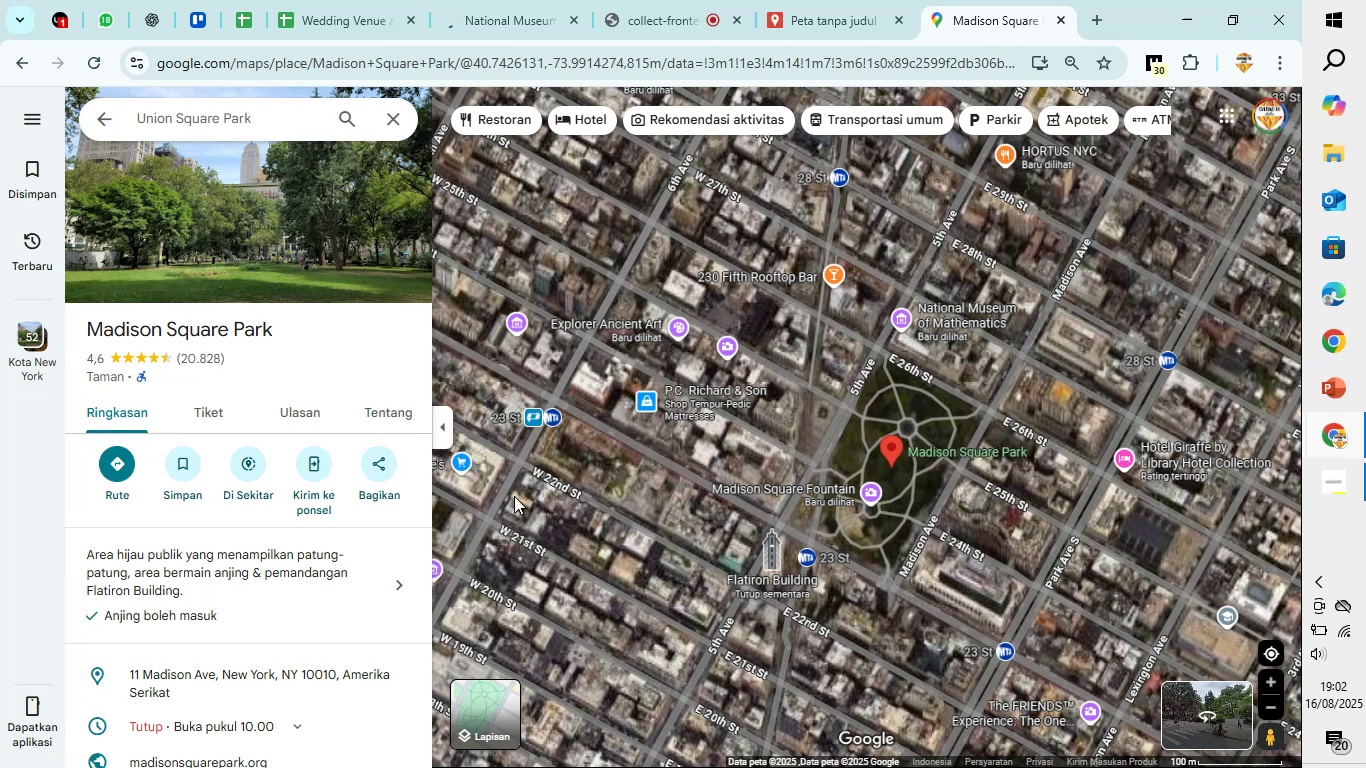 
left_click_drag(start_coordinate=[613, 555], to_coordinate=[475, 484])
 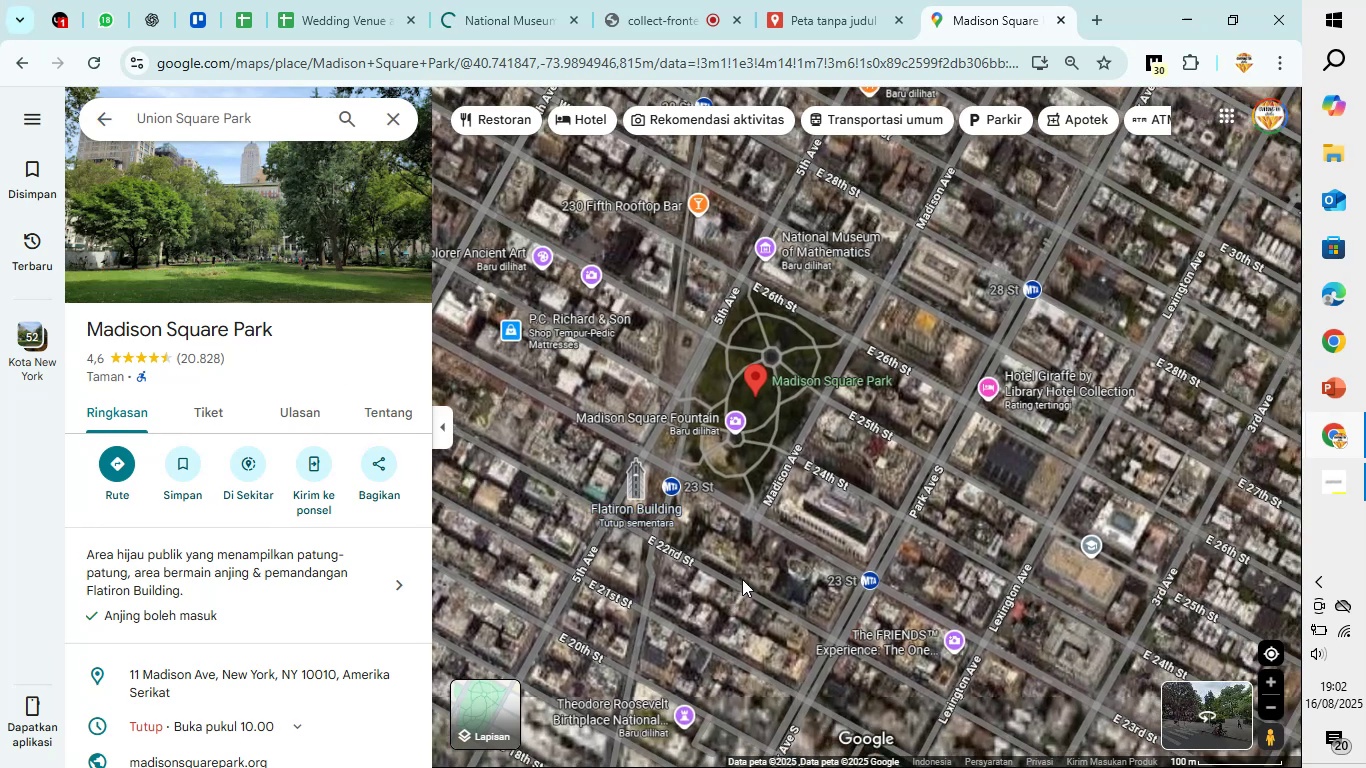 
left_click_drag(start_coordinate=[753, 568], to_coordinate=[651, 651])
 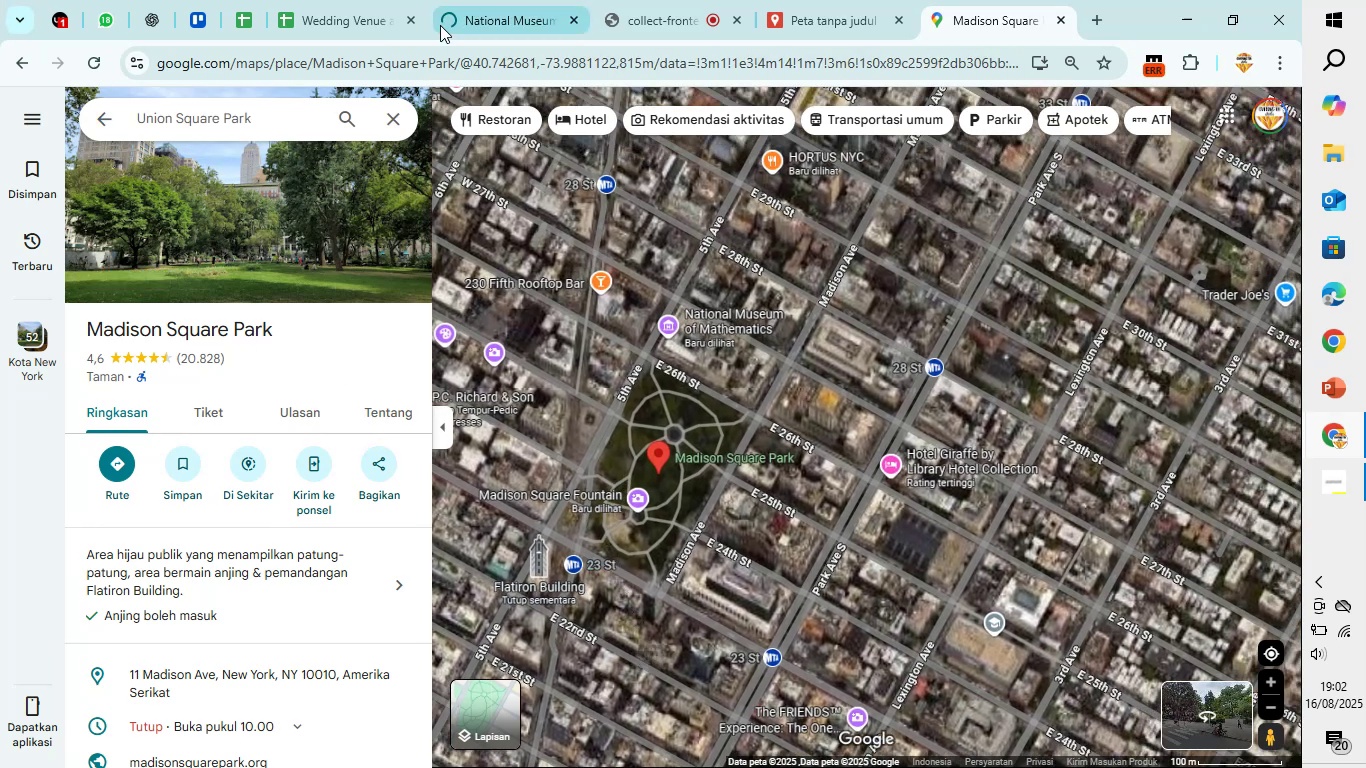 
left_click([454, 0])
 